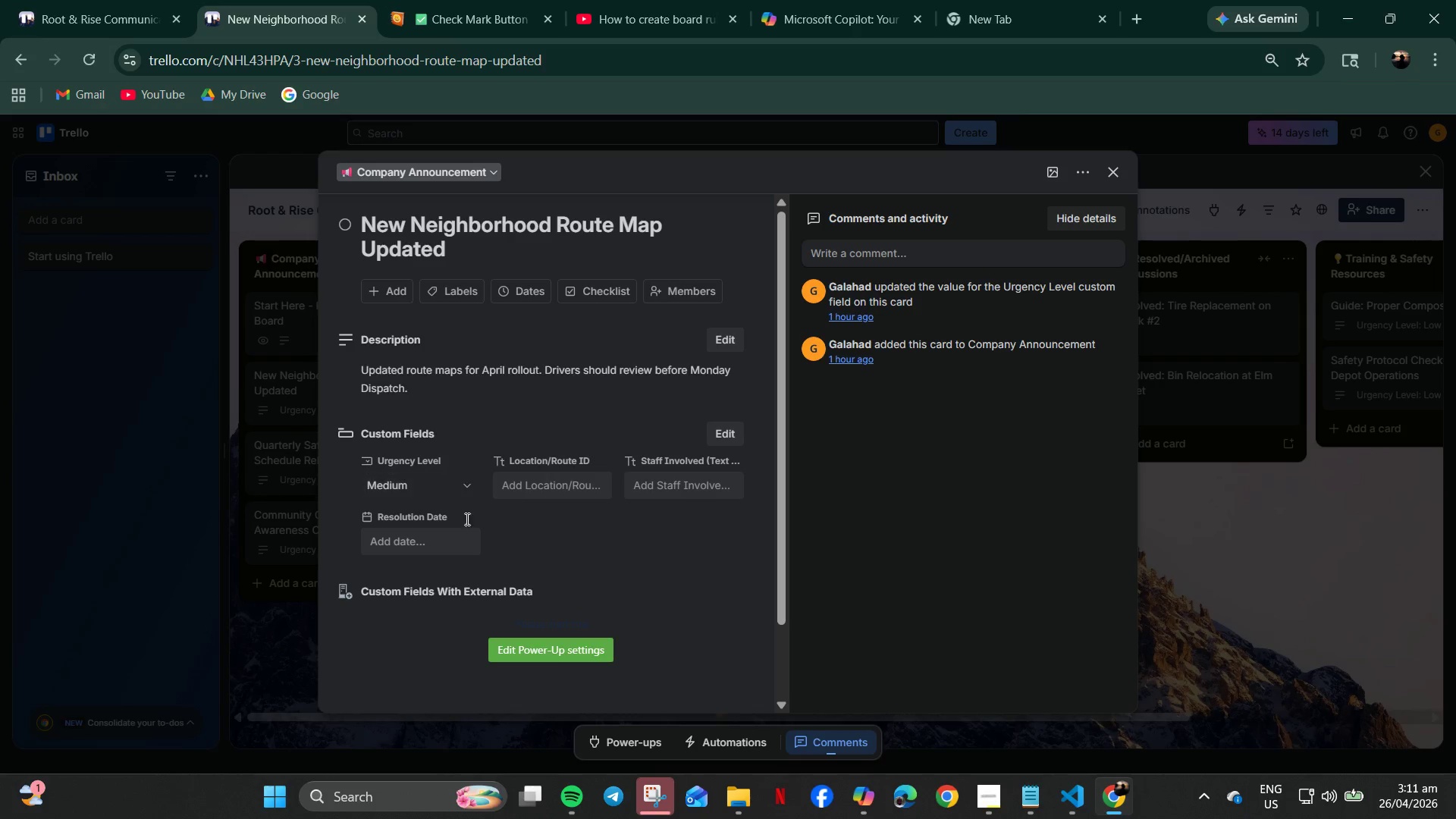 
left_click([462, 586])
 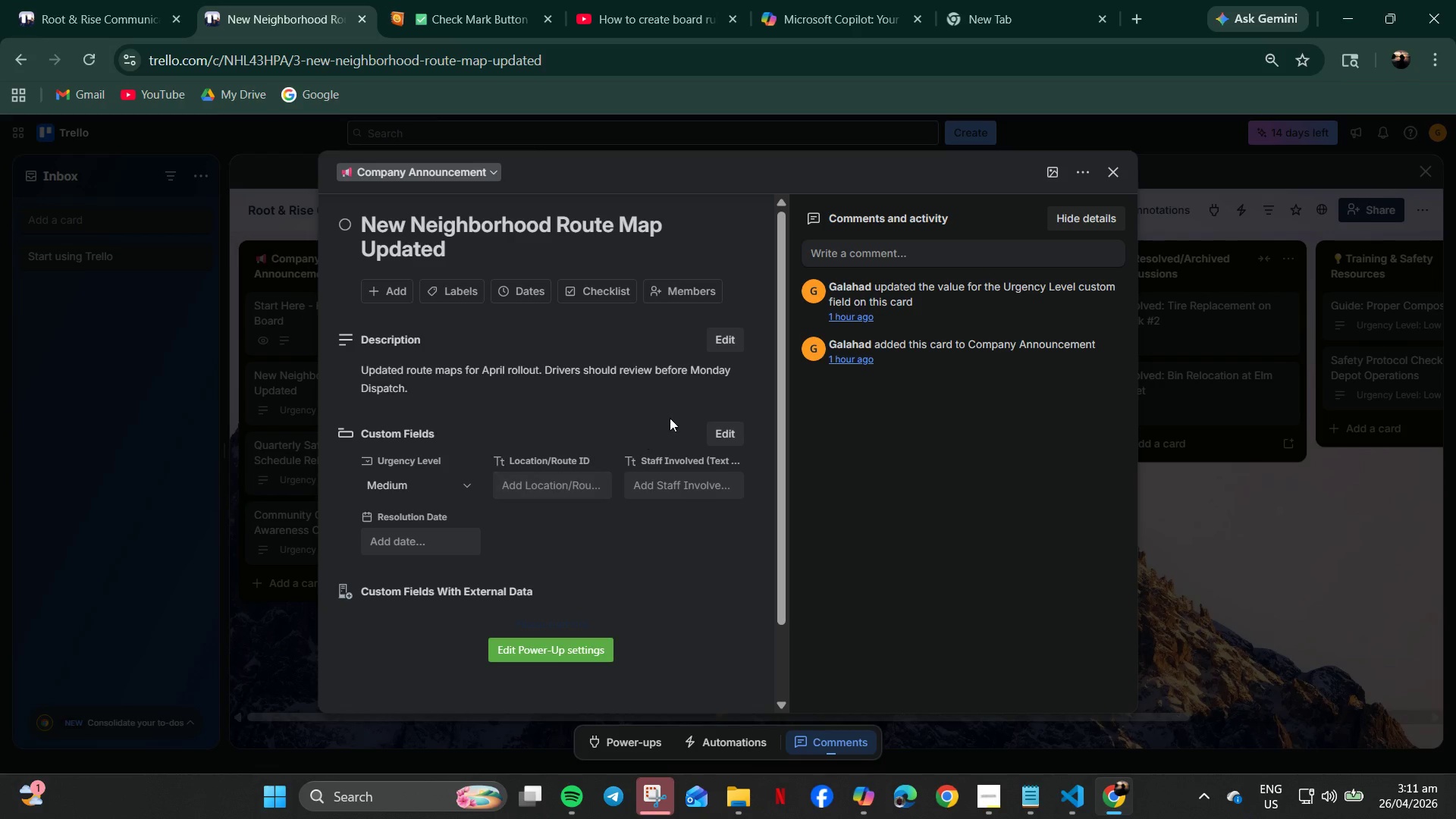 
wait(9.27)
 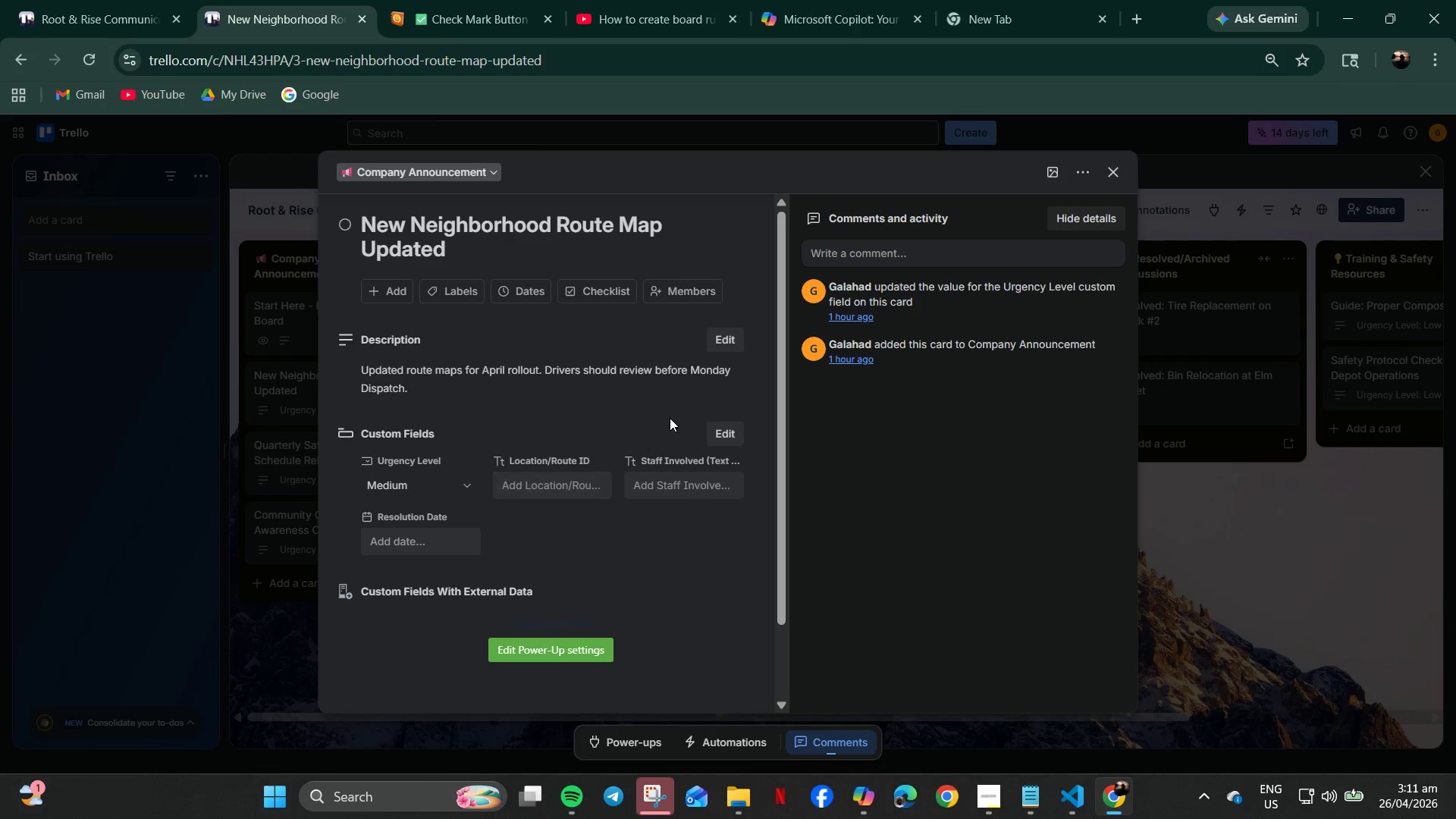 
left_click([1125, 175])
 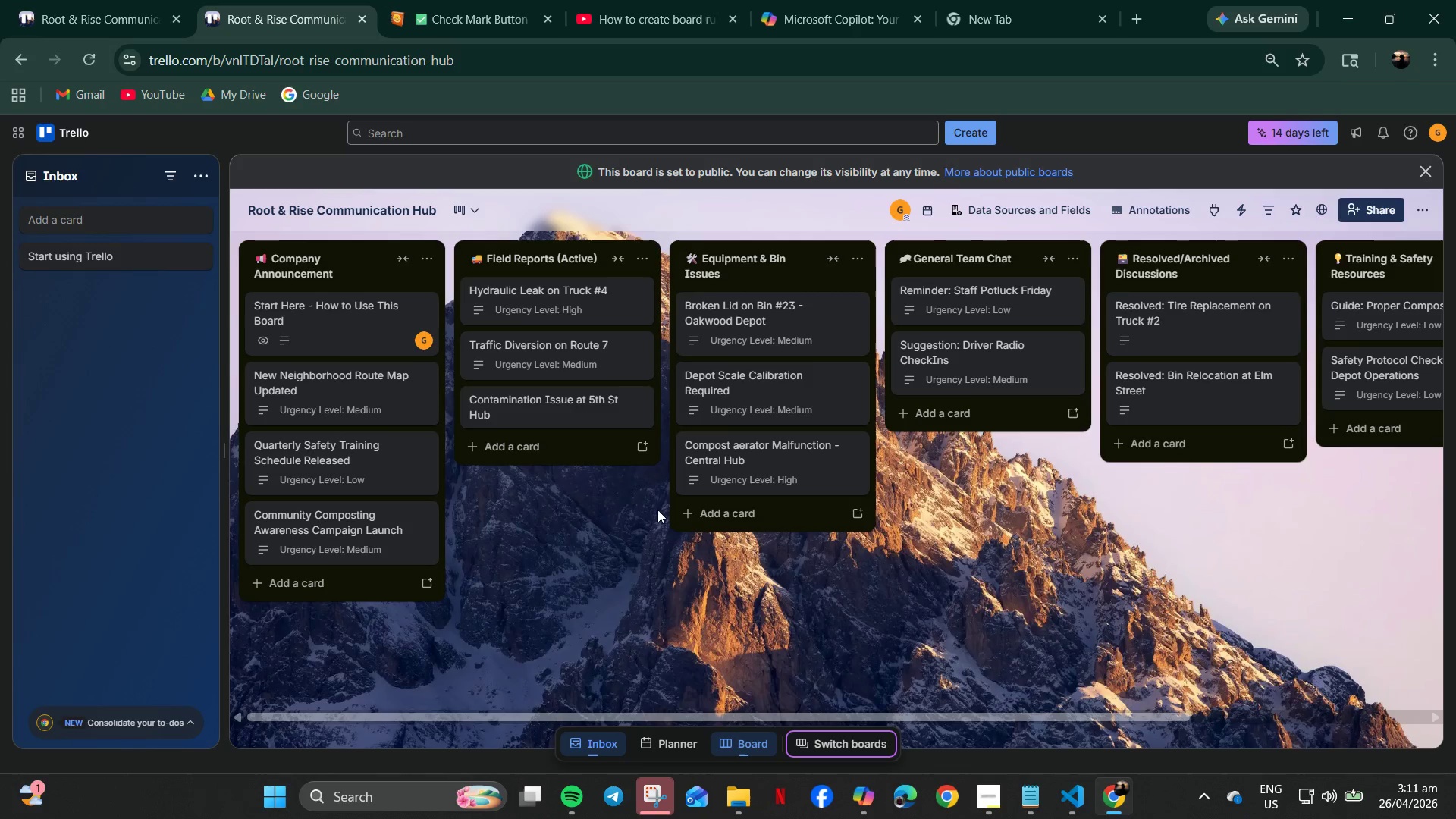 
wait(12.06)
 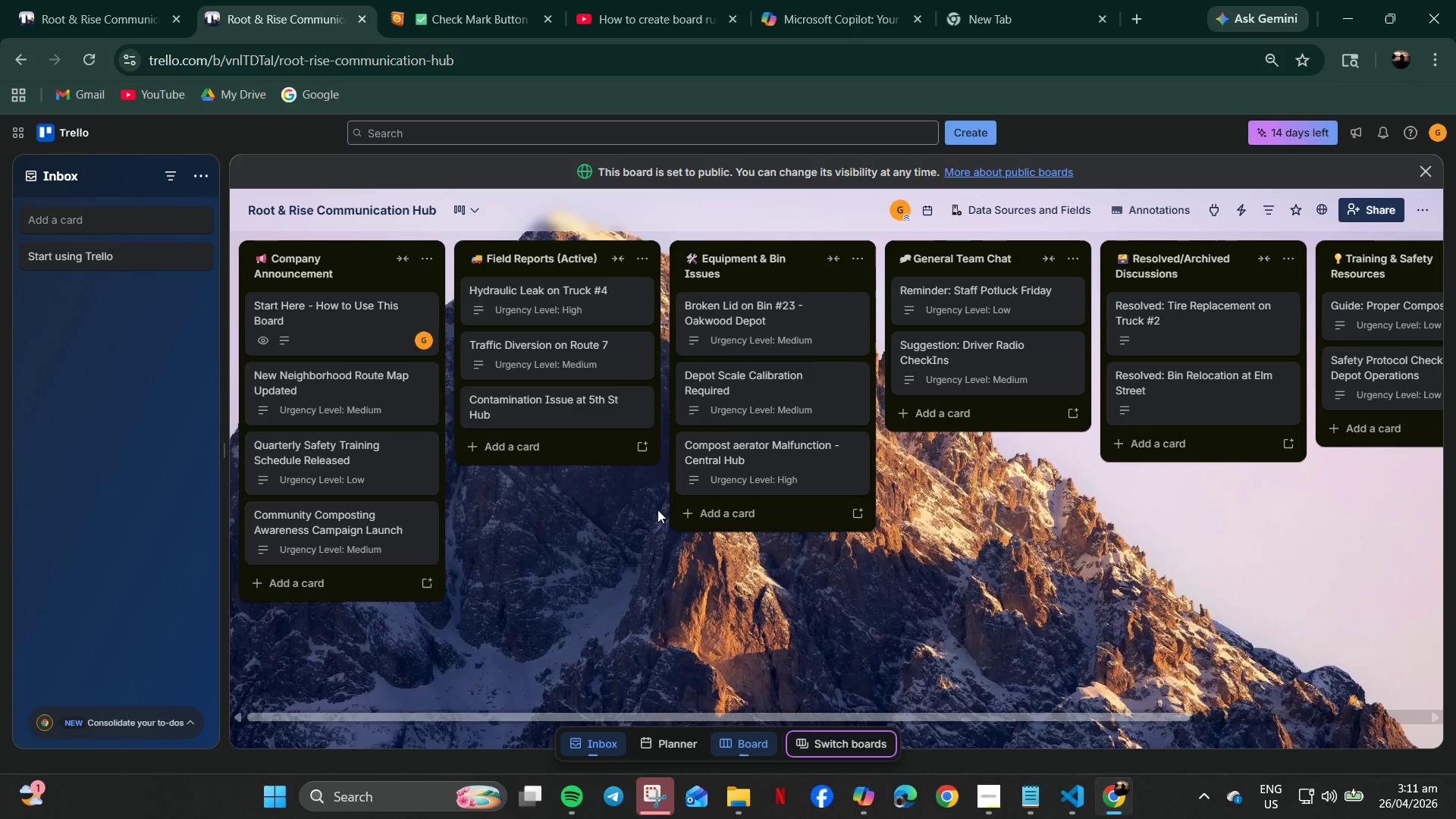 
left_click([394, 448])
 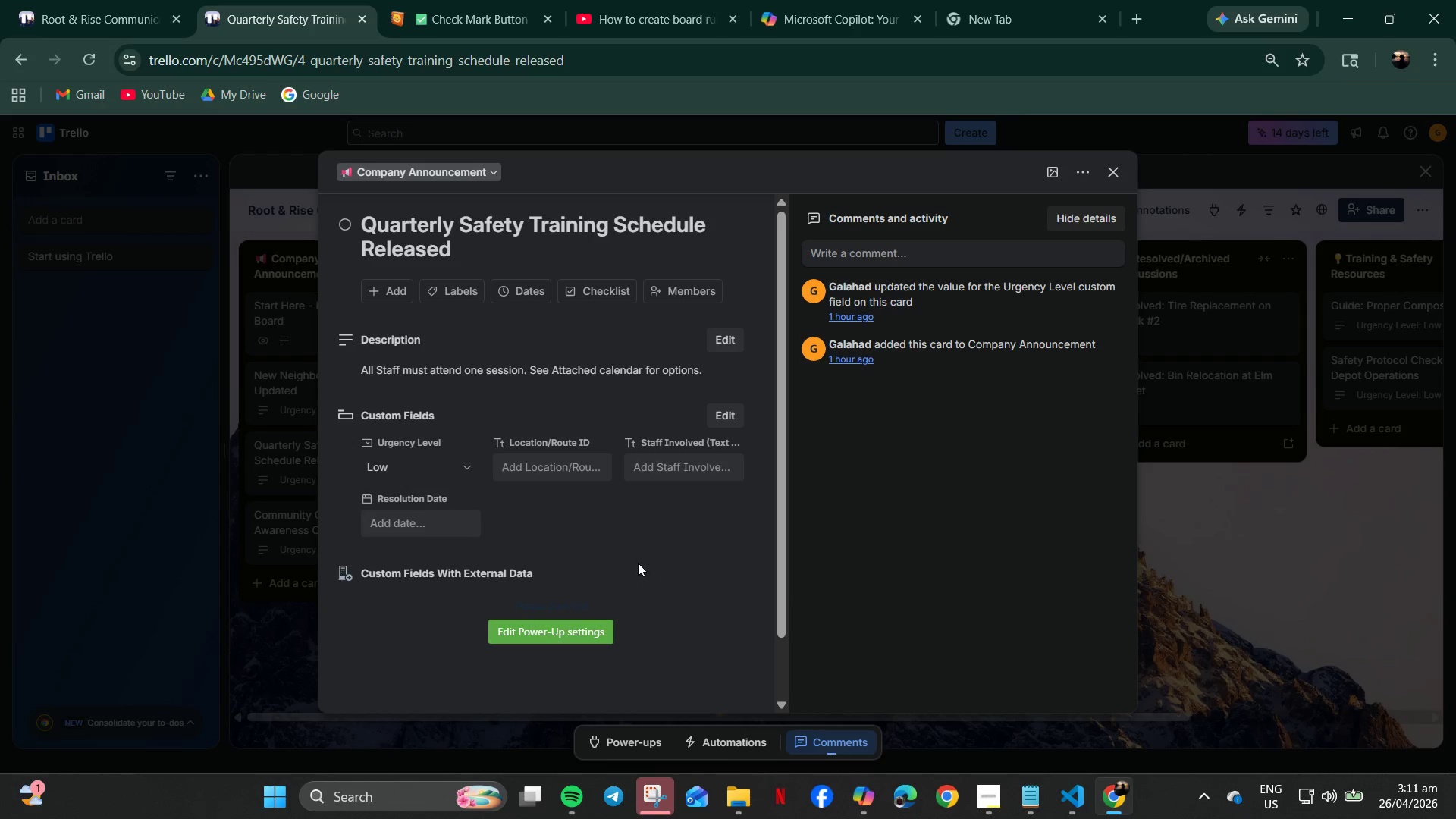 
left_click([419, 518])
 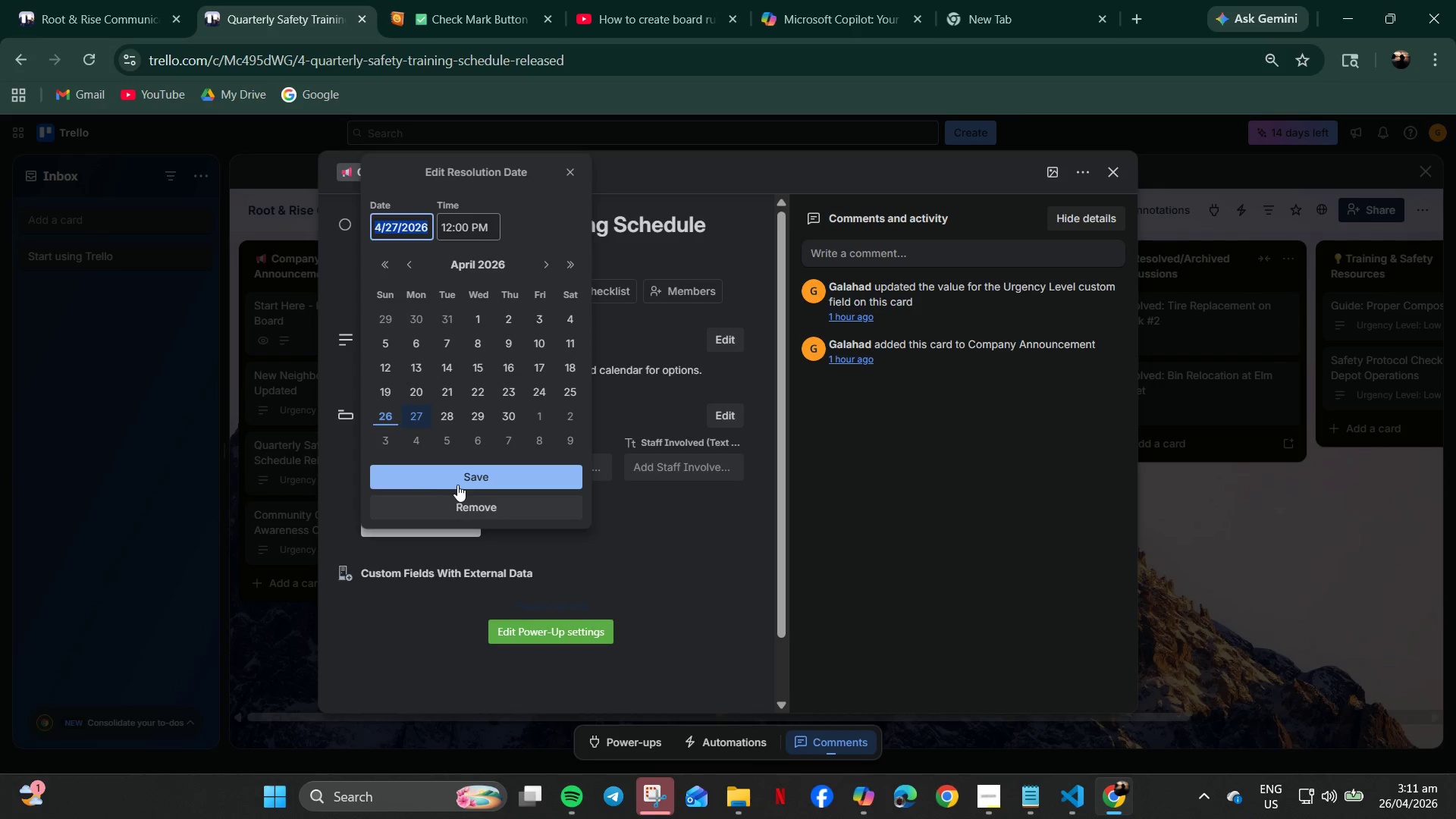 
left_click([458, 485])
 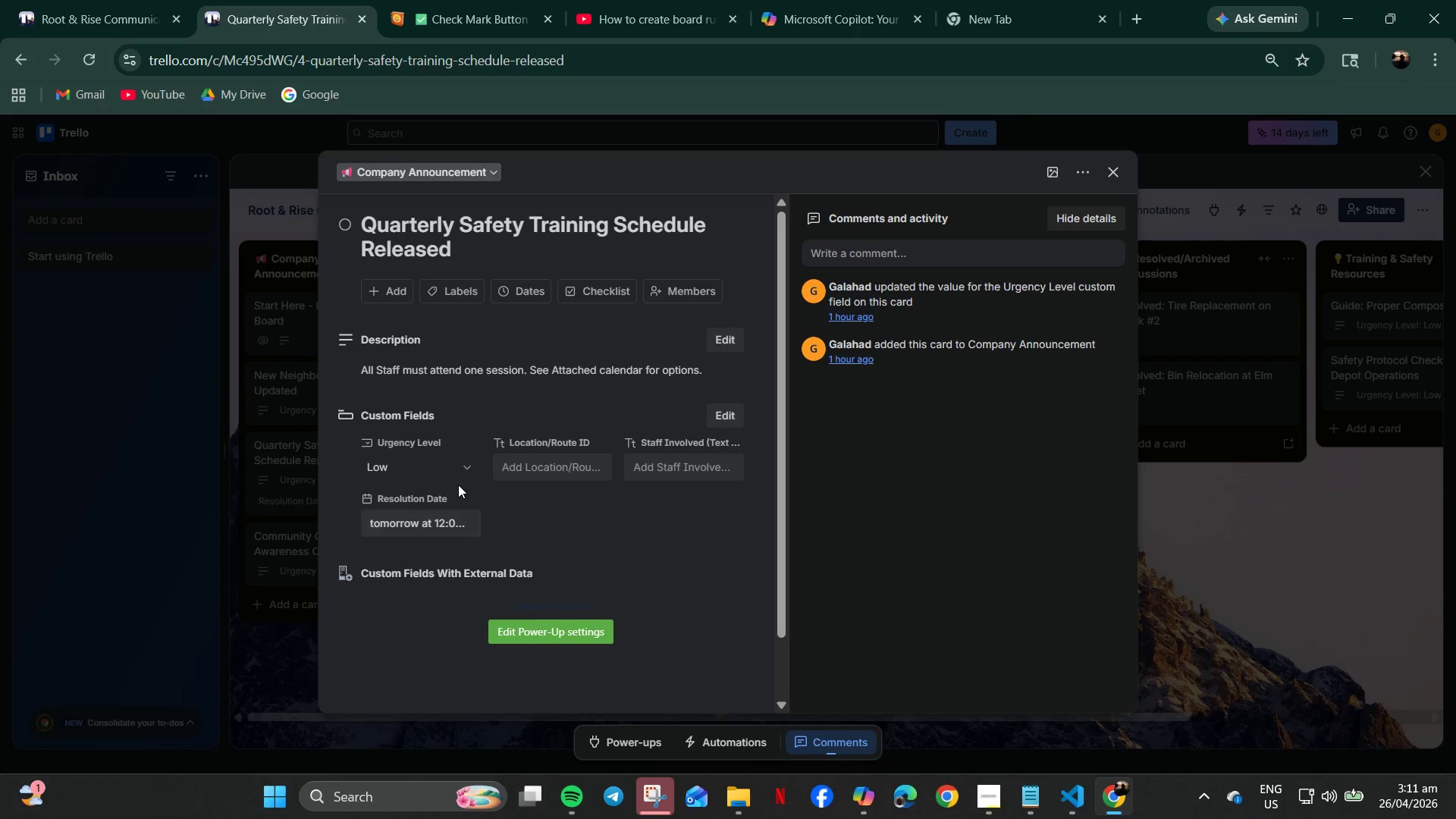 
mouse_move([434, 519])
 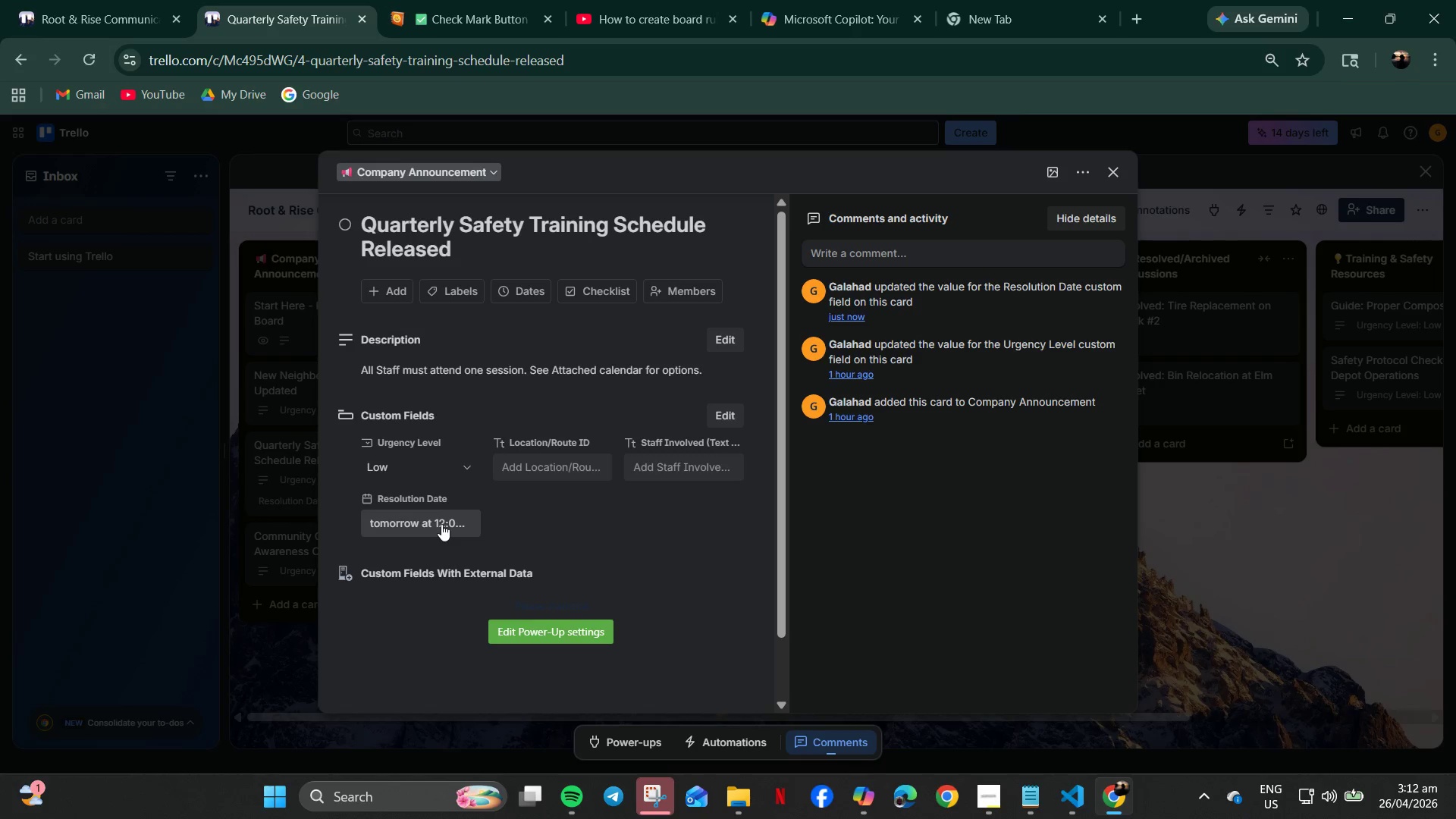 
left_click([441, 524])
 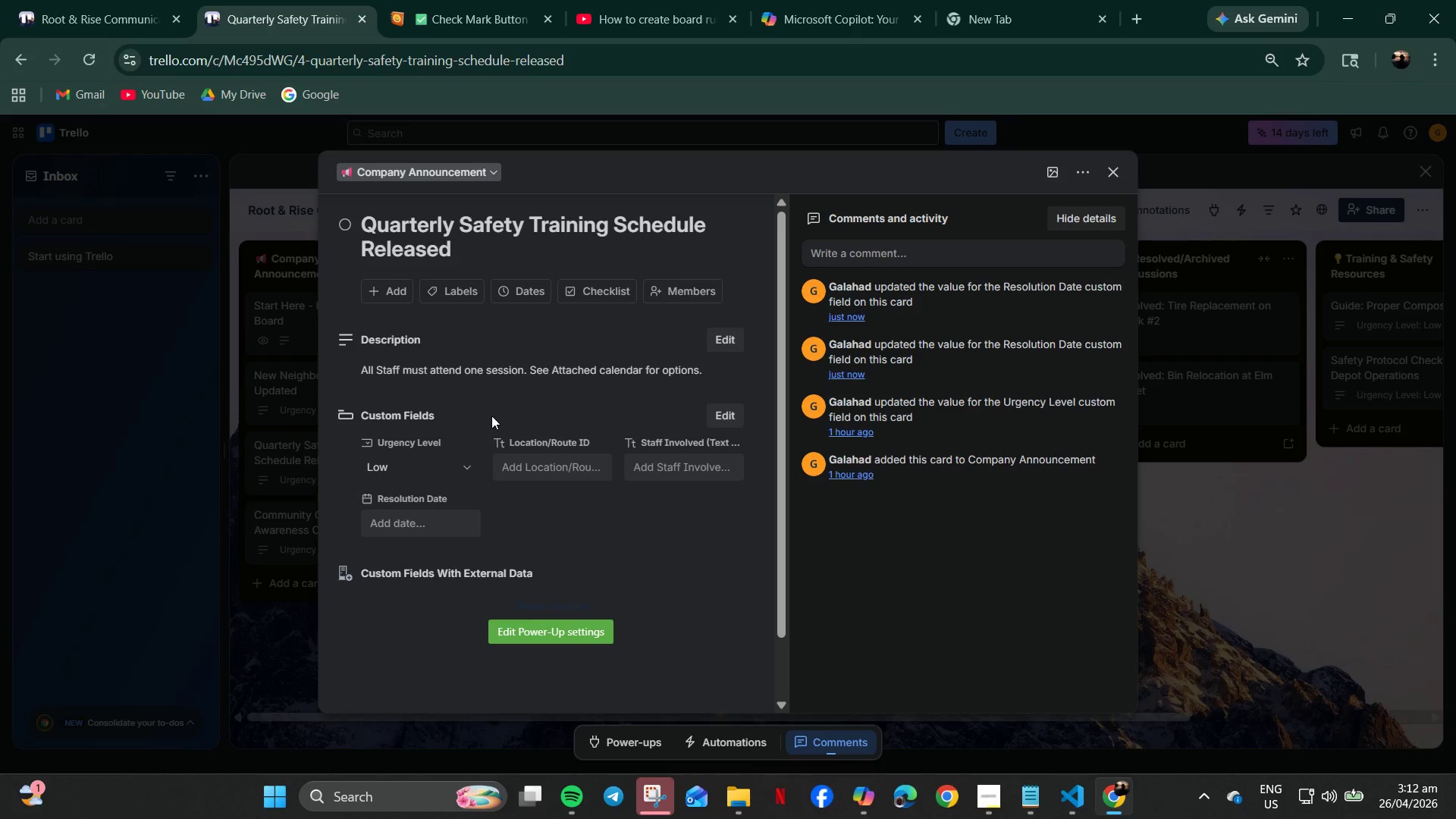 
left_click([689, 581])
 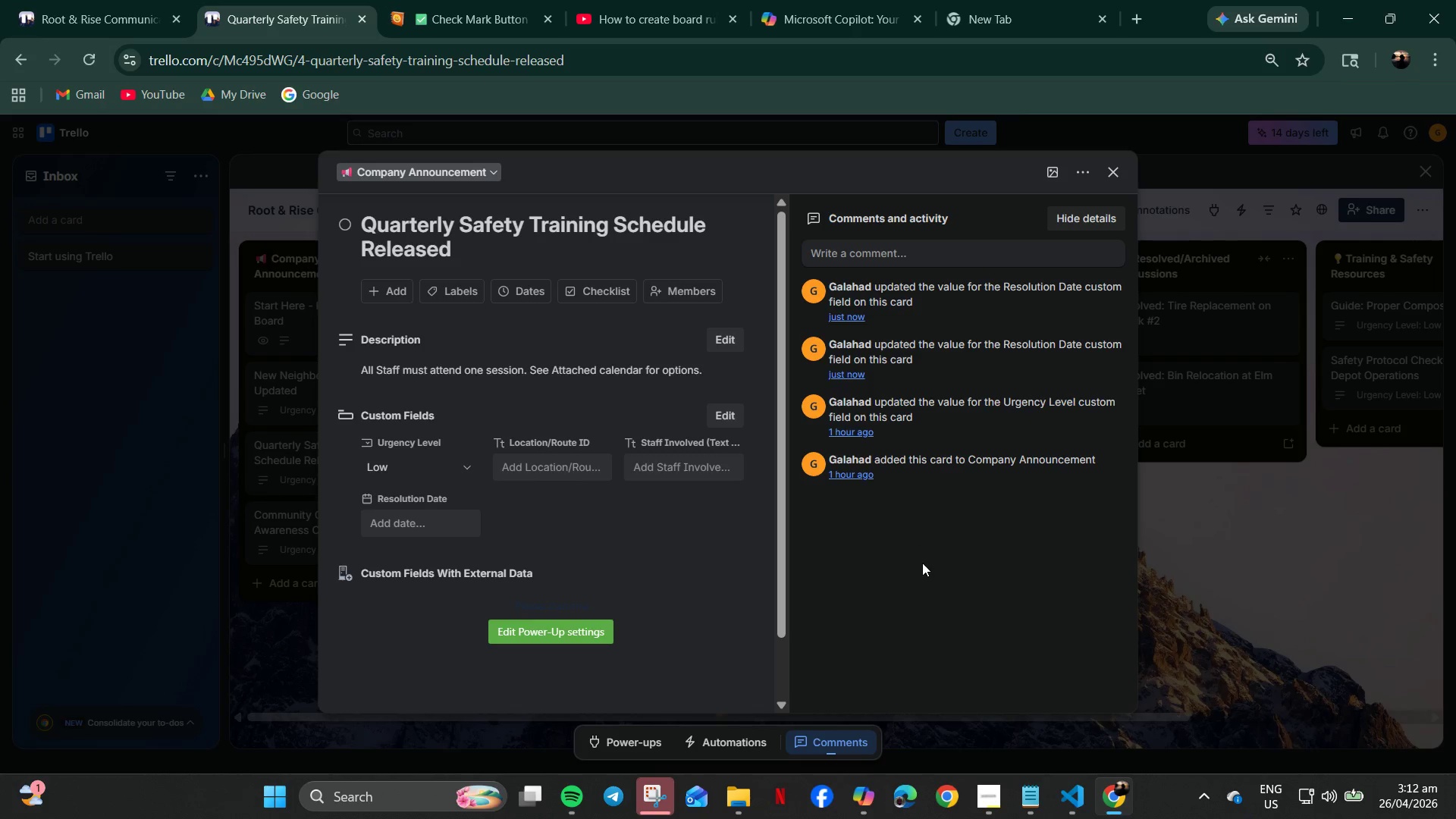 
left_click([1115, 177])
 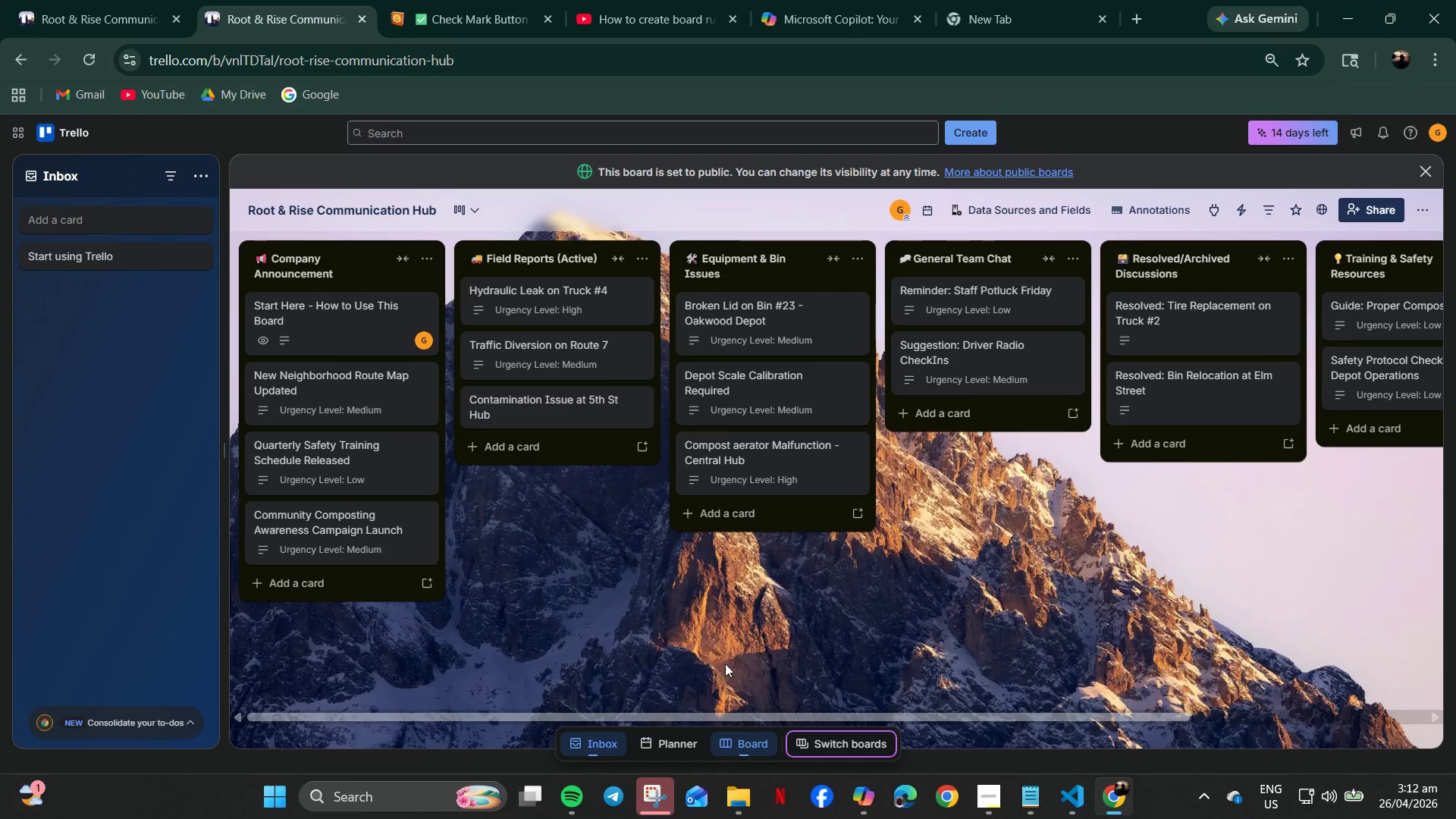 
wait(9.58)
 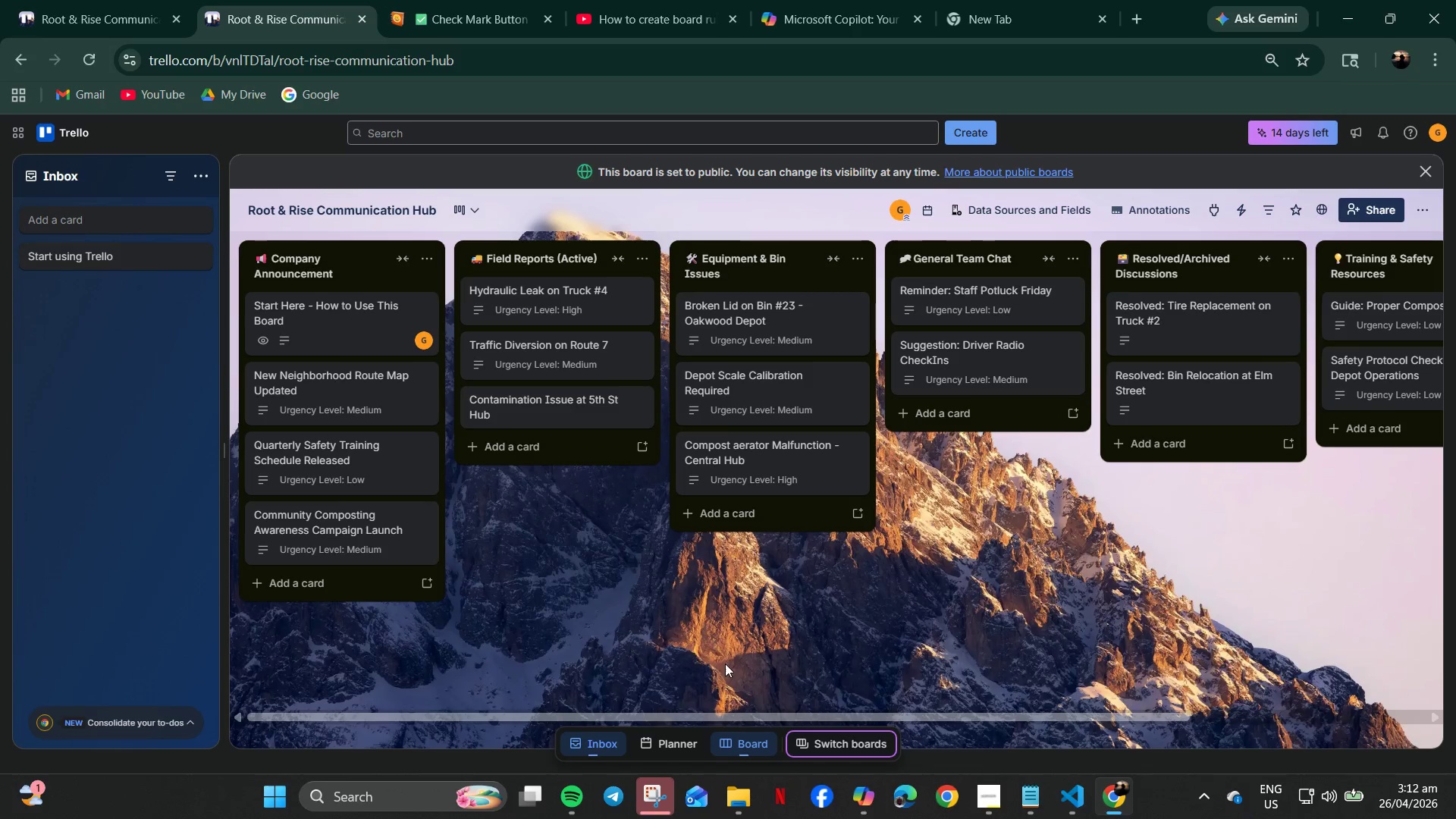 
left_click([345, 338])
 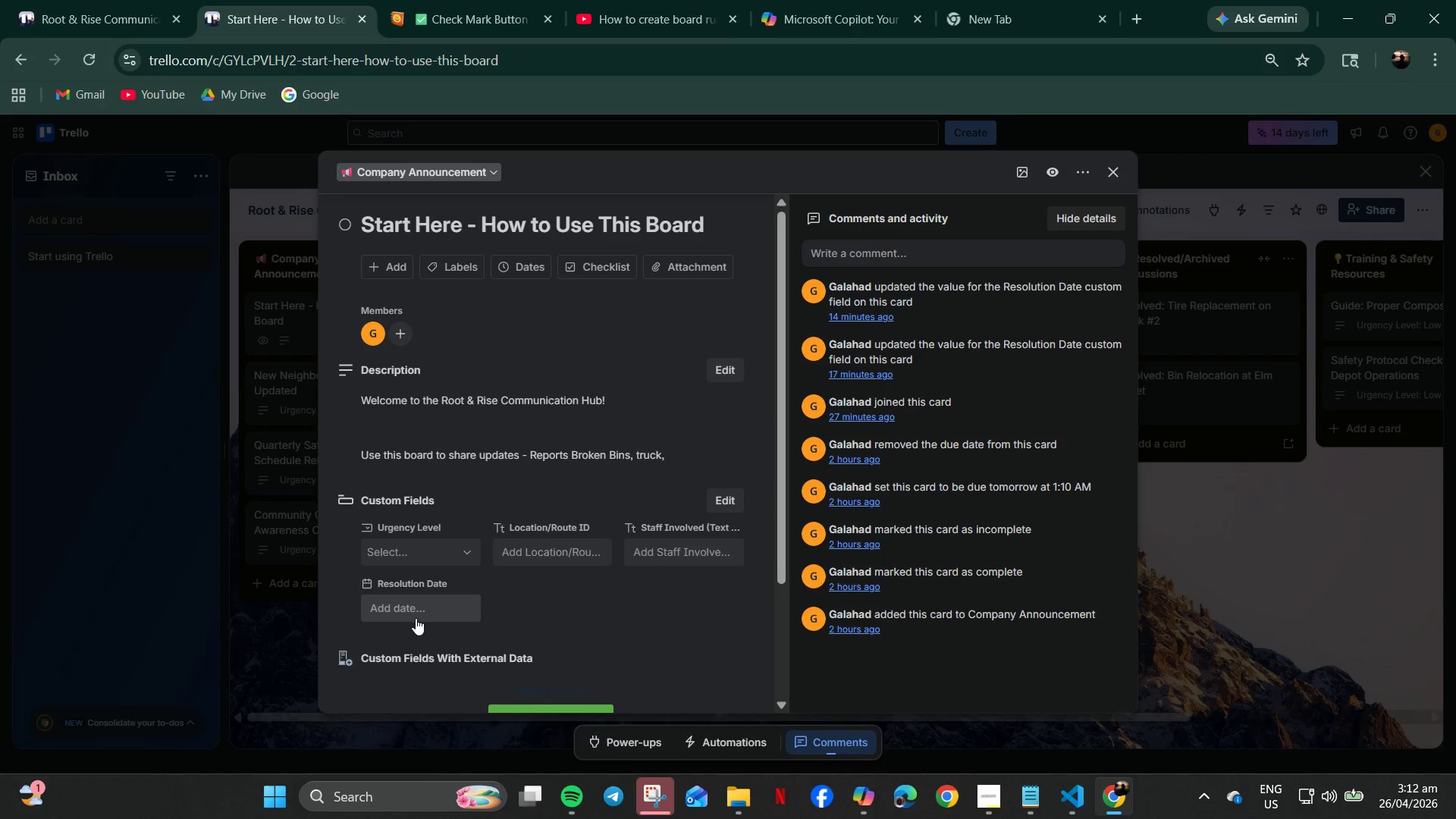 
scroll: coordinate [513, 667], scroll_direction: down, amount: 3.0
 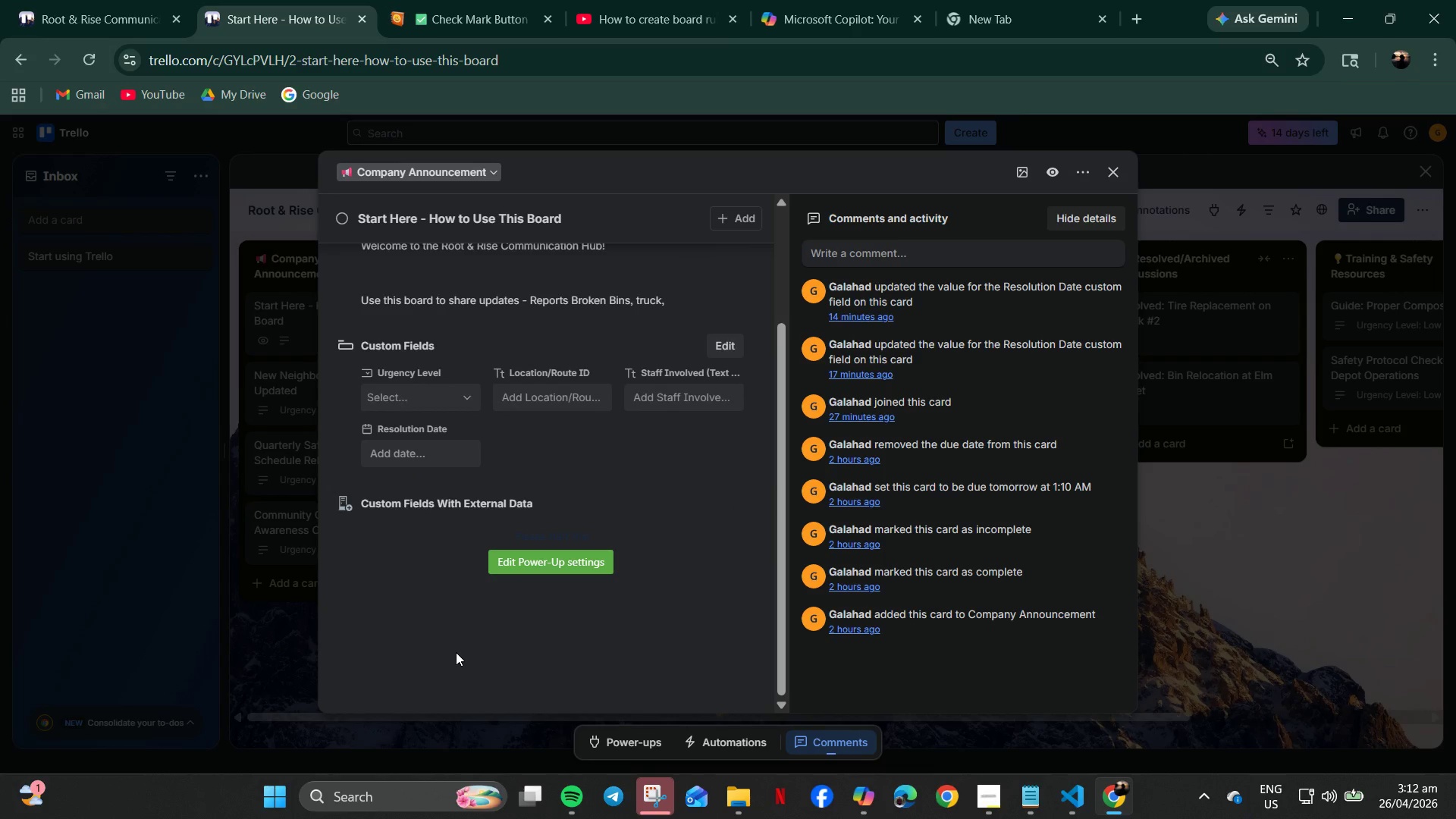 
scroll: coordinate [456, 651], scroll_direction: up, amount: 2.0
 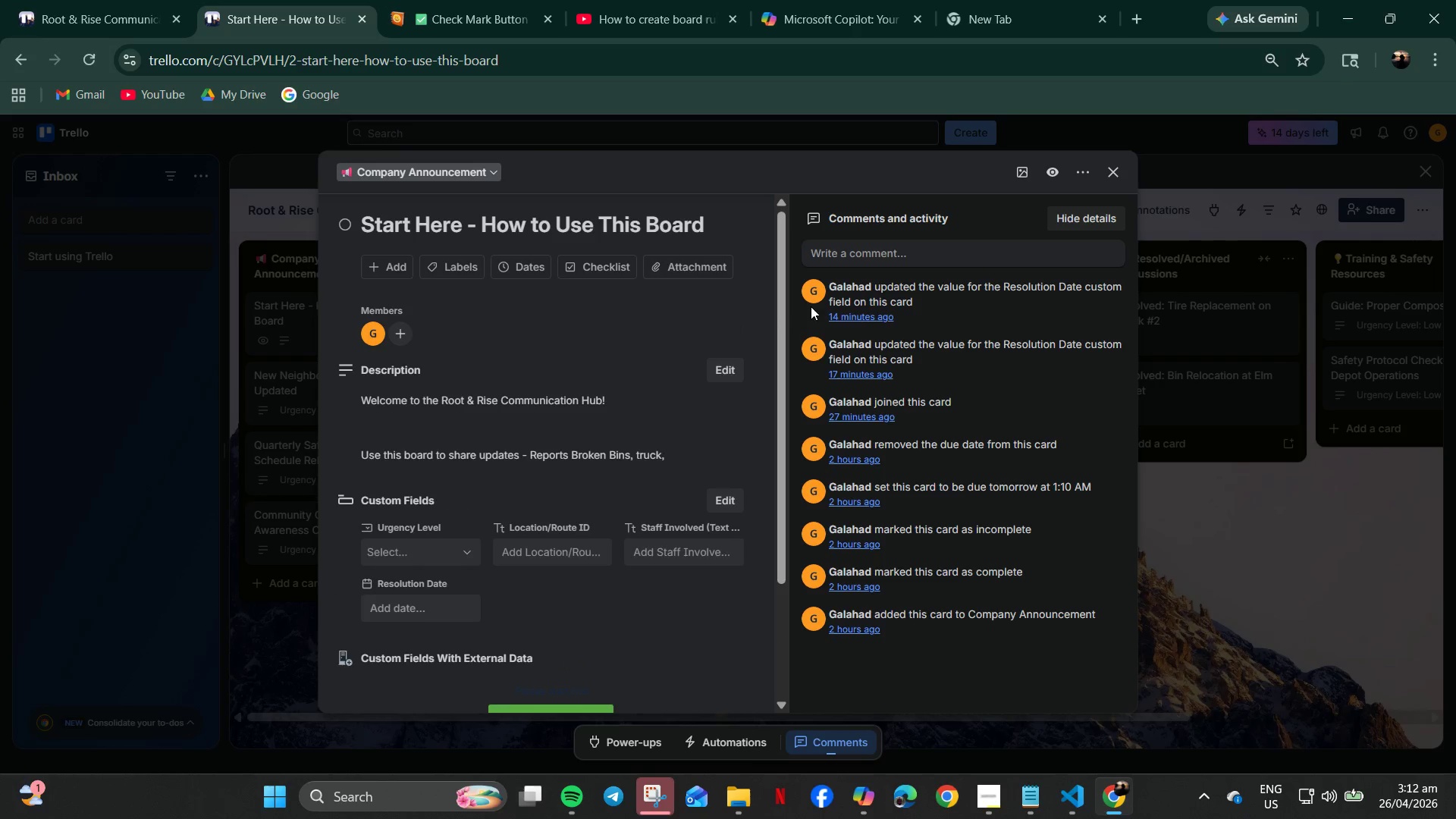 
left_click([427, 513])
 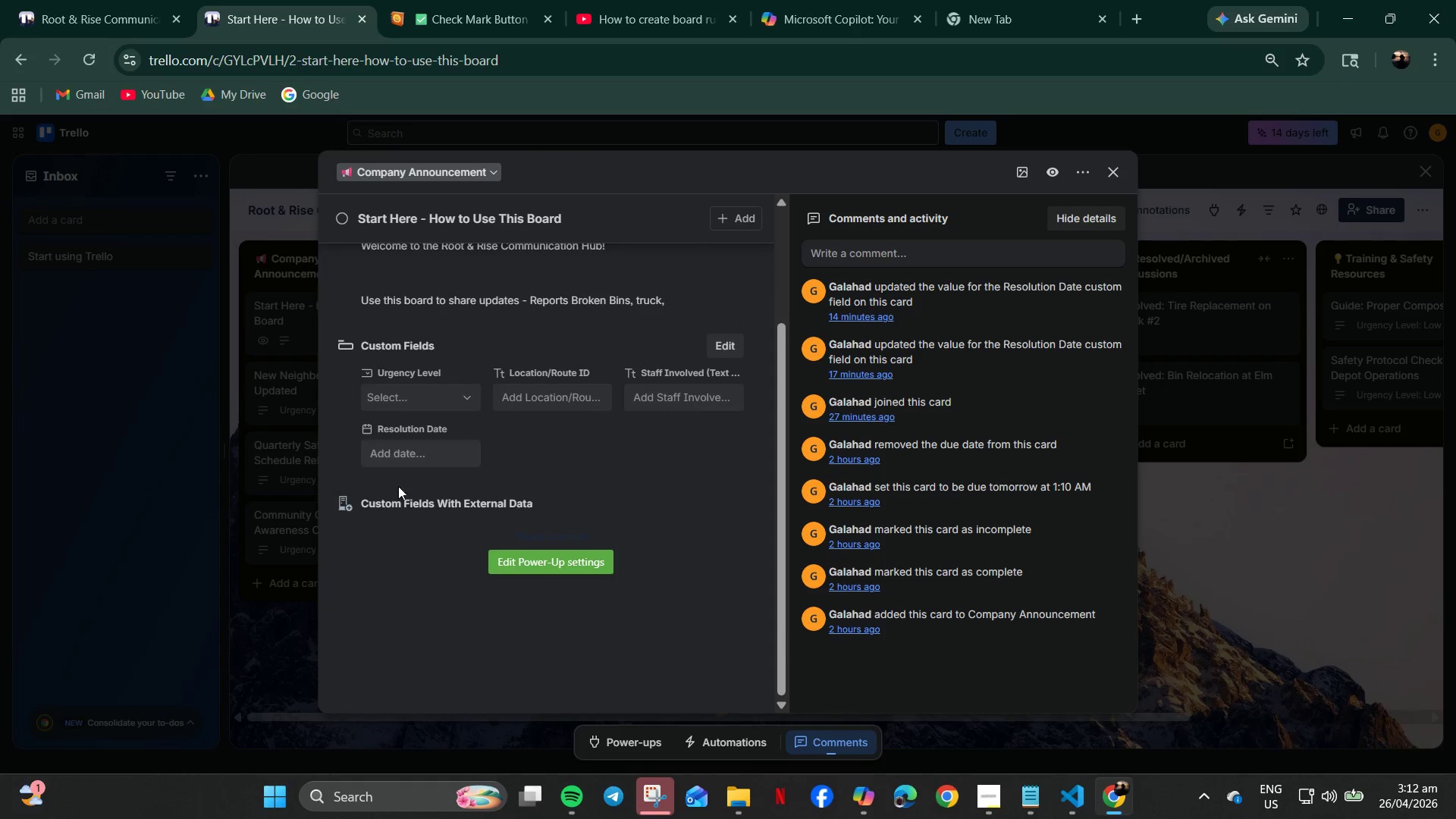 
left_click([647, 458])
 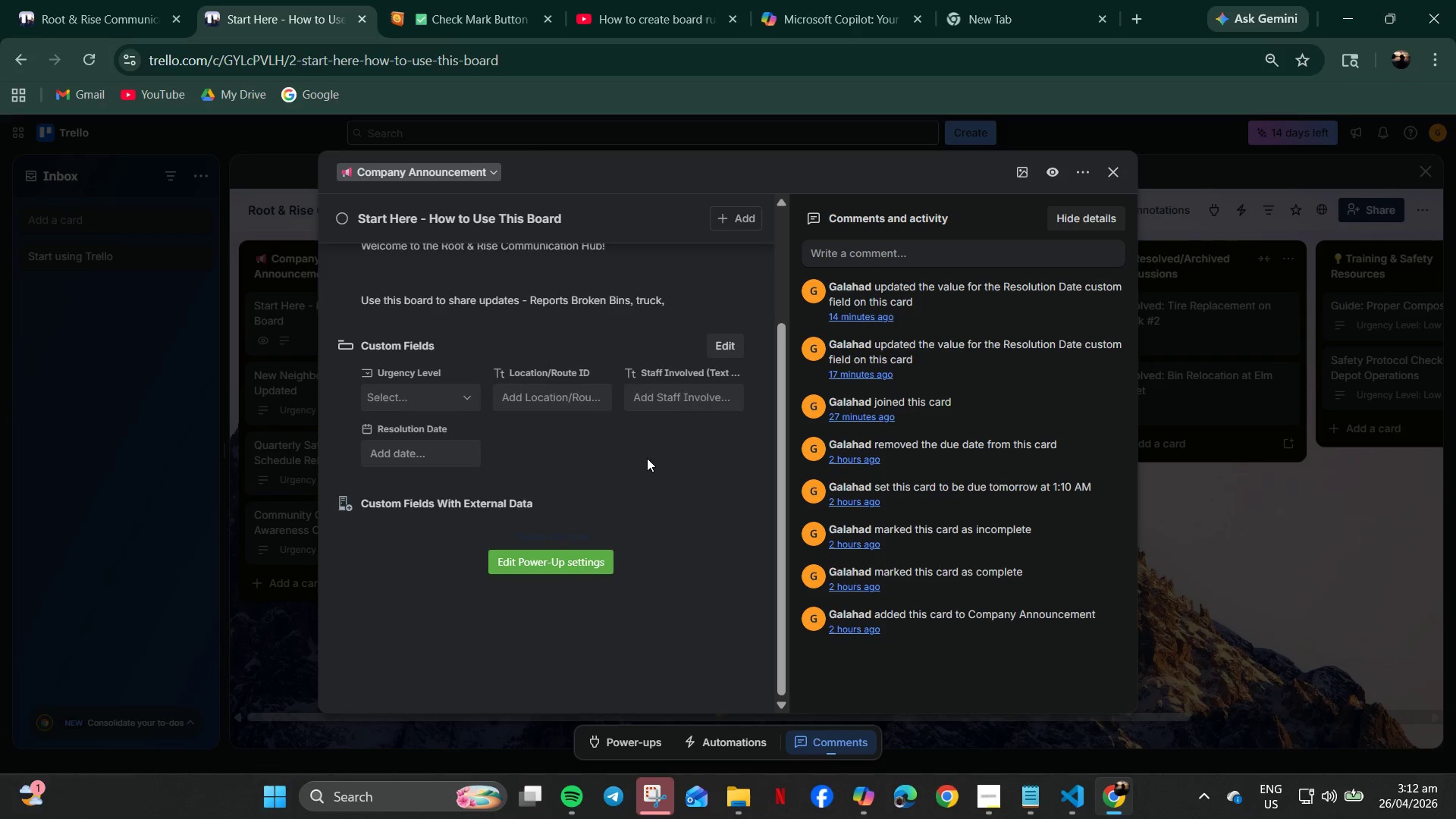 
scroll: coordinate [522, 592], scroll_direction: down, amount: 3.0
 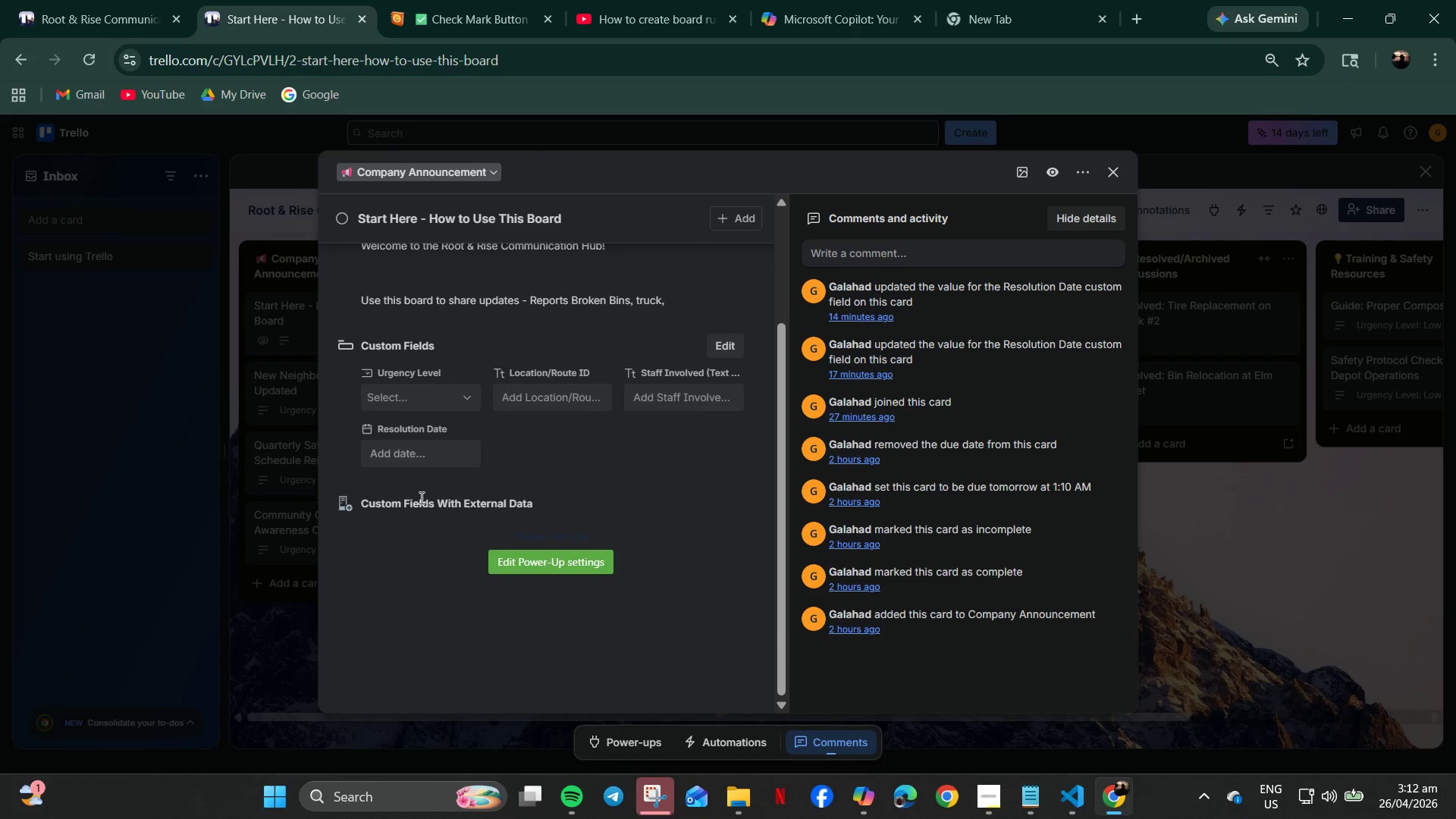 
left_click([714, 435])
 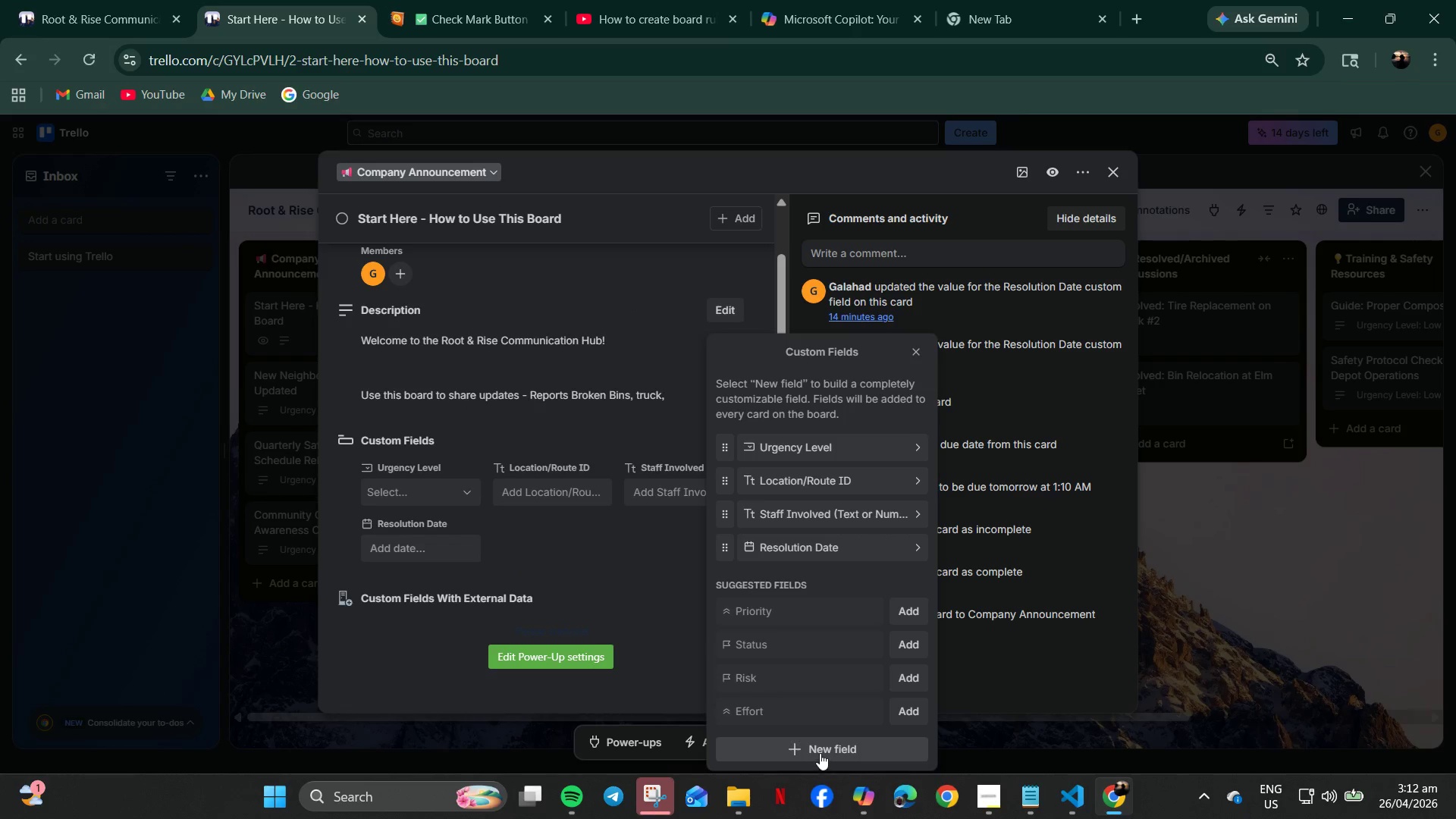 
scroll: coordinate [647, 458], scroll_direction: up, amount: 1.0
 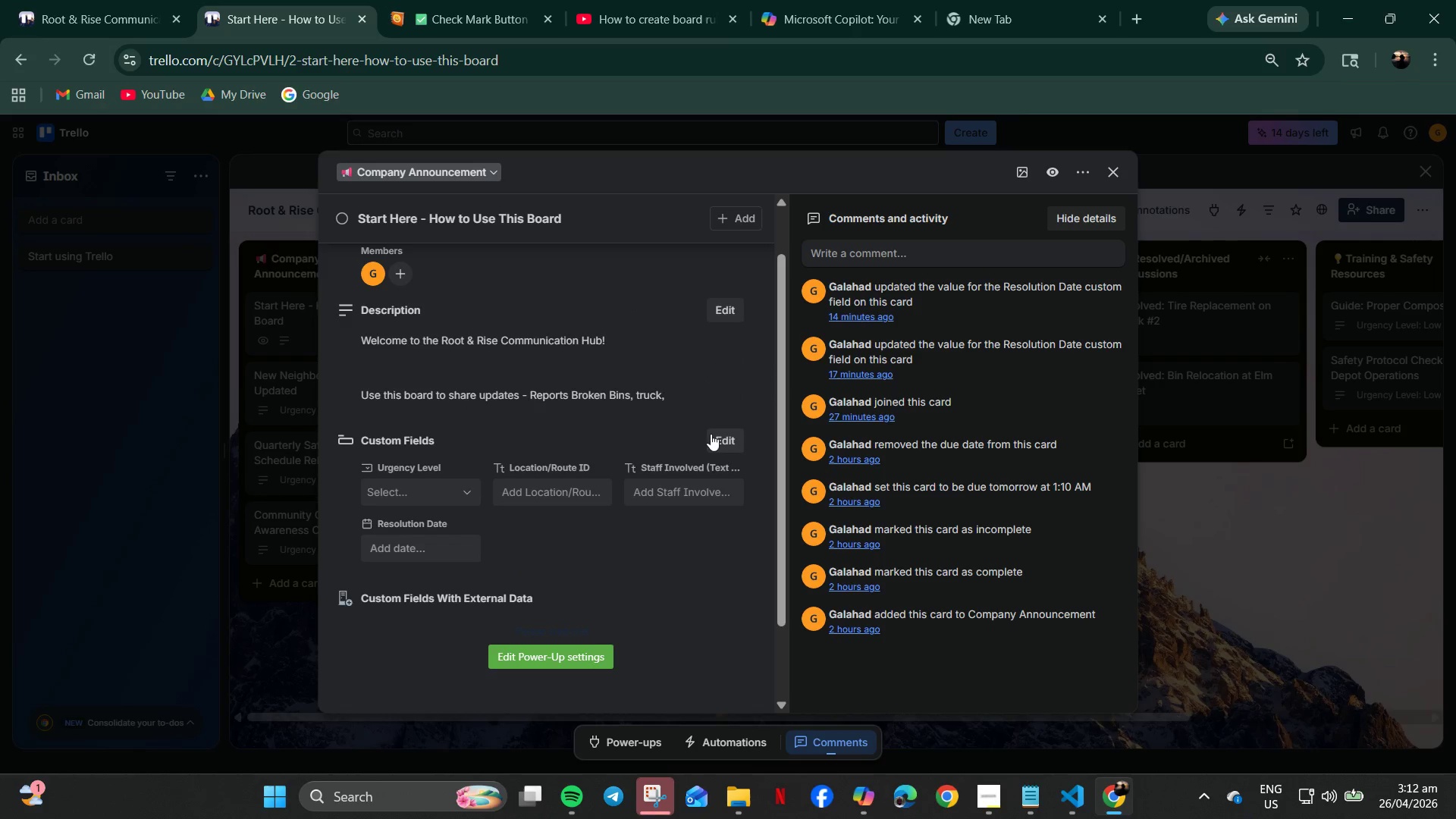 
left_click_drag(start_coordinate=[820, 753], to_coordinate=[507, 752])
 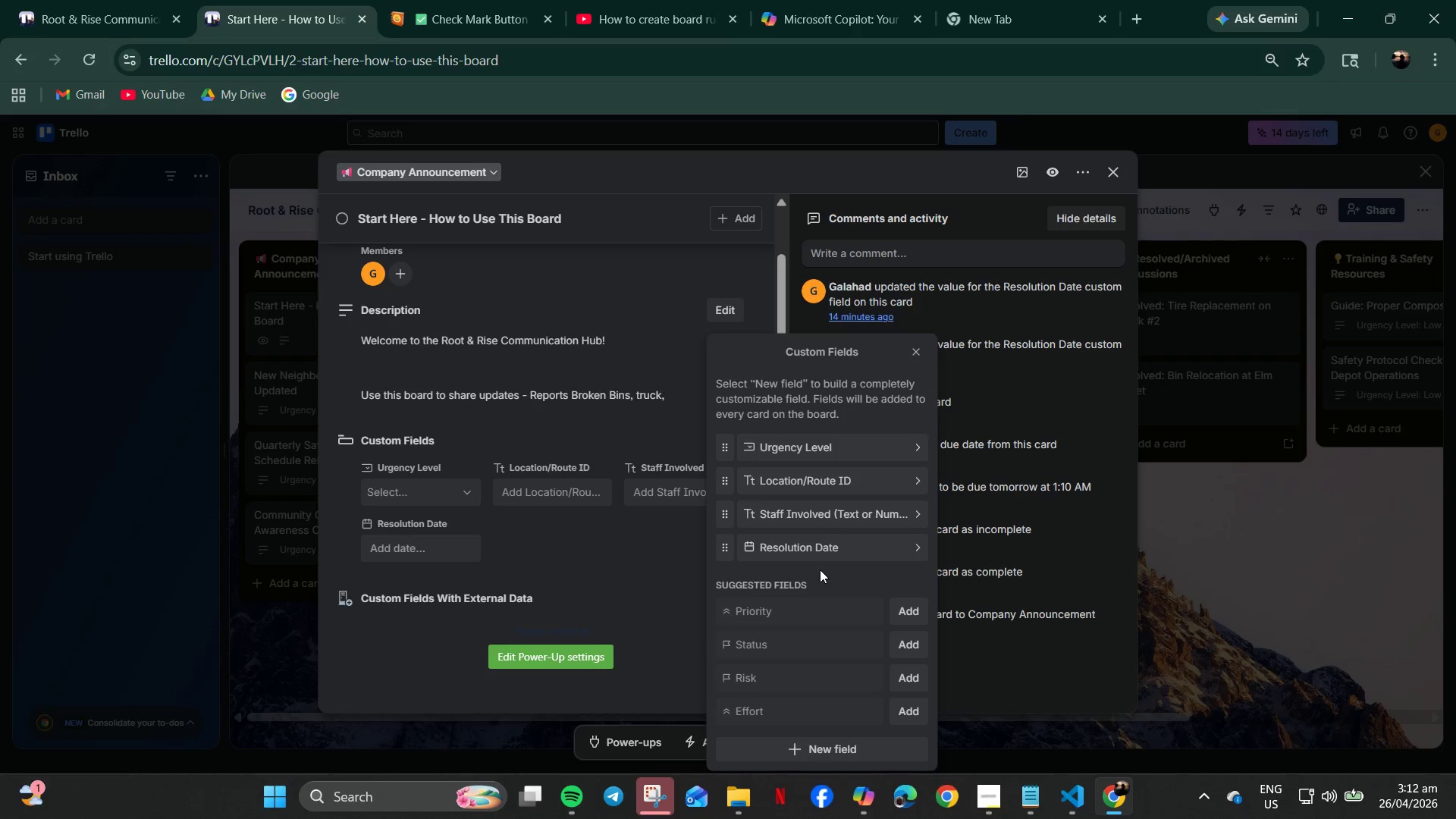 
left_click([816, 545])
 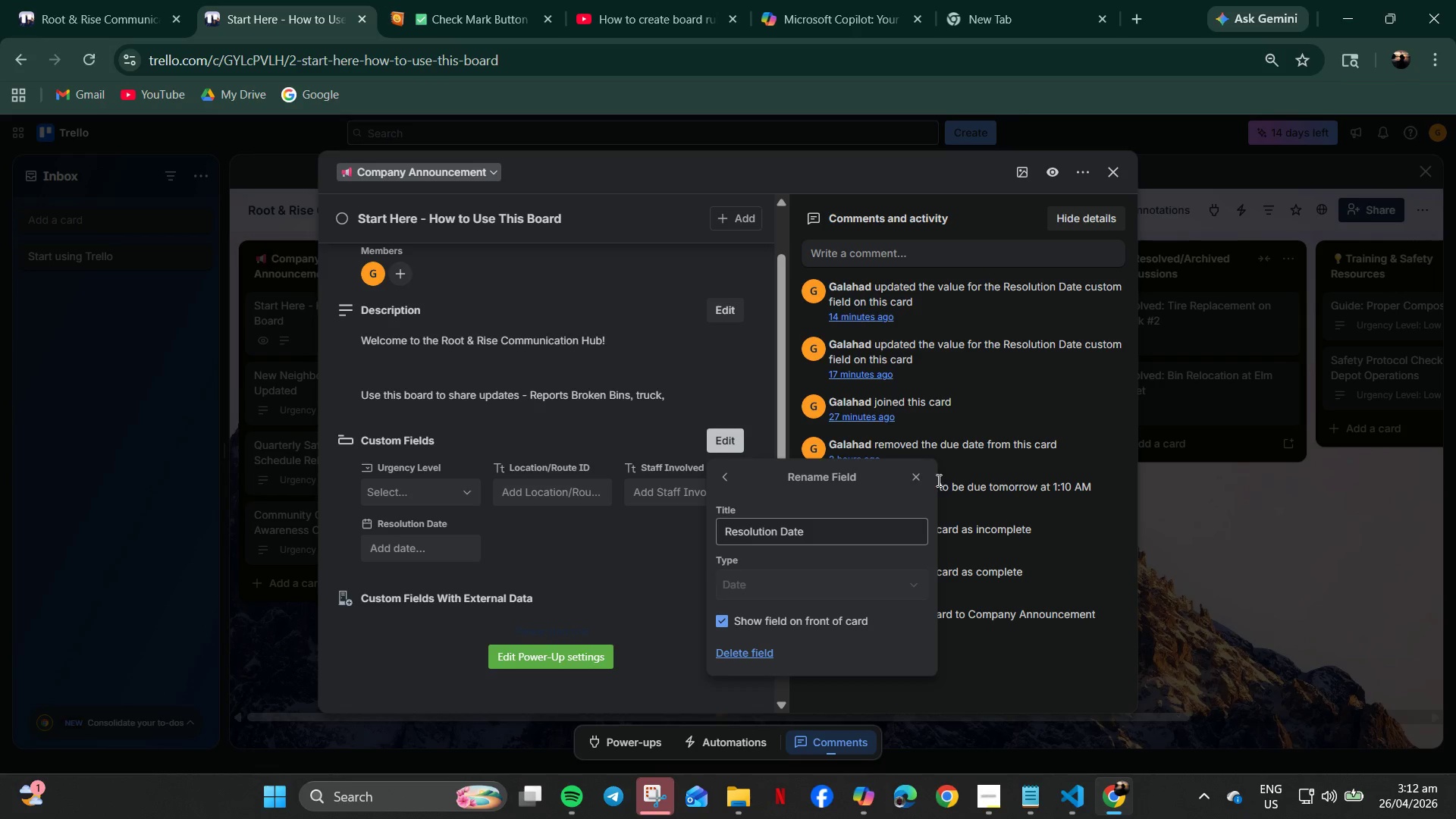 
left_click([907, 486])
 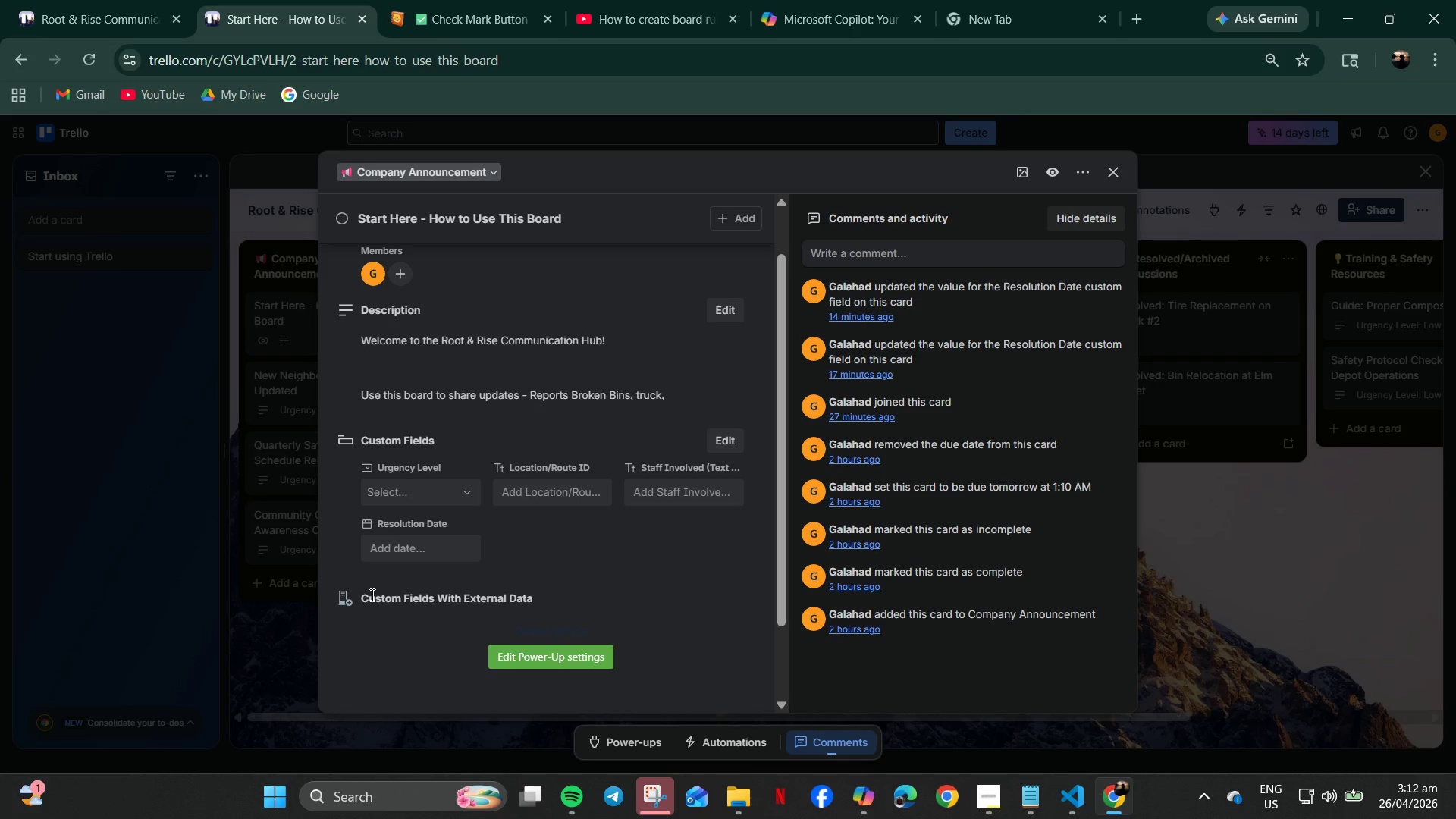 
wait(8.17)
 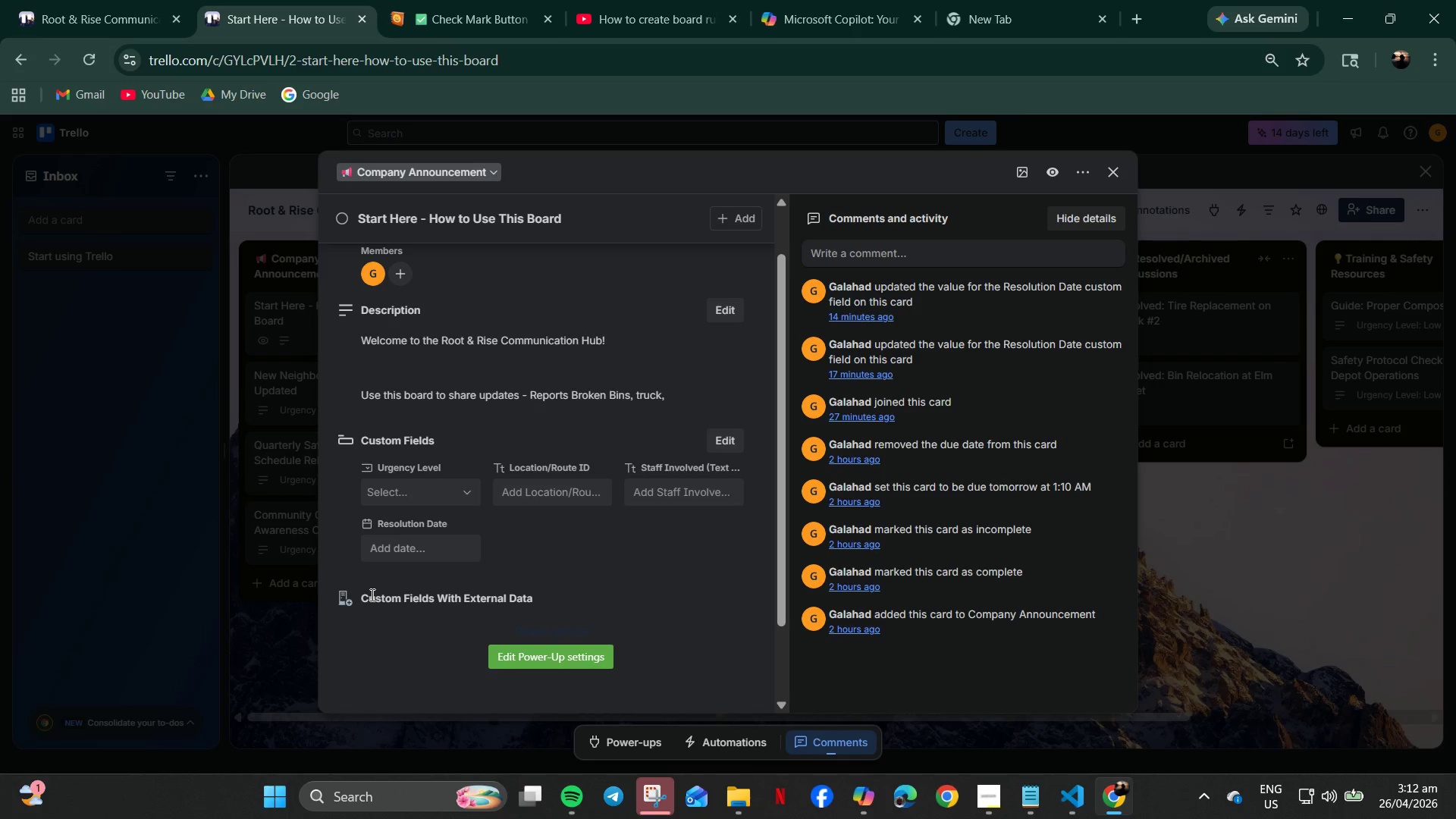 
left_click_drag(start_coordinate=[1119, 185], to_coordinate=[1119, 181])
 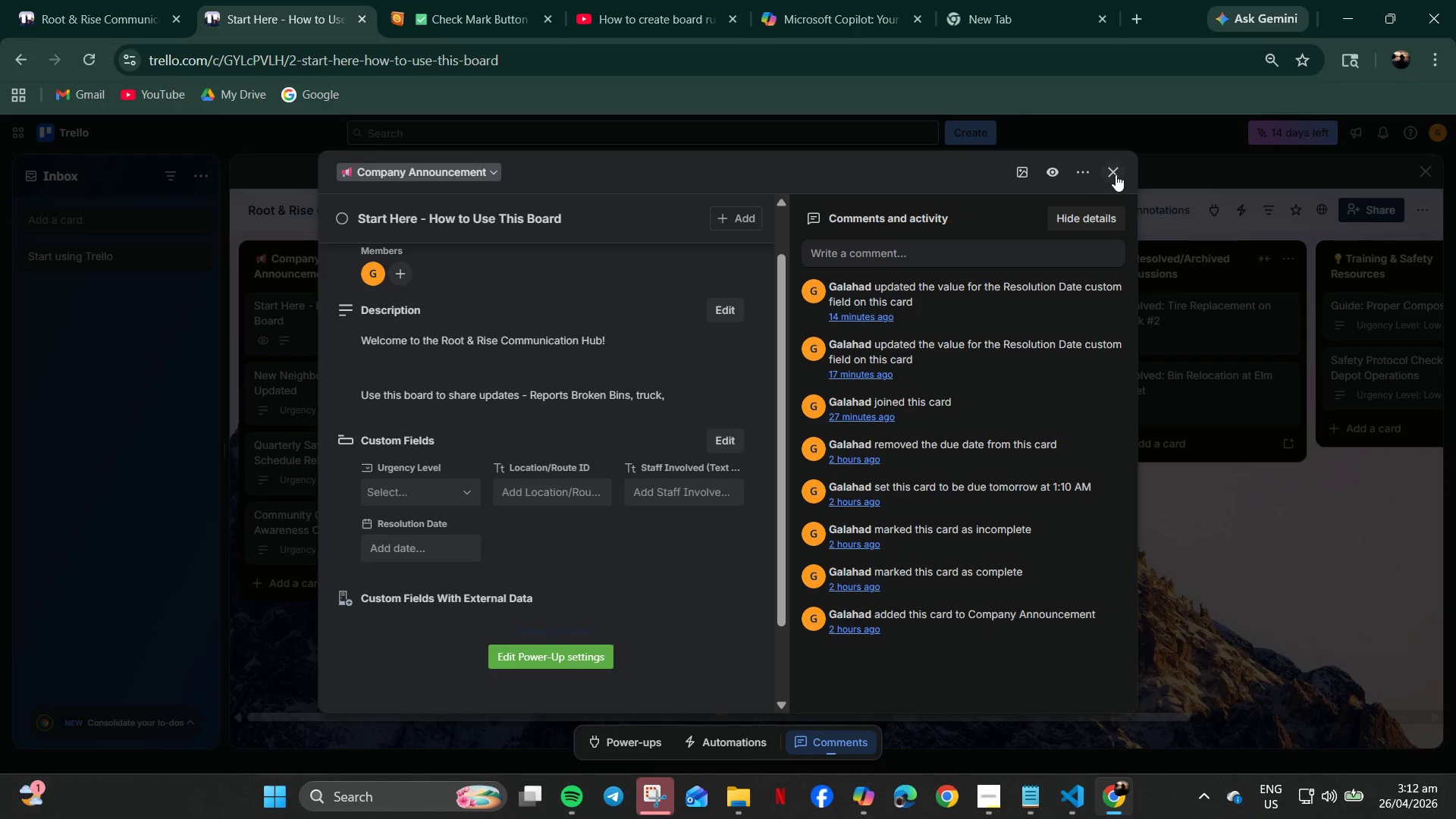 
double_click([1116, 174])
 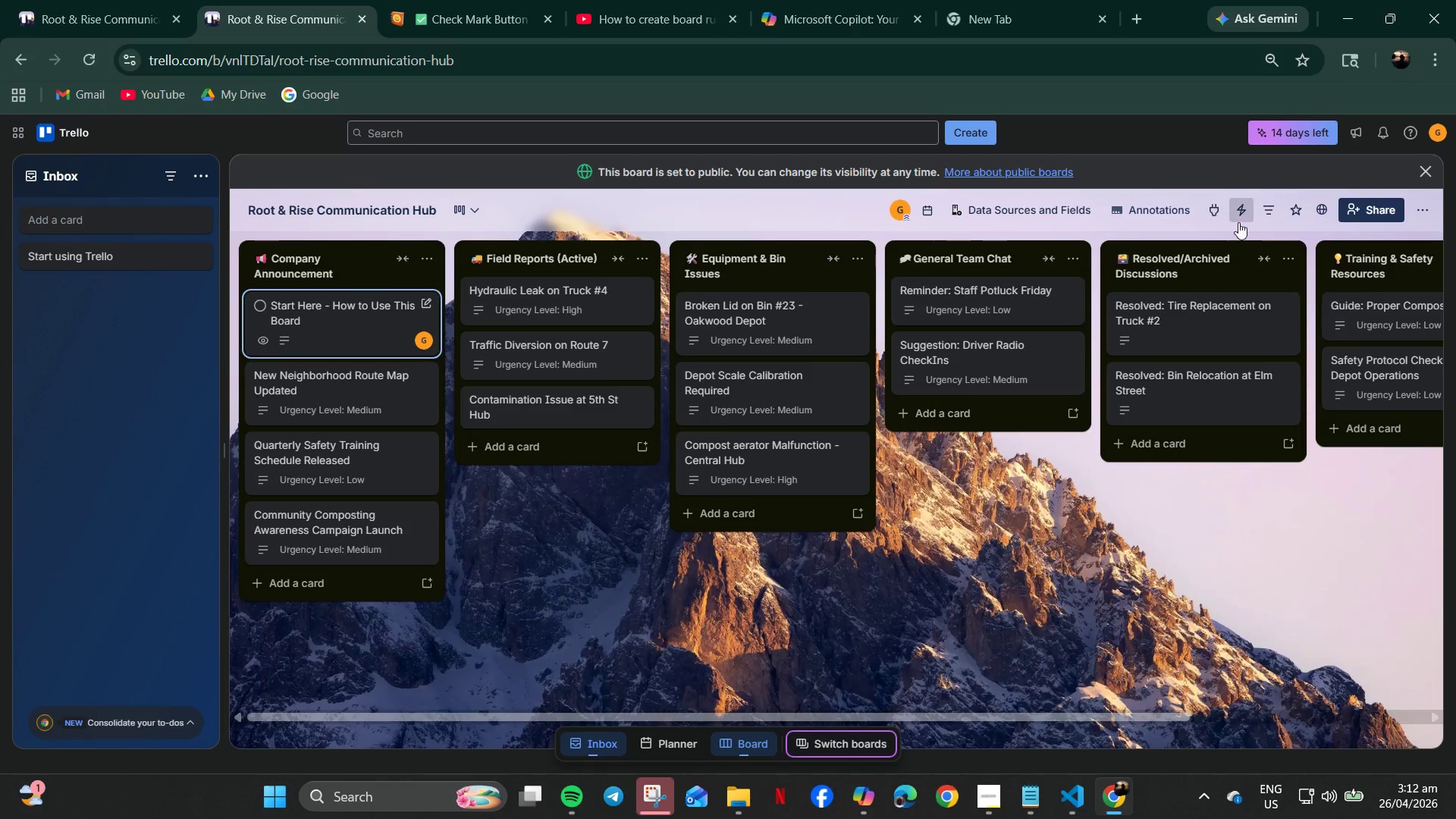 
left_click([1242, 218])
 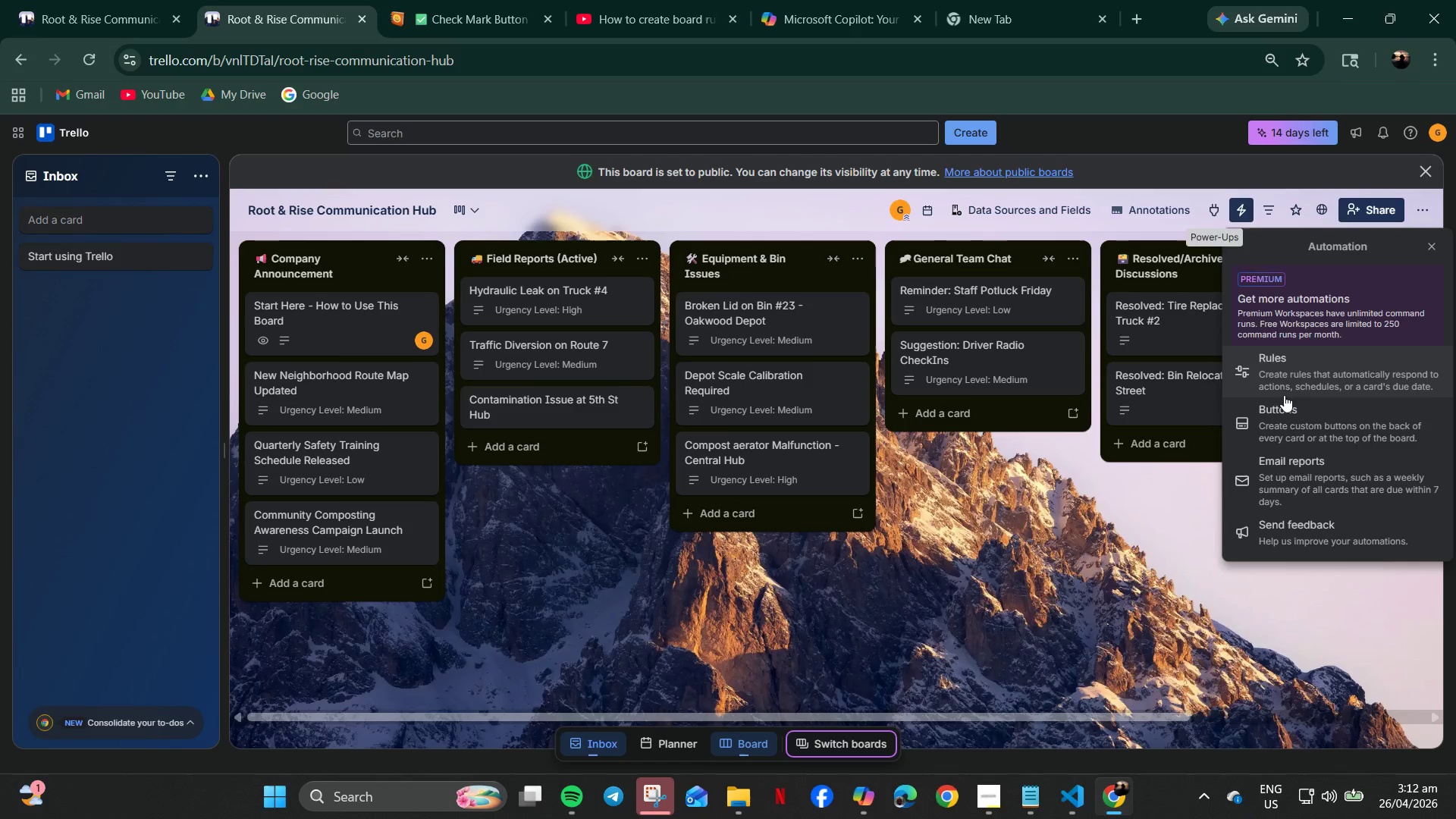 
left_click([1285, 441])
 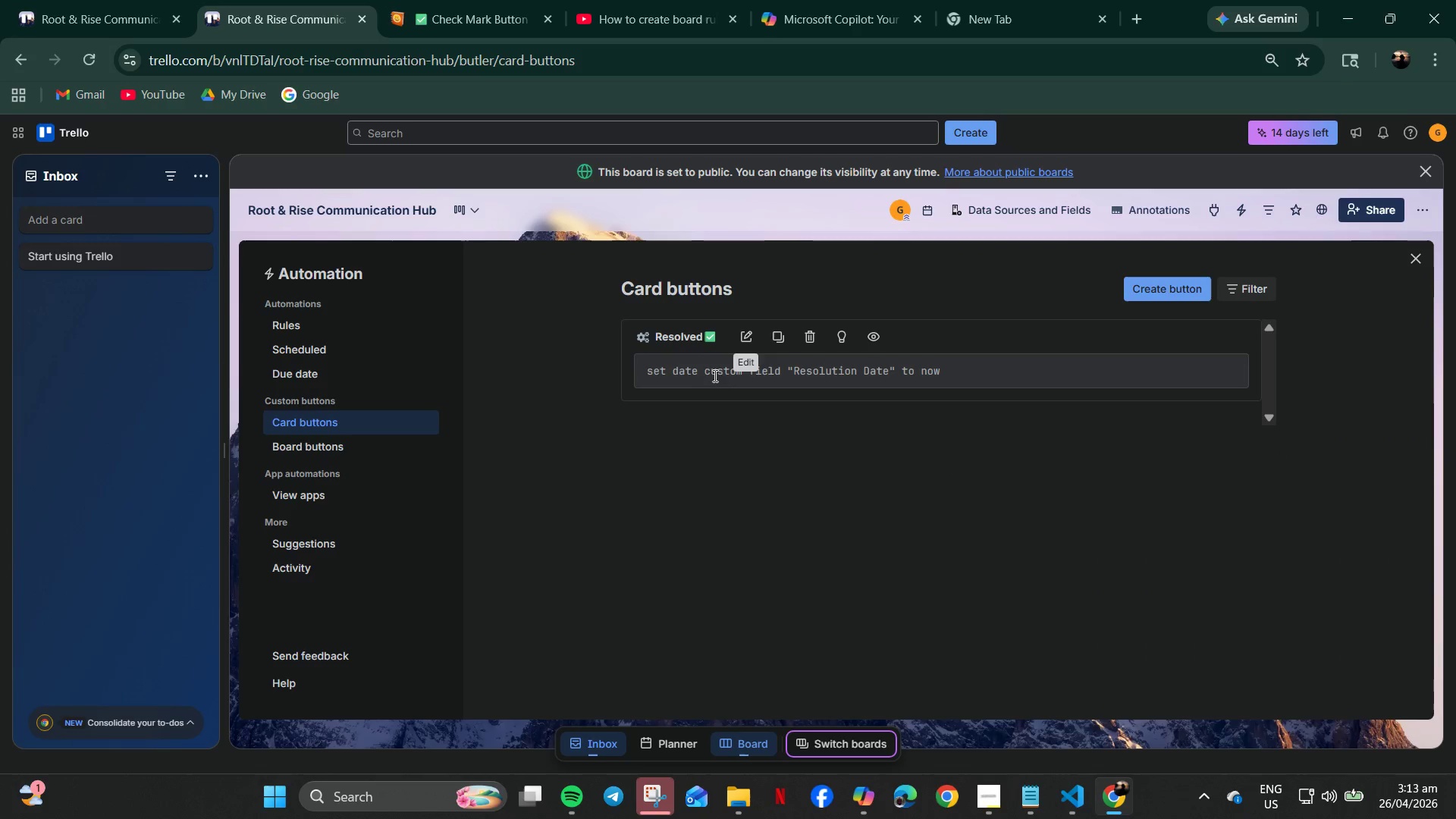 
left_click([712, 380])
 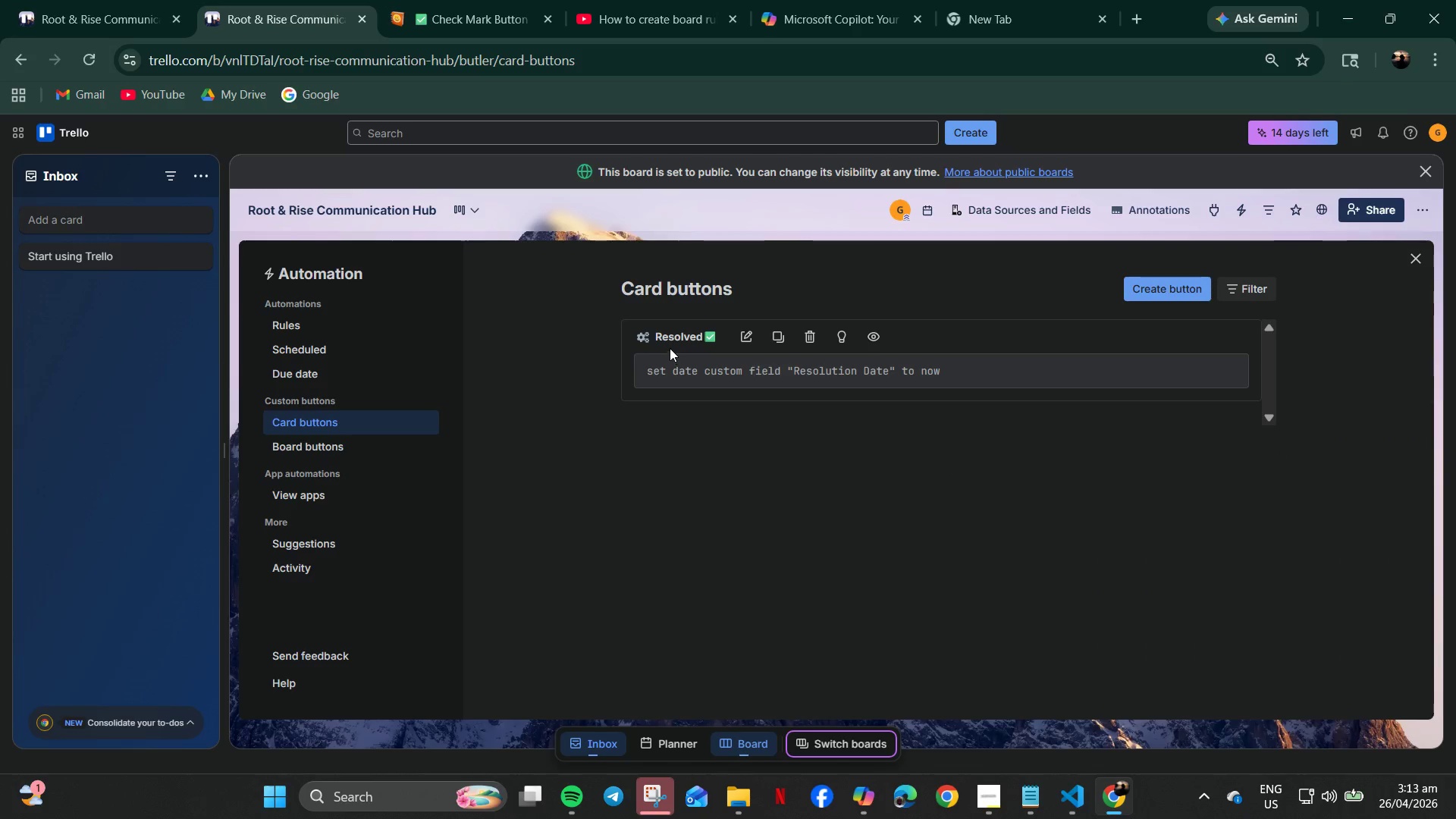 
left_click([670, 348])
 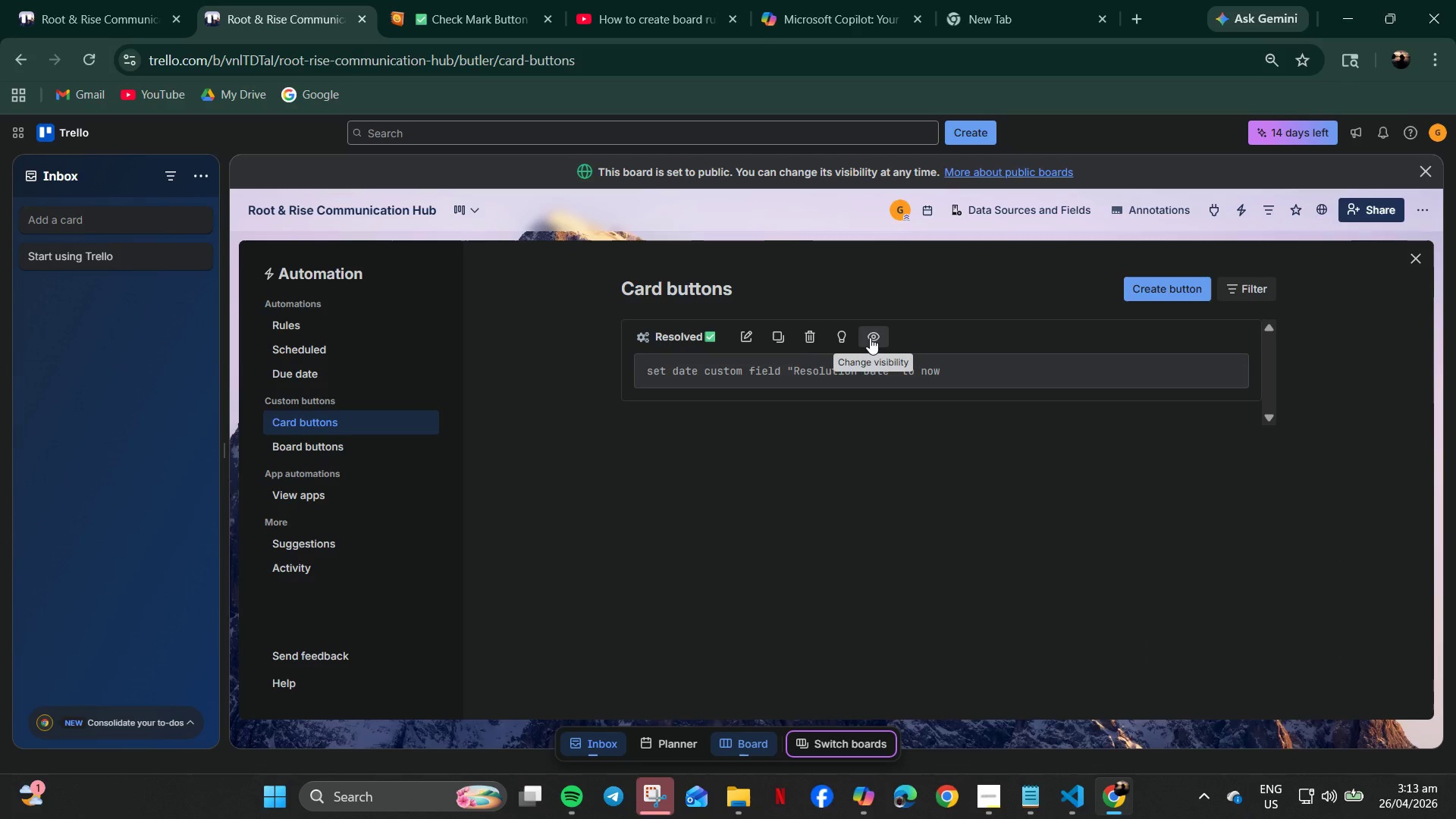 
wait(5.31)
 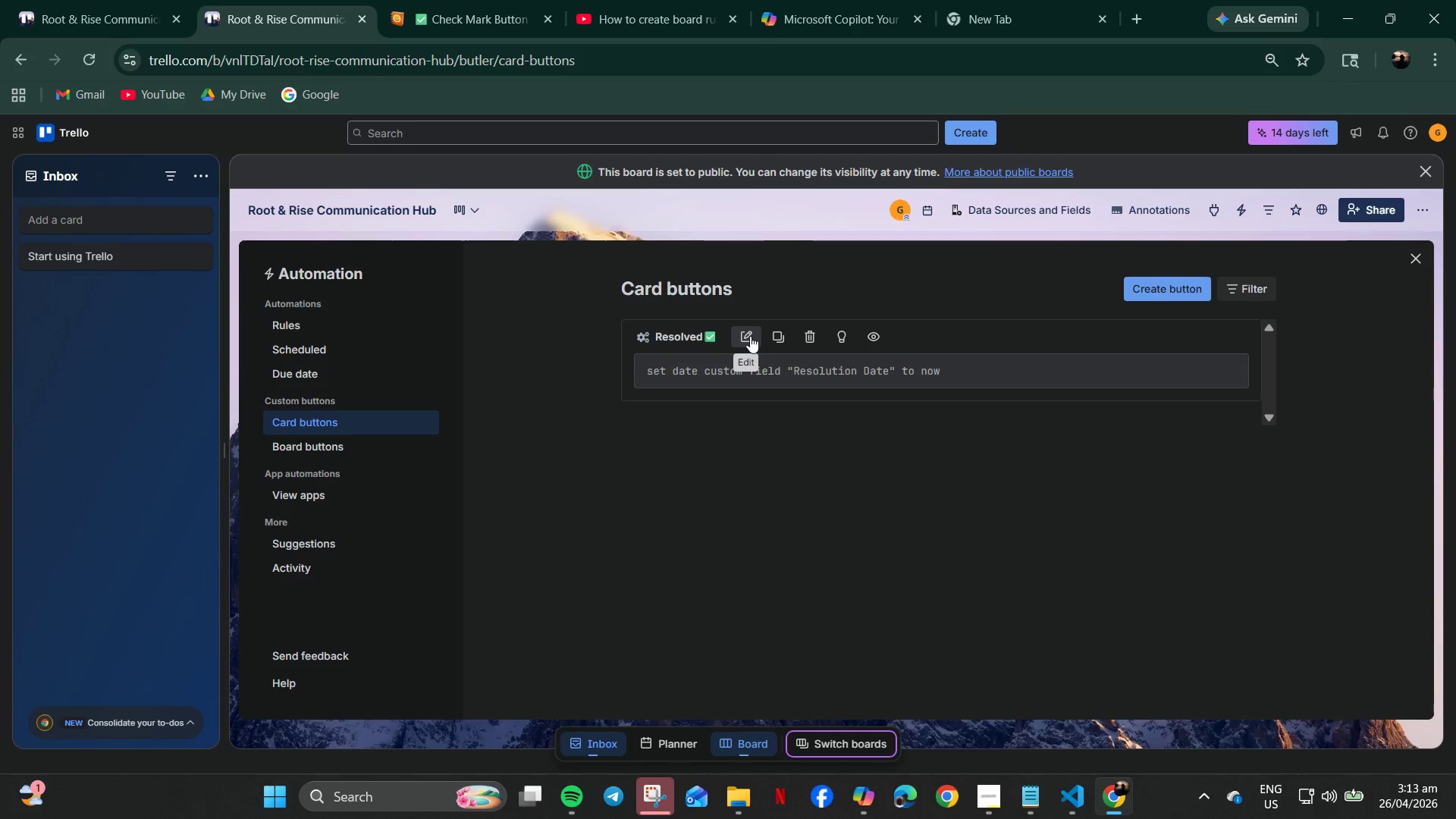 
left_click([870, 337])
 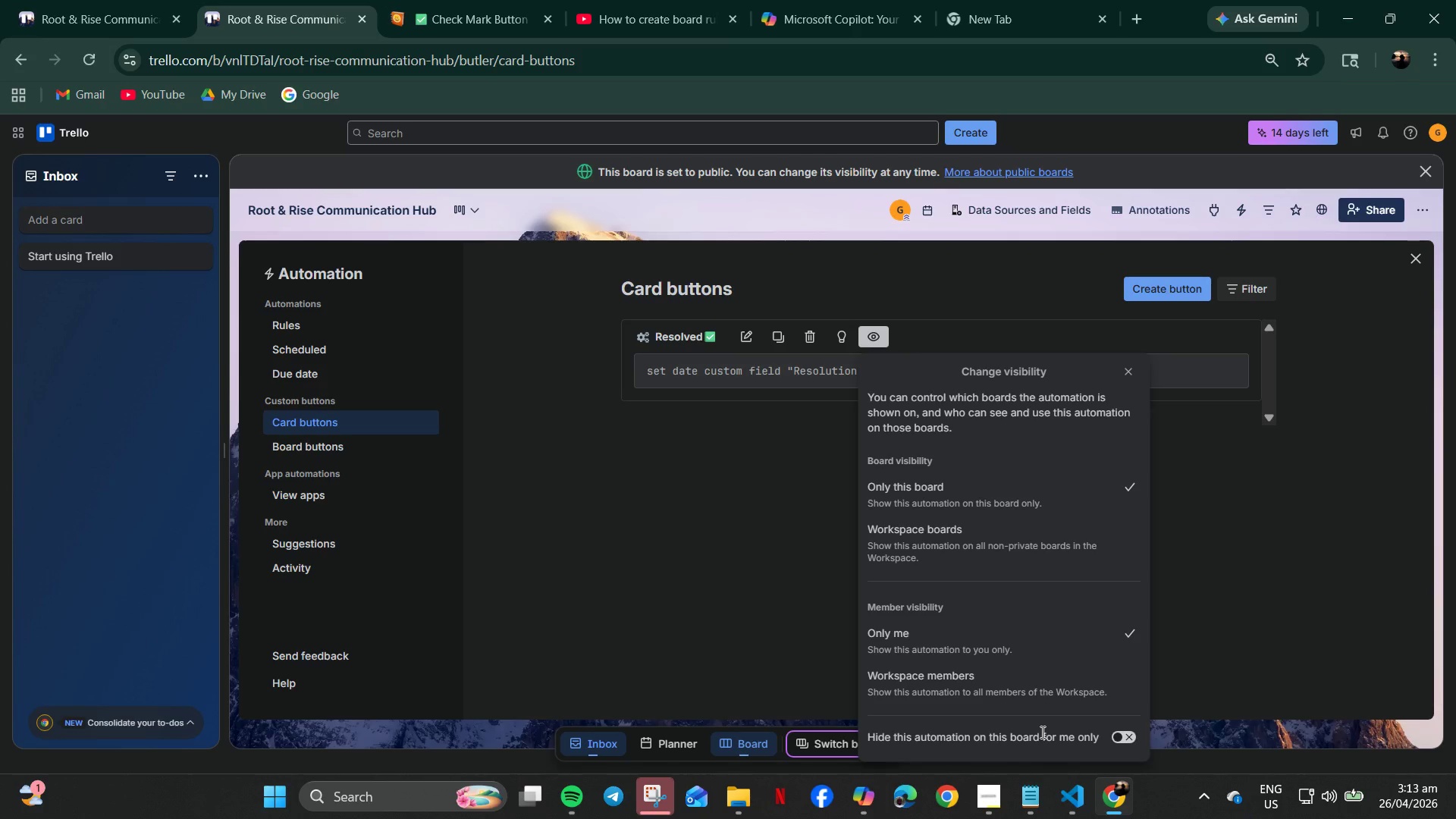 
wait(5.34)
 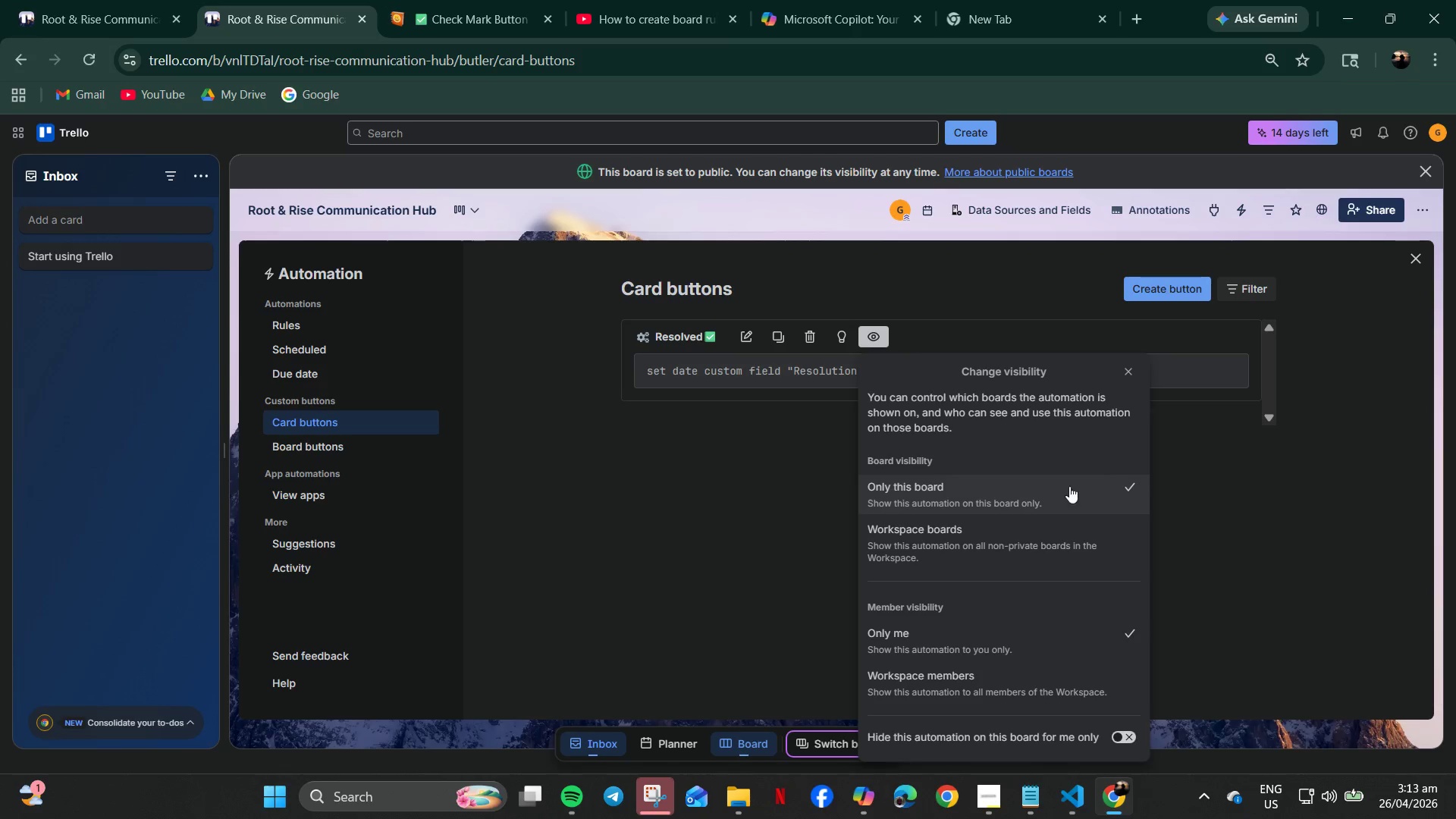 
left_click([1068, 534])
 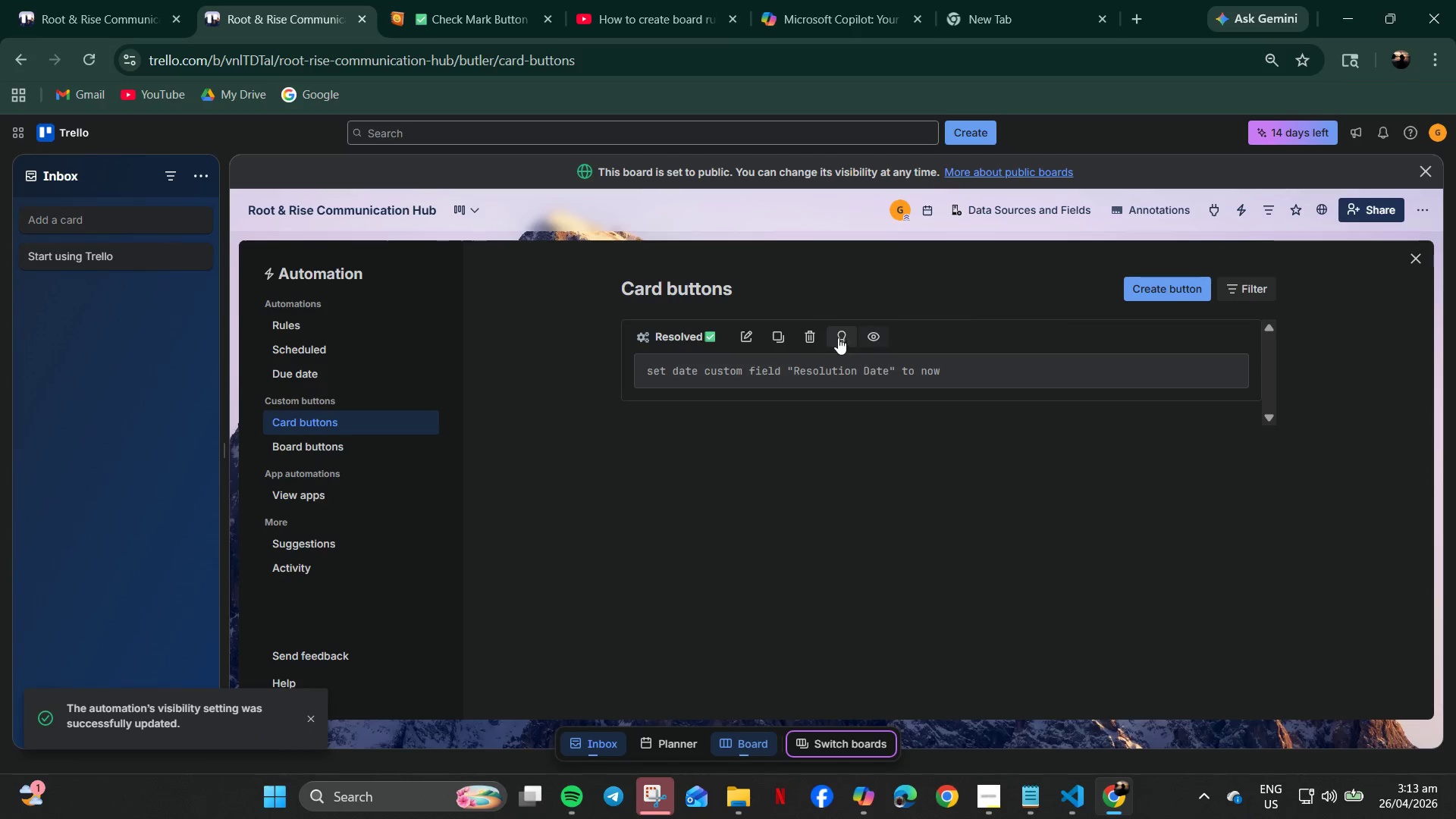 
wait(5.86)
 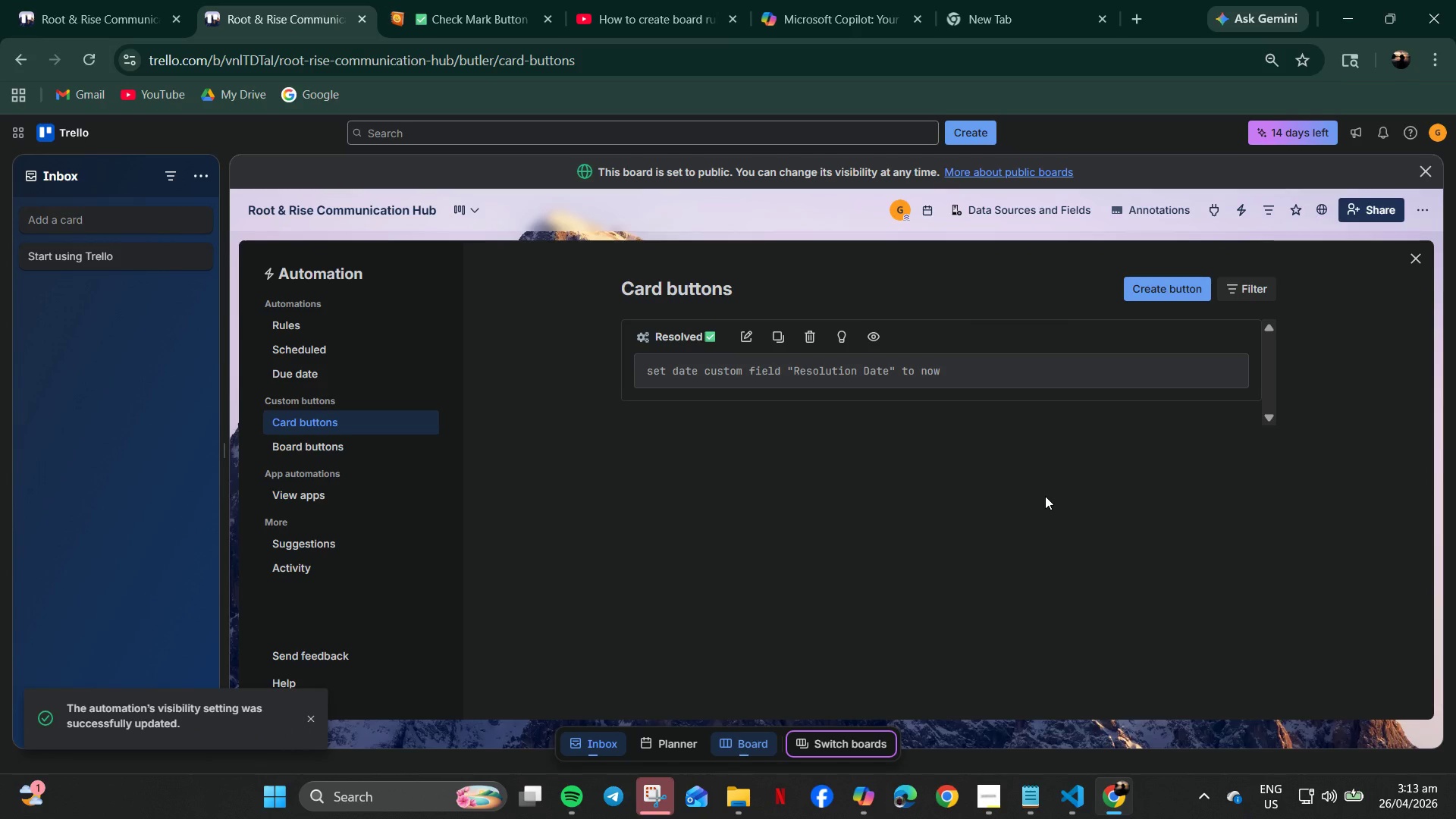 
left_click([752, 339])
 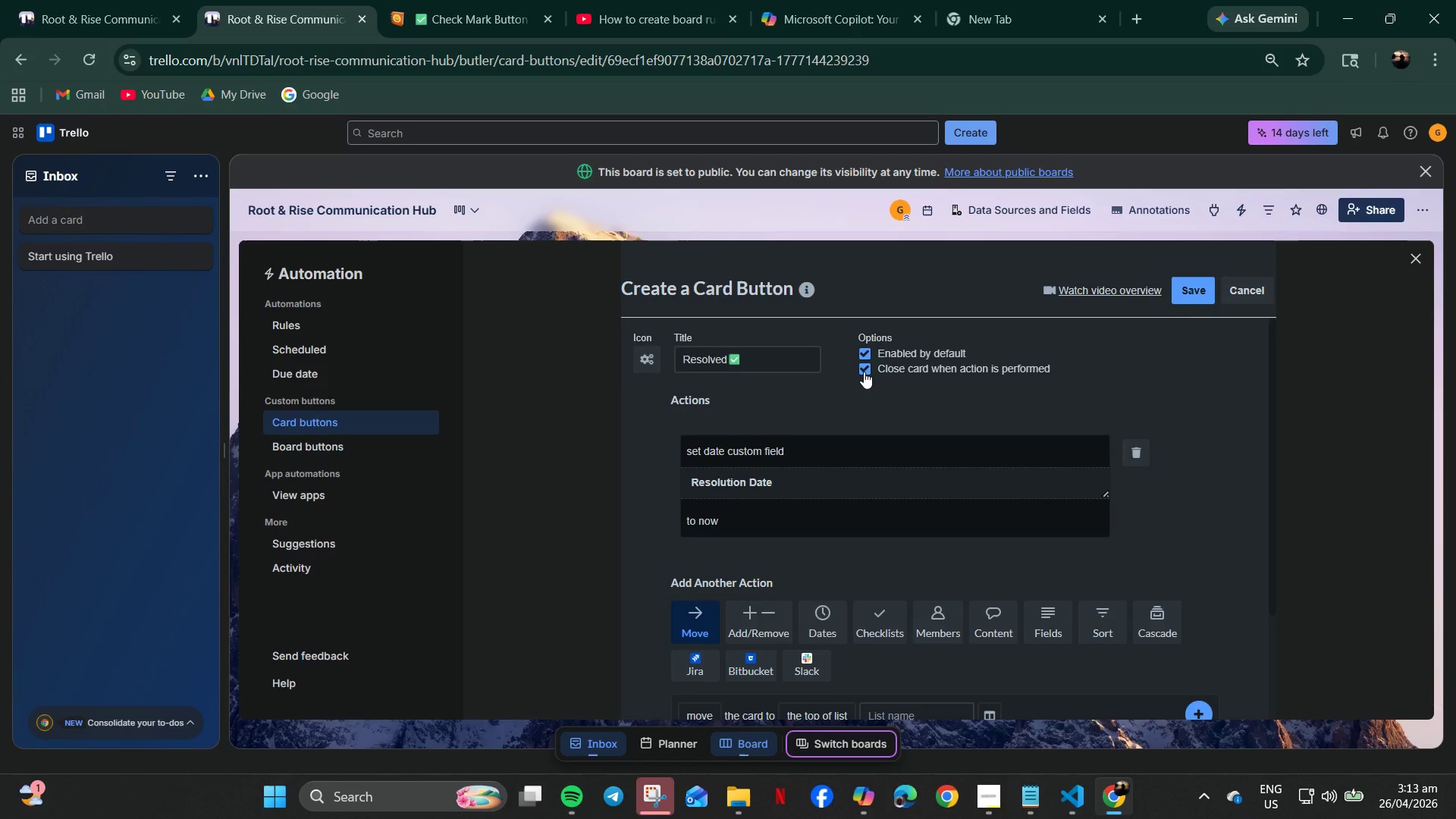 
wait(5.2)
 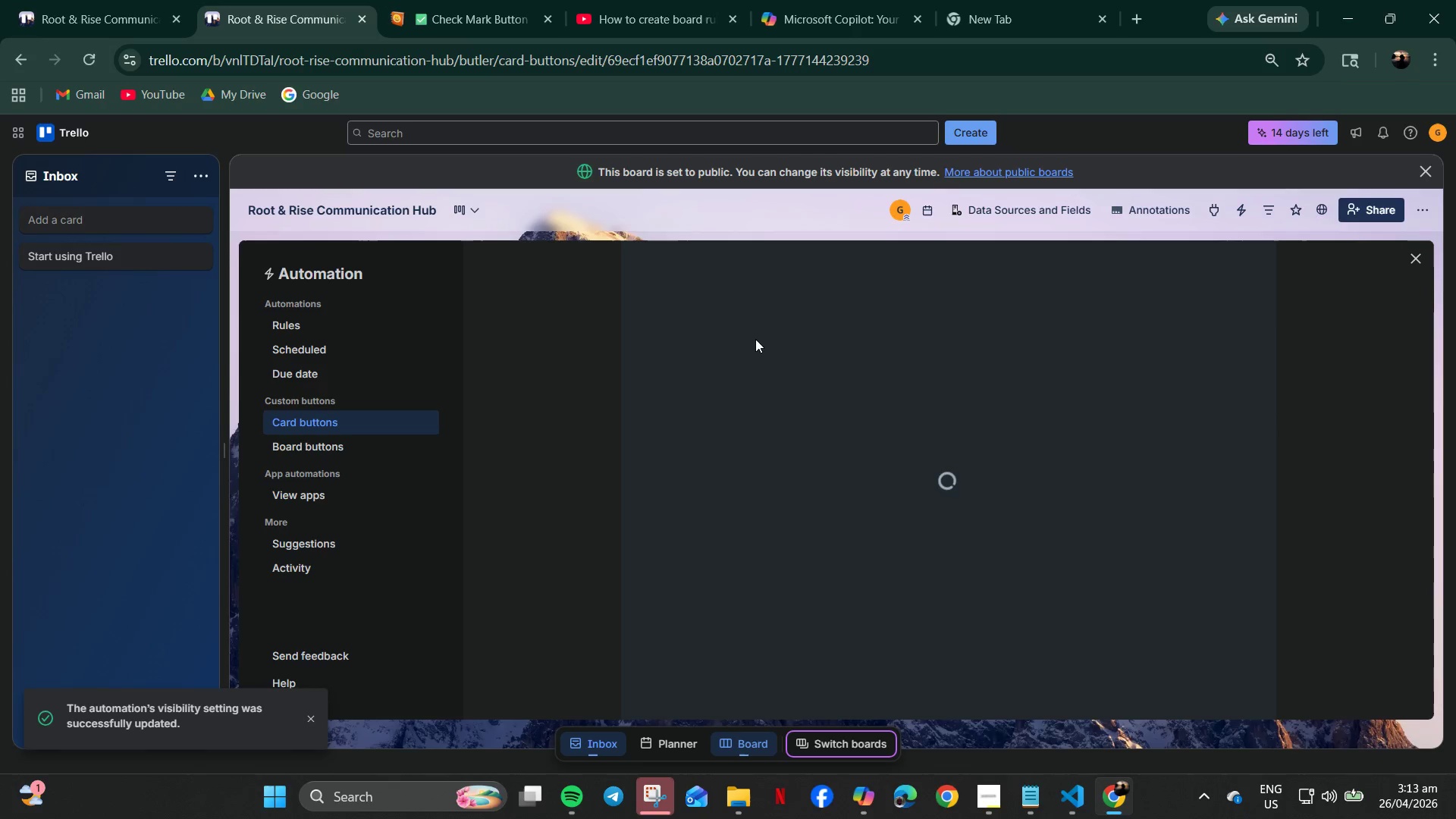 
left_click([864, 370])
 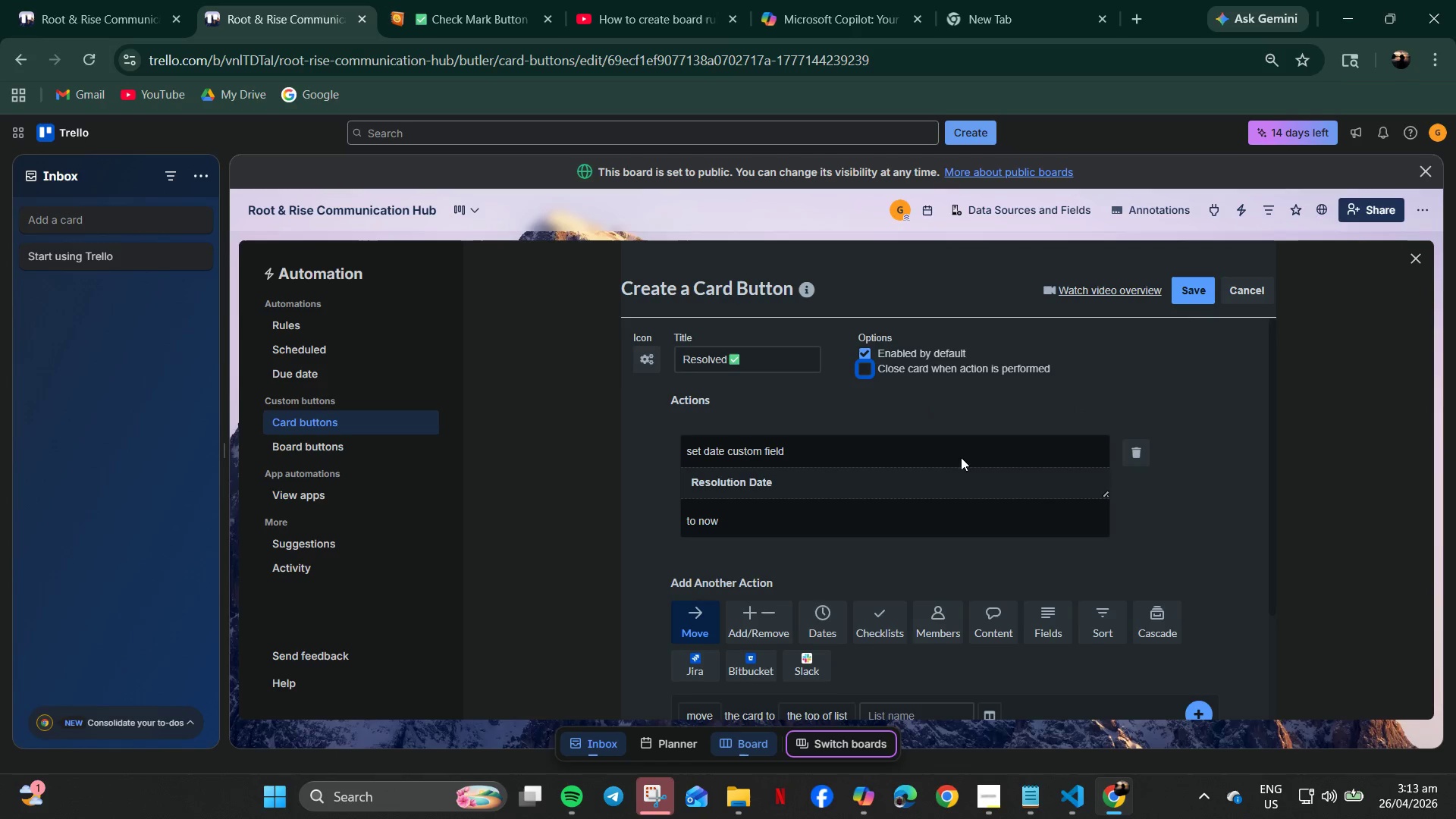 
left_click([1185, 292])
 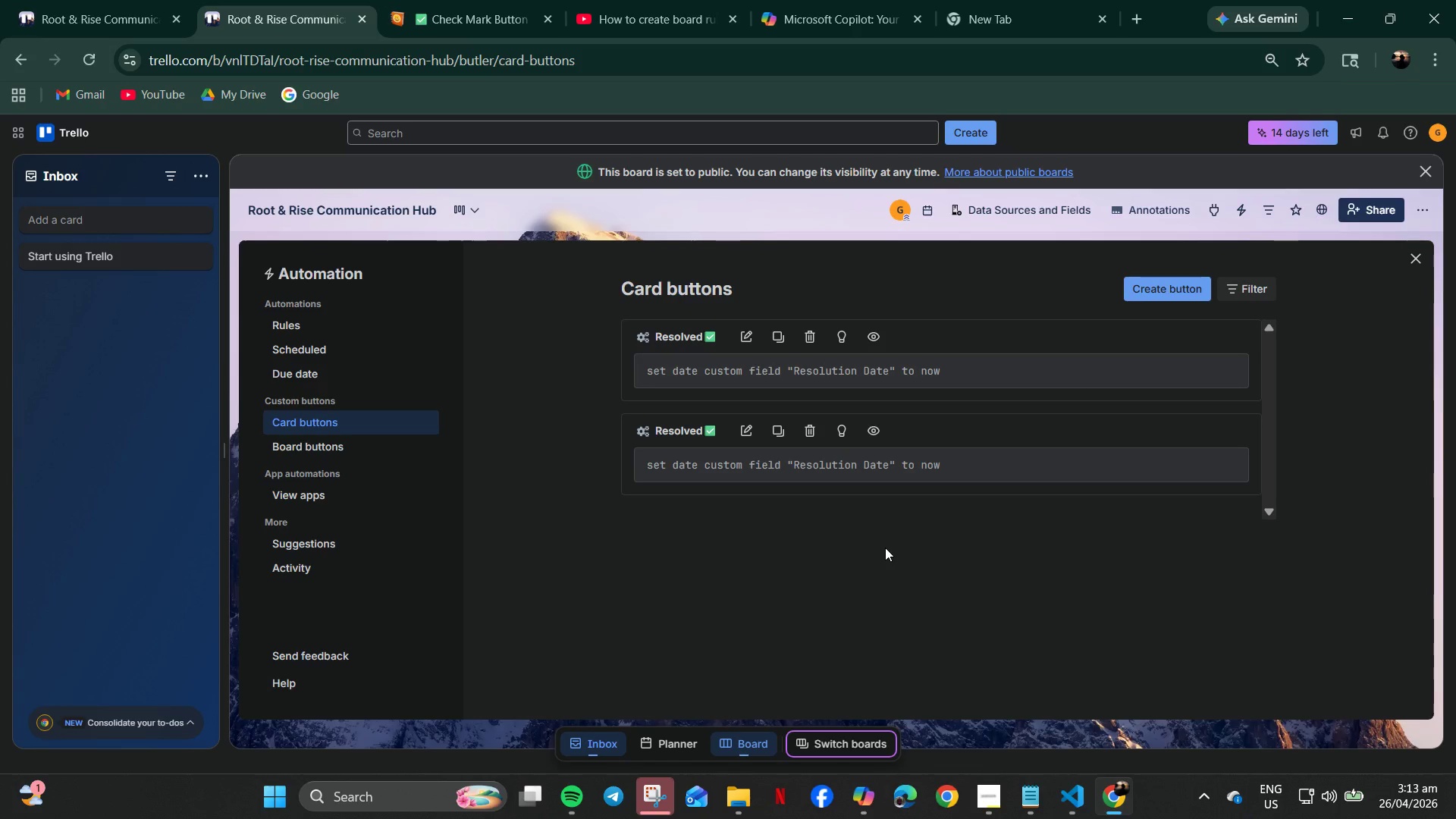 
wait(9.88)
 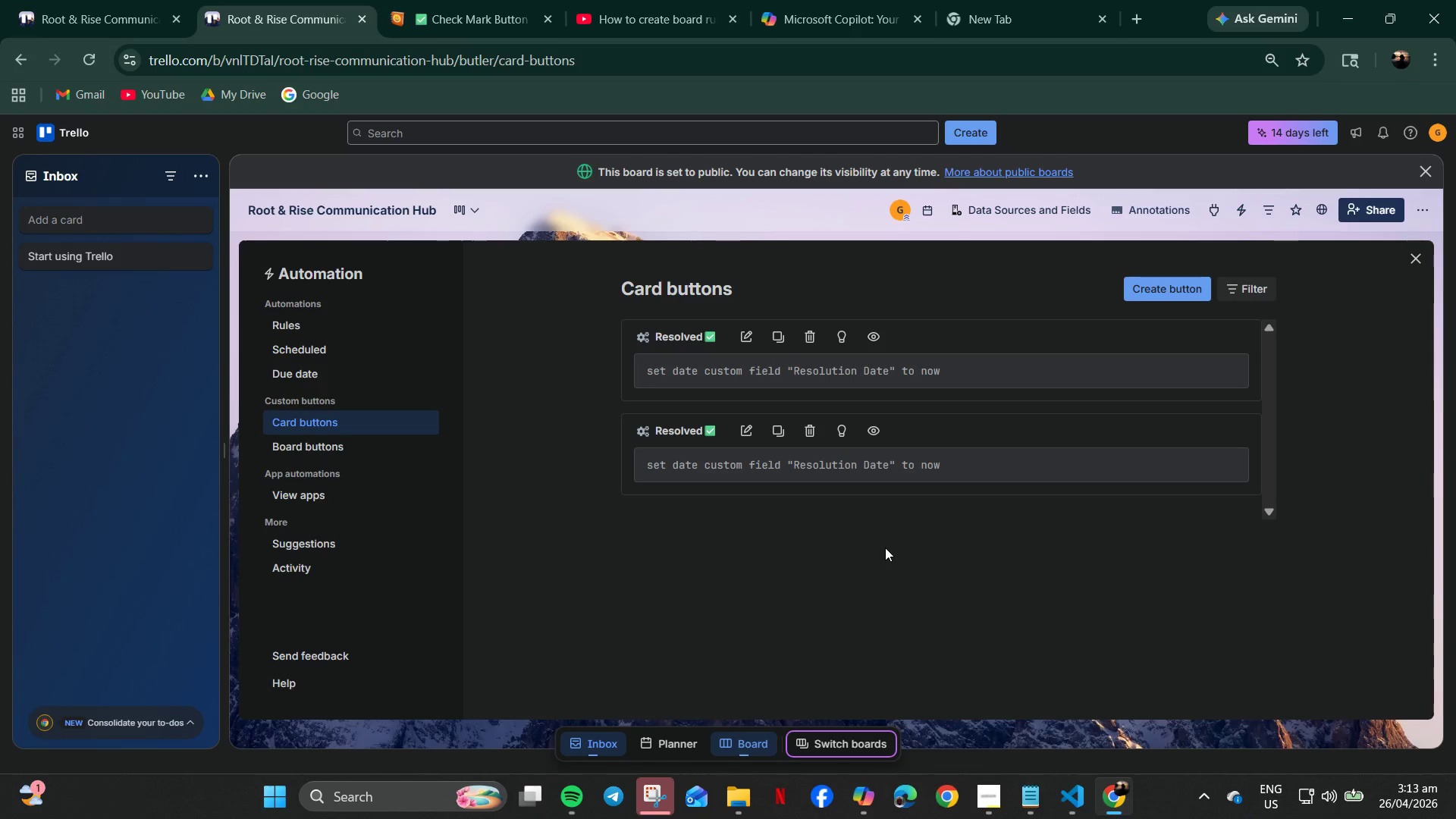 
left_click([69, 126])
 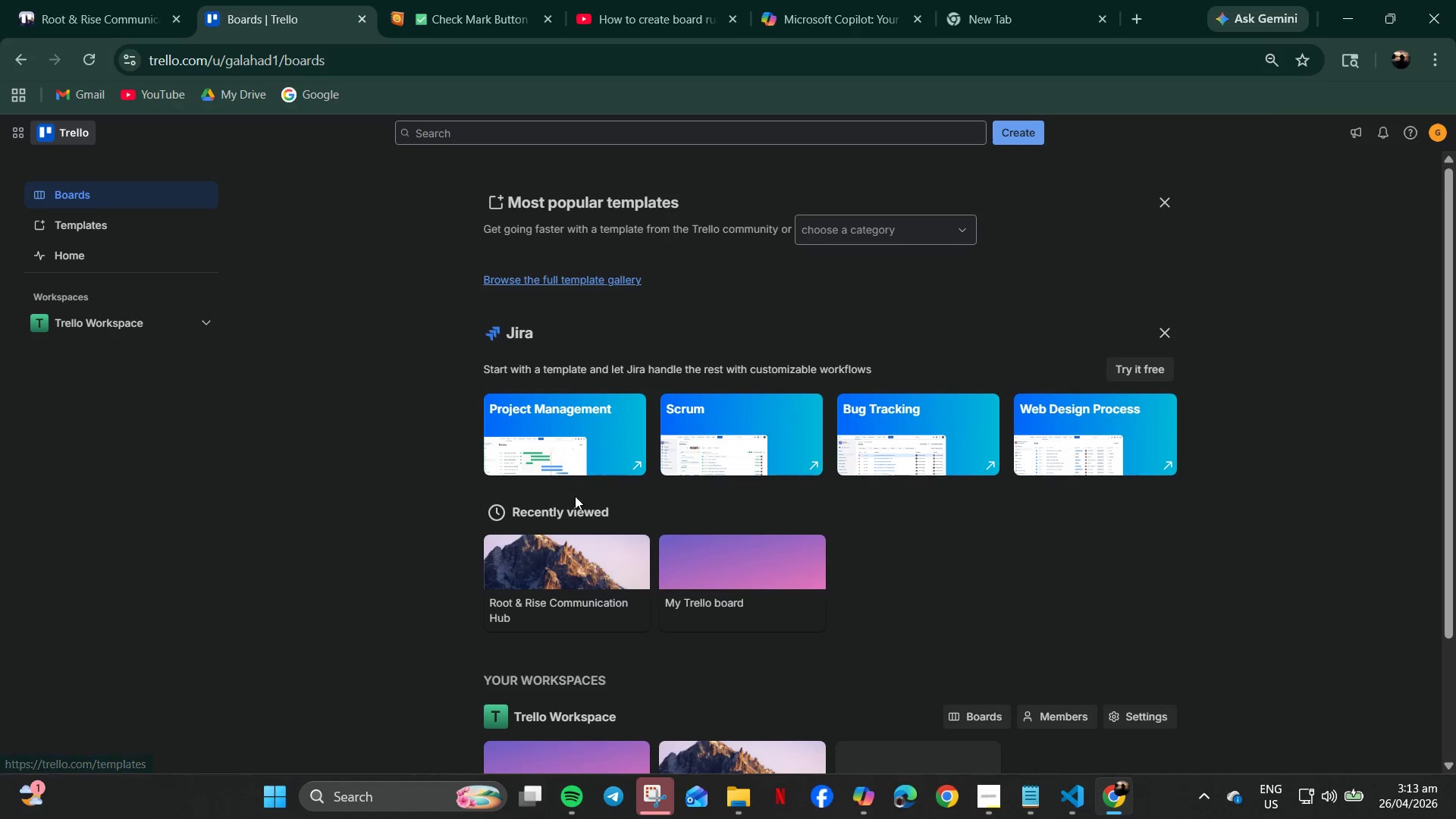 
left_click([567, 576])
 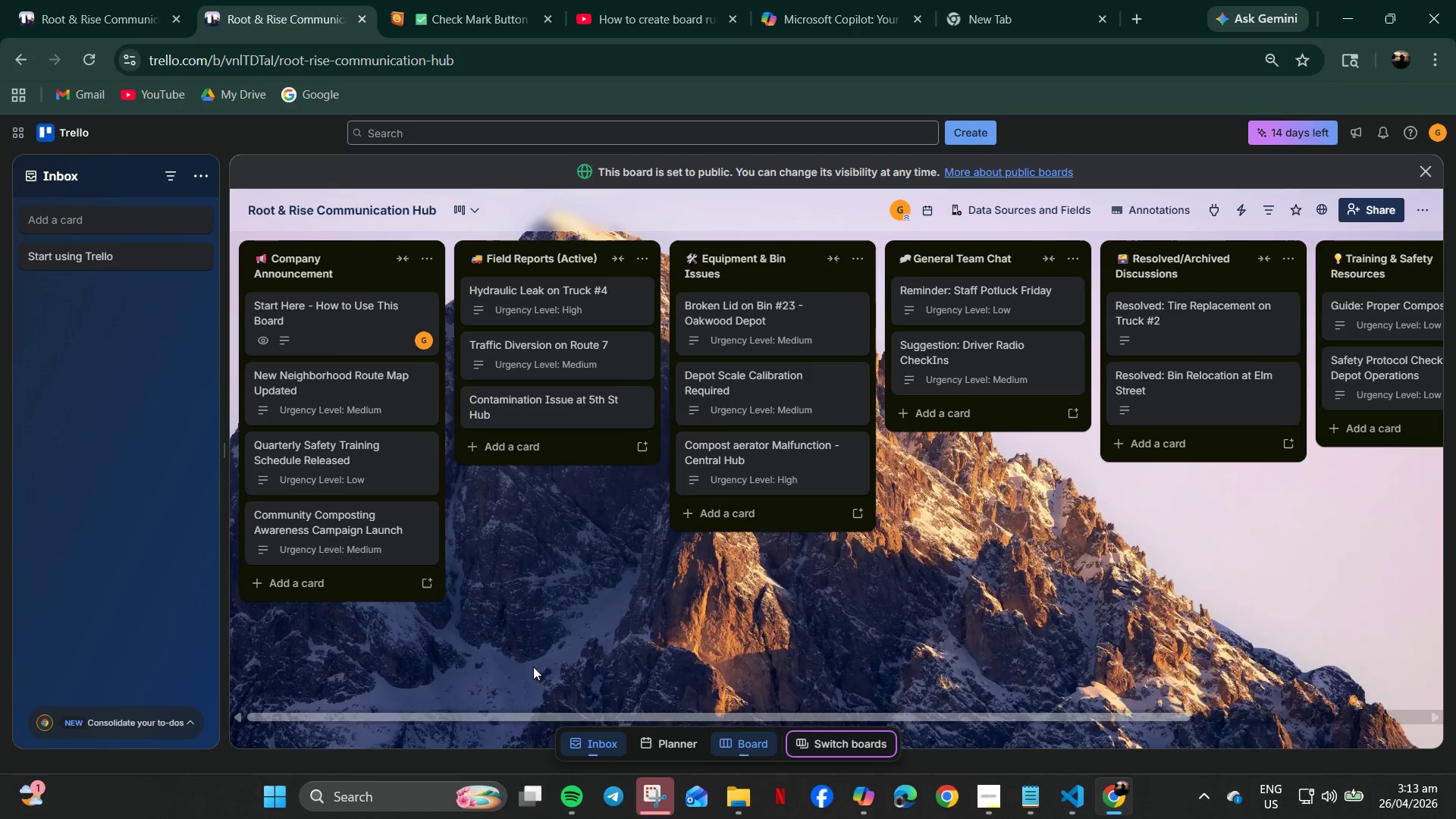 
left_click([356, 468])
 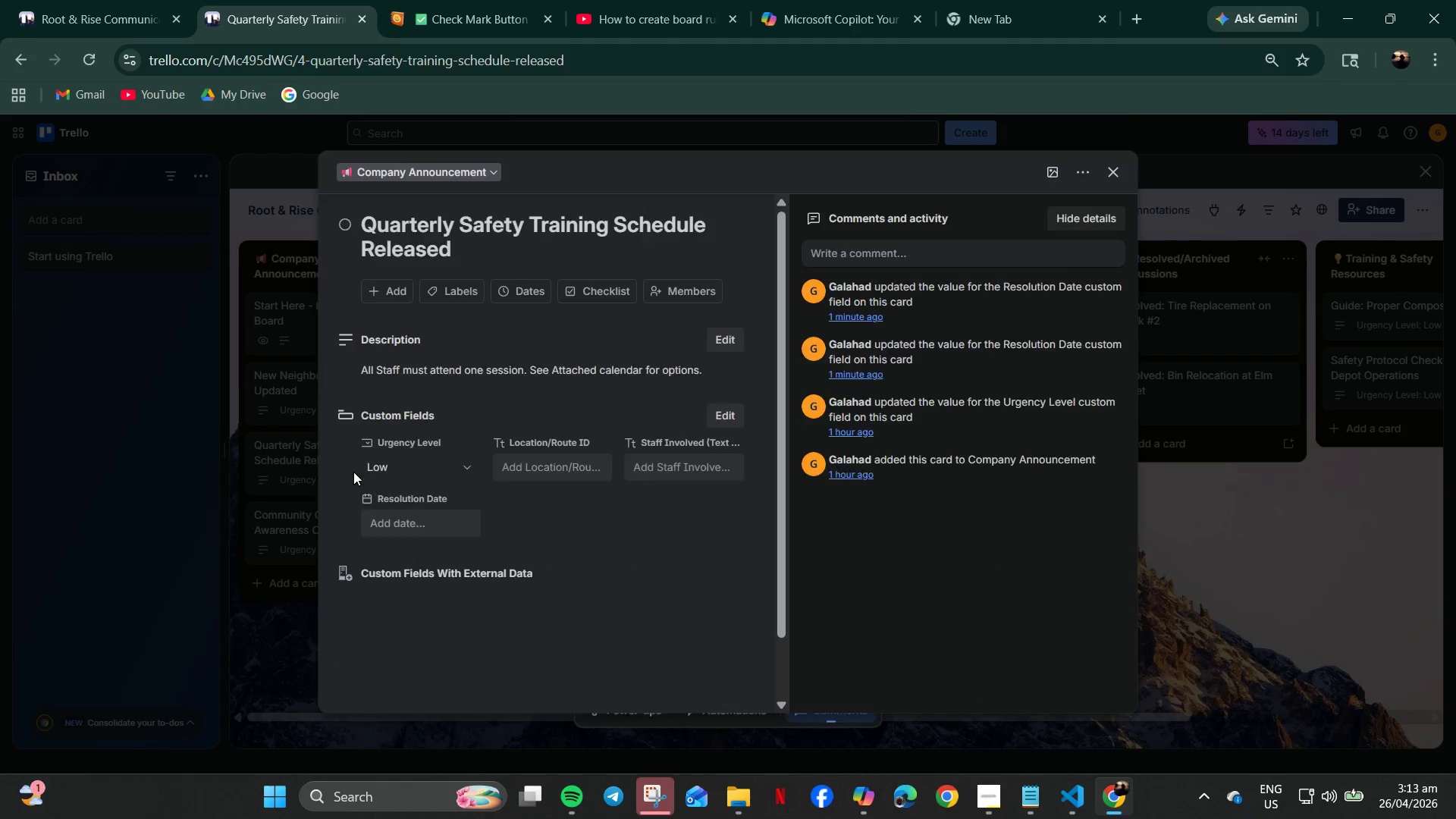 
mouse_move([510, 649])
 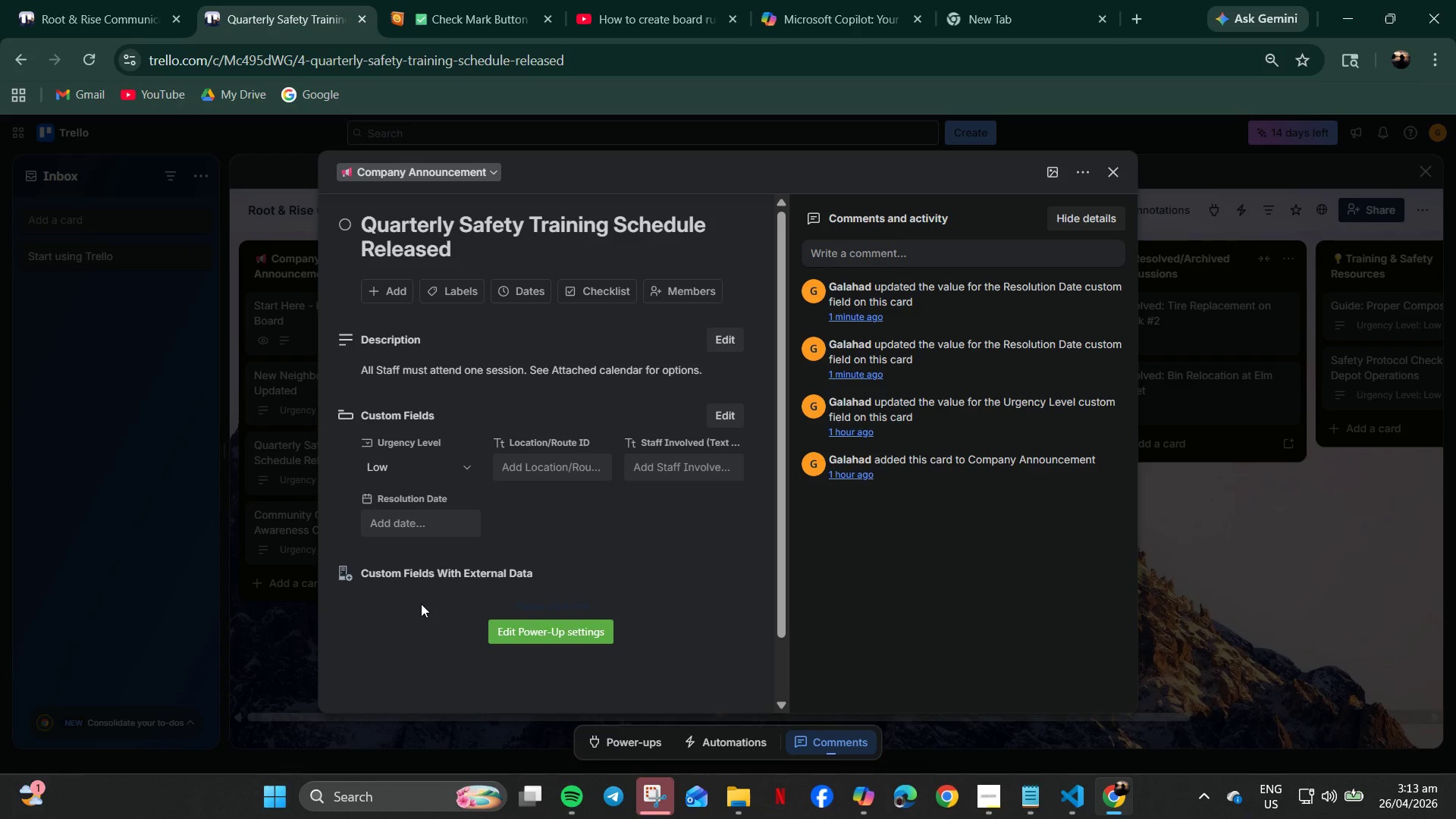 
wait(8.34)
 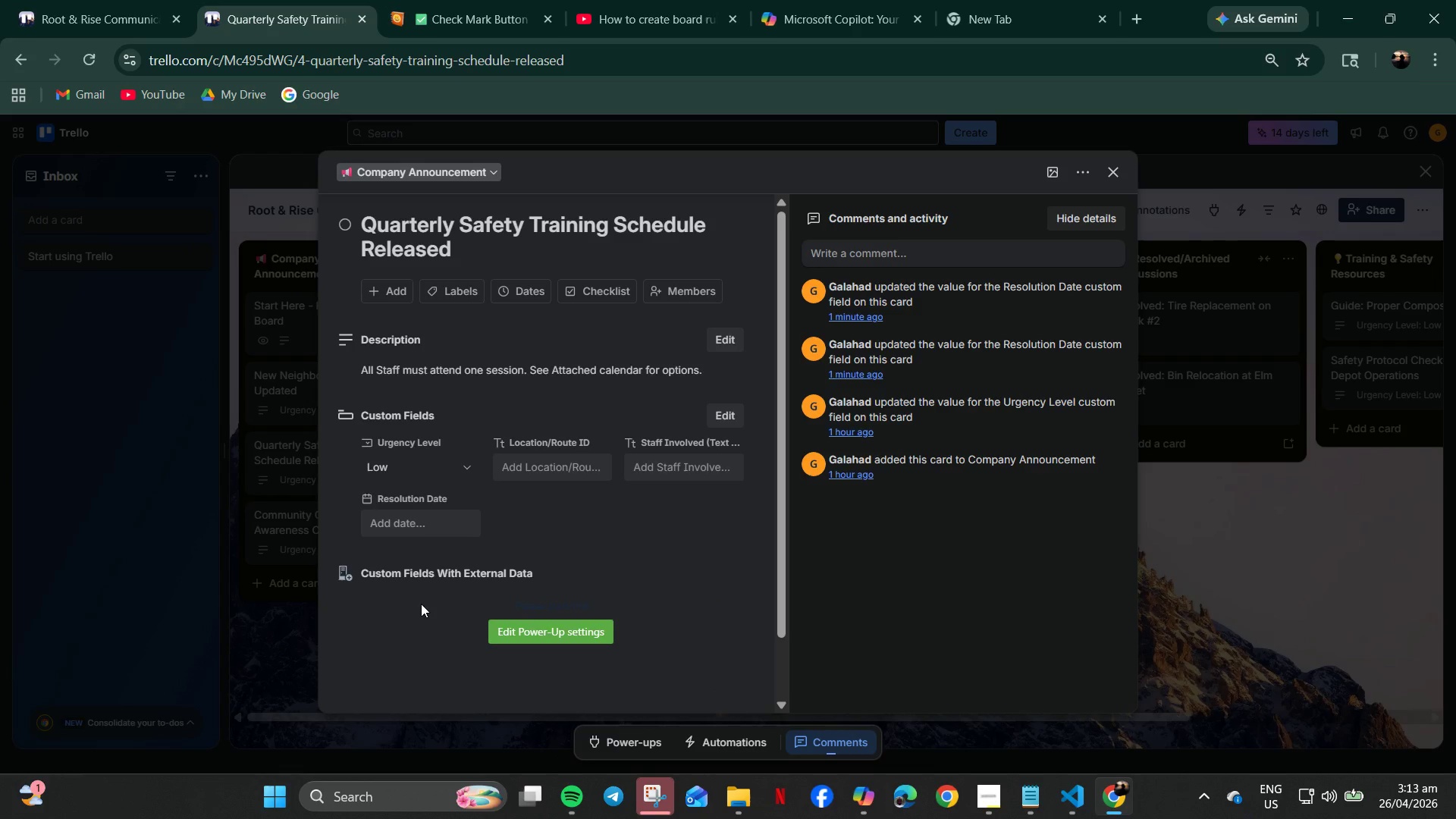 
left_click([418, 523])
 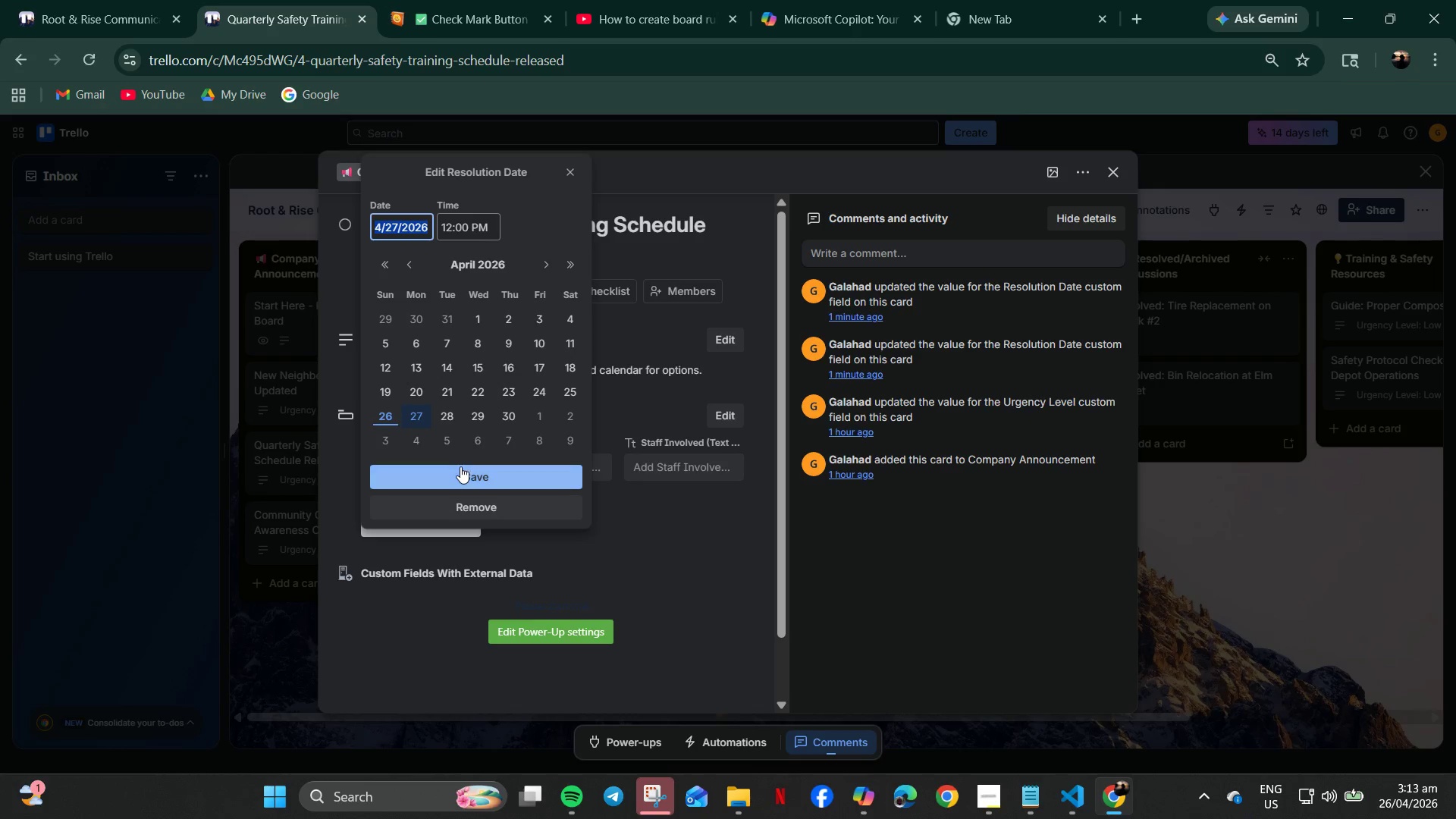 
left_click([481, 478])
 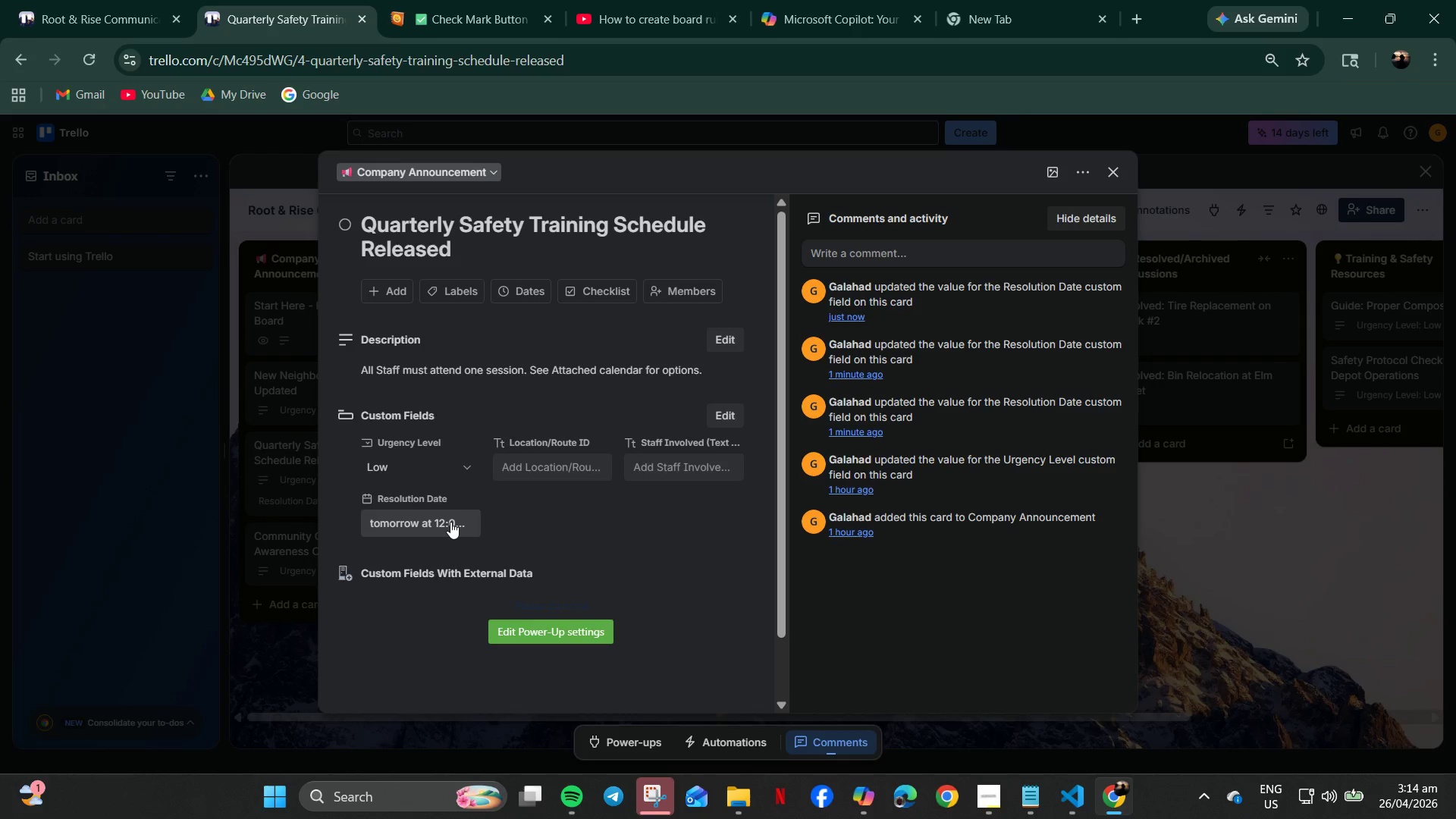 
left_click([450, 522])
 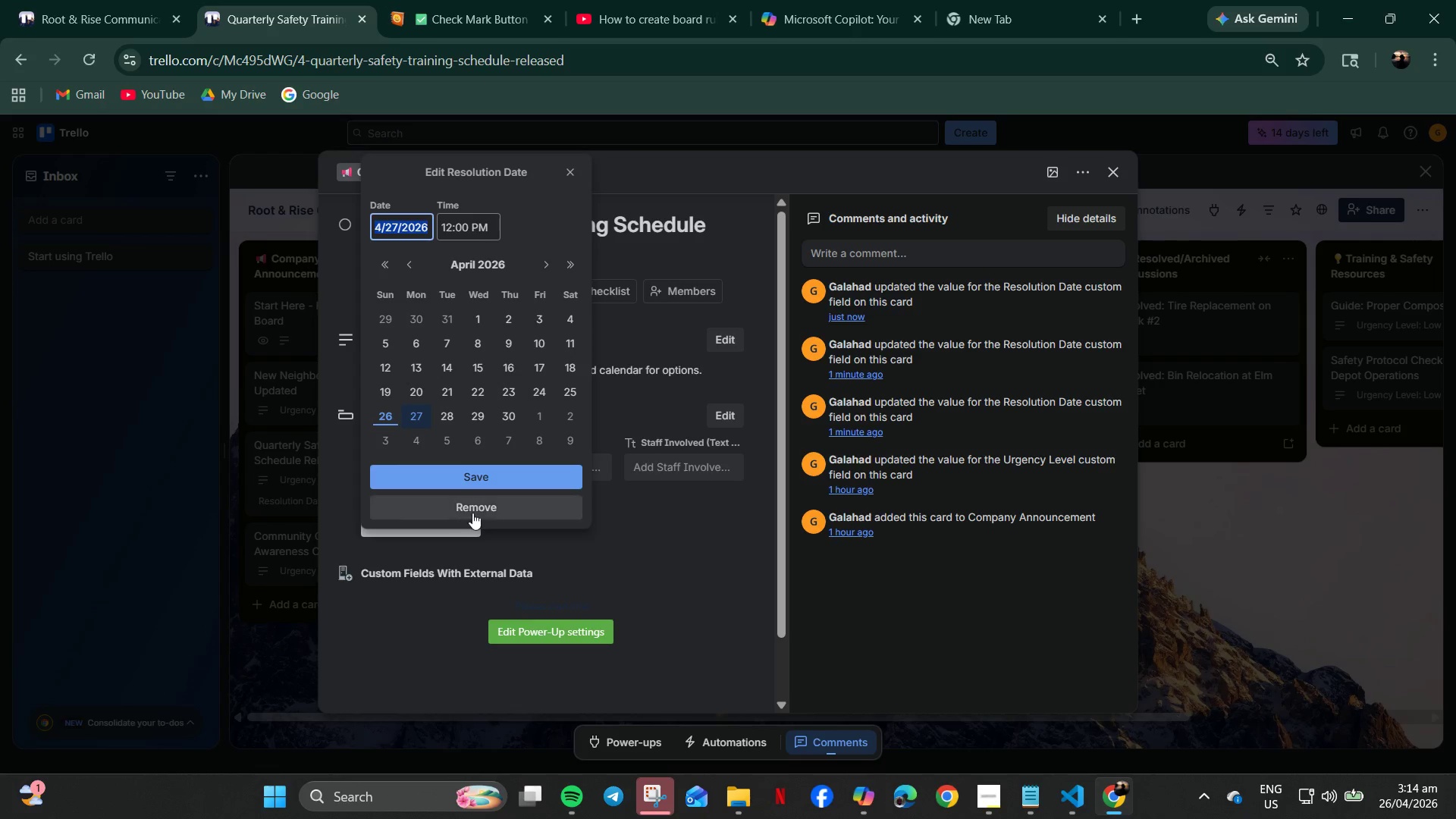 
left_click([488, 505])
 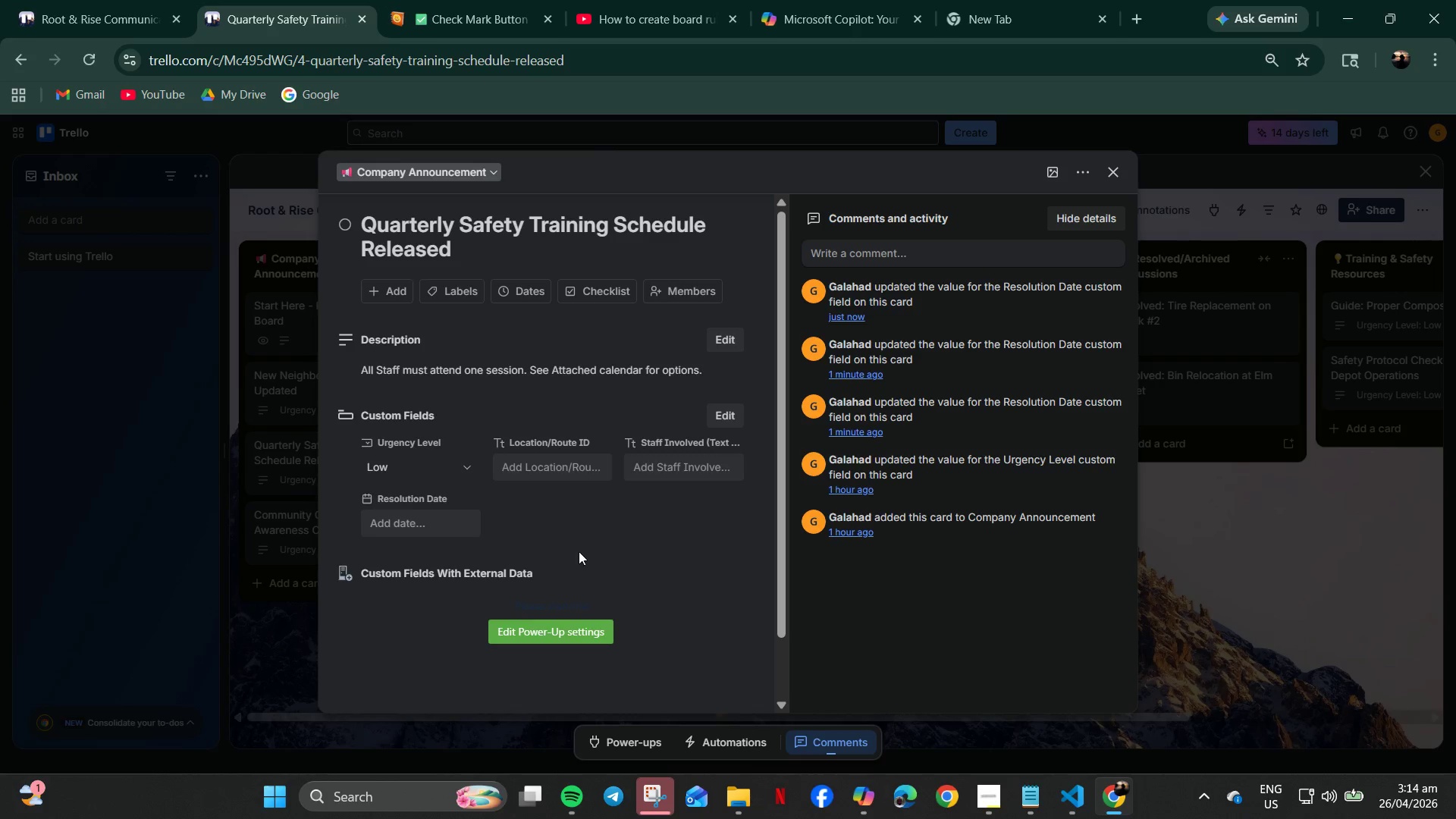 
left_click([579, 551])
 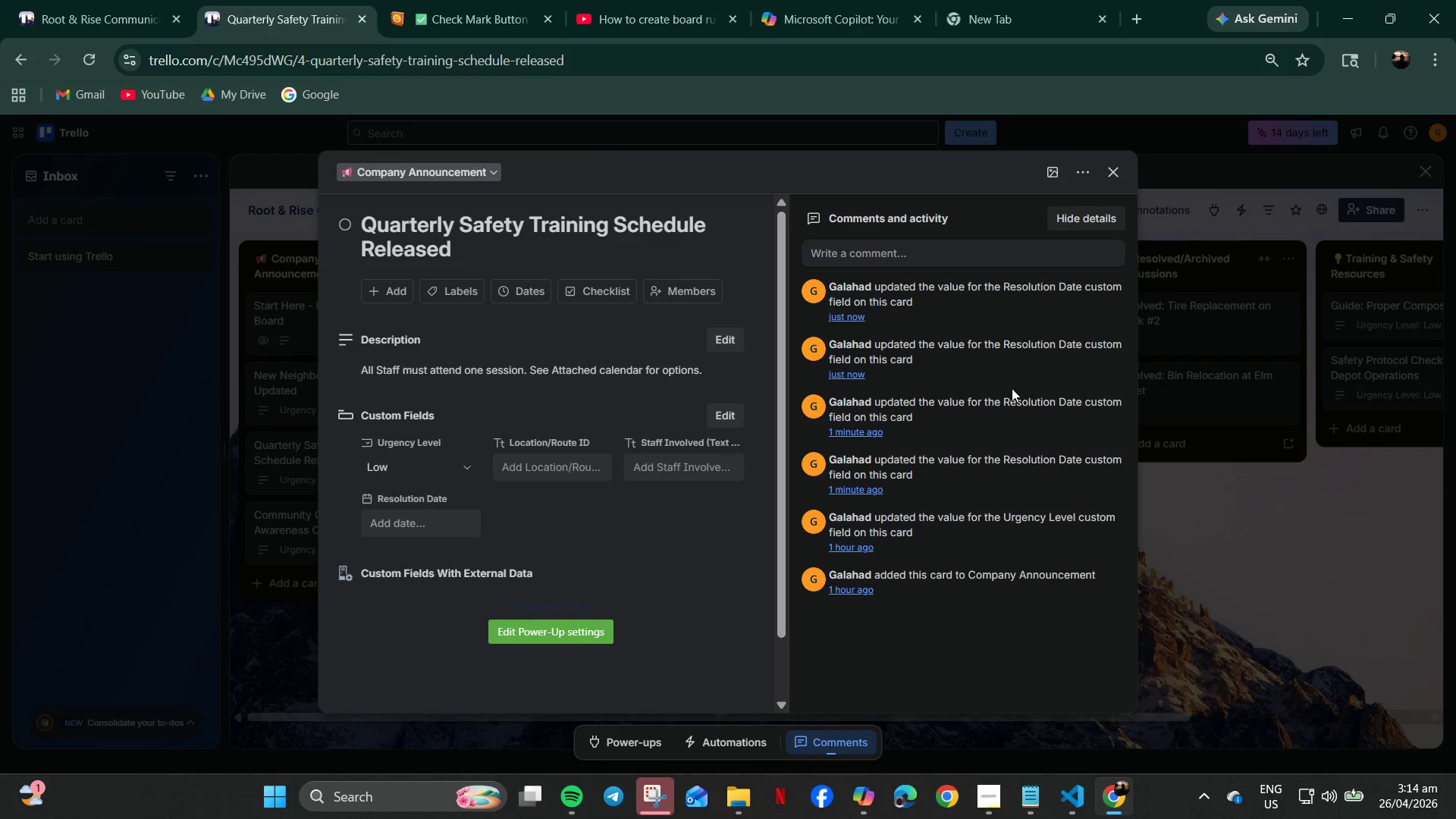 
left_click([1119, 167])
 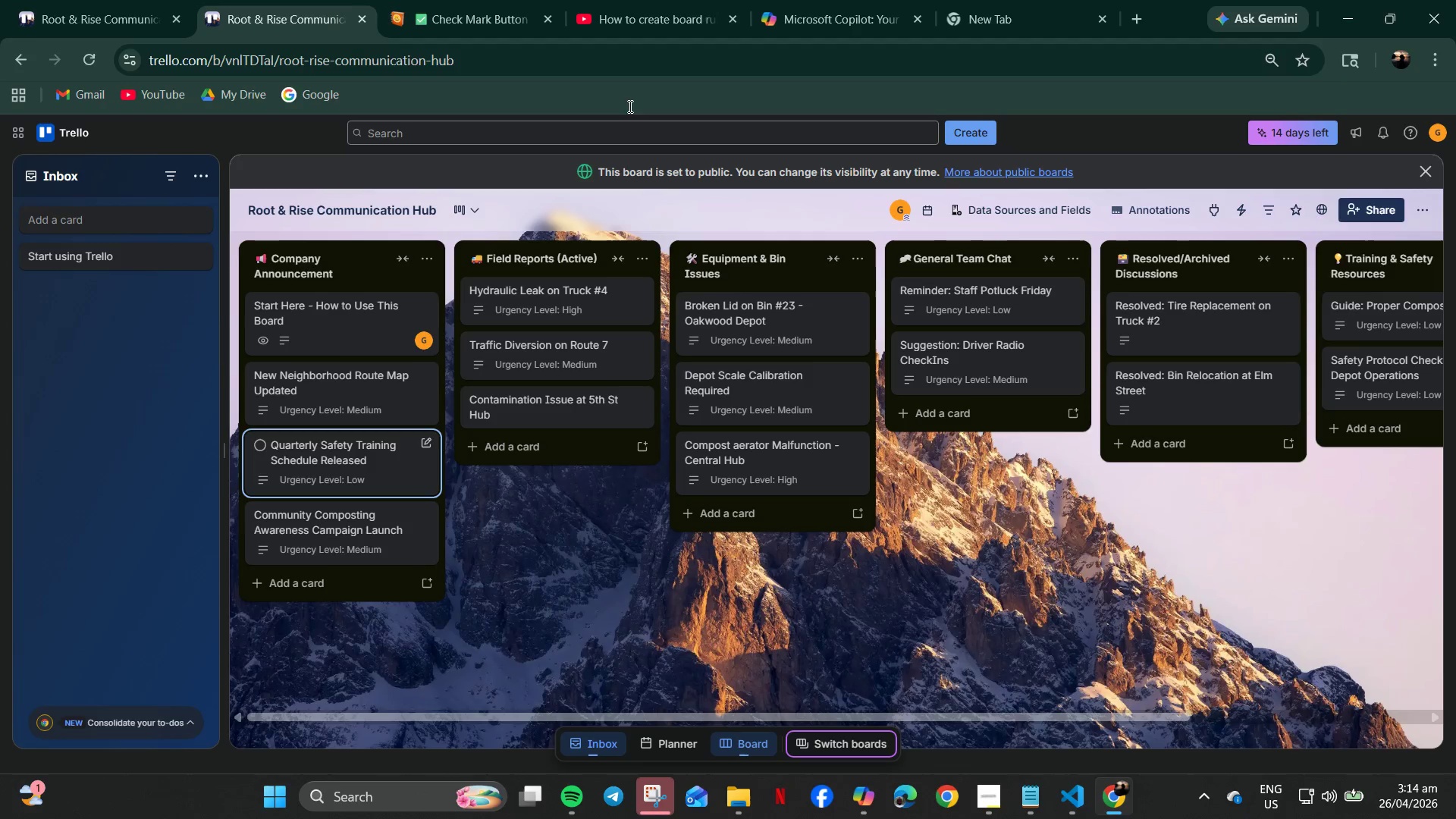 
wait(10.11)
 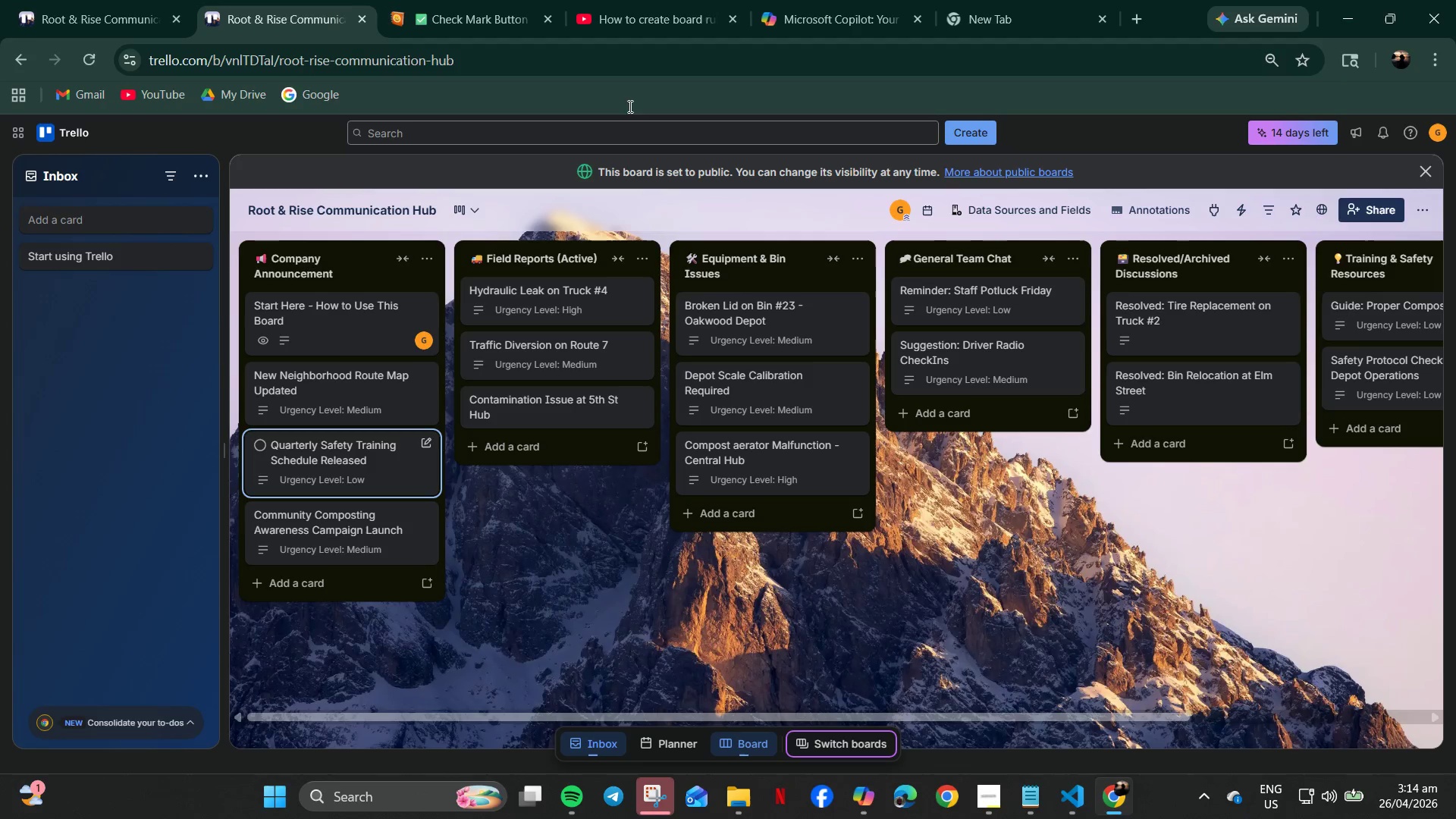 
left_click([318, 424])
 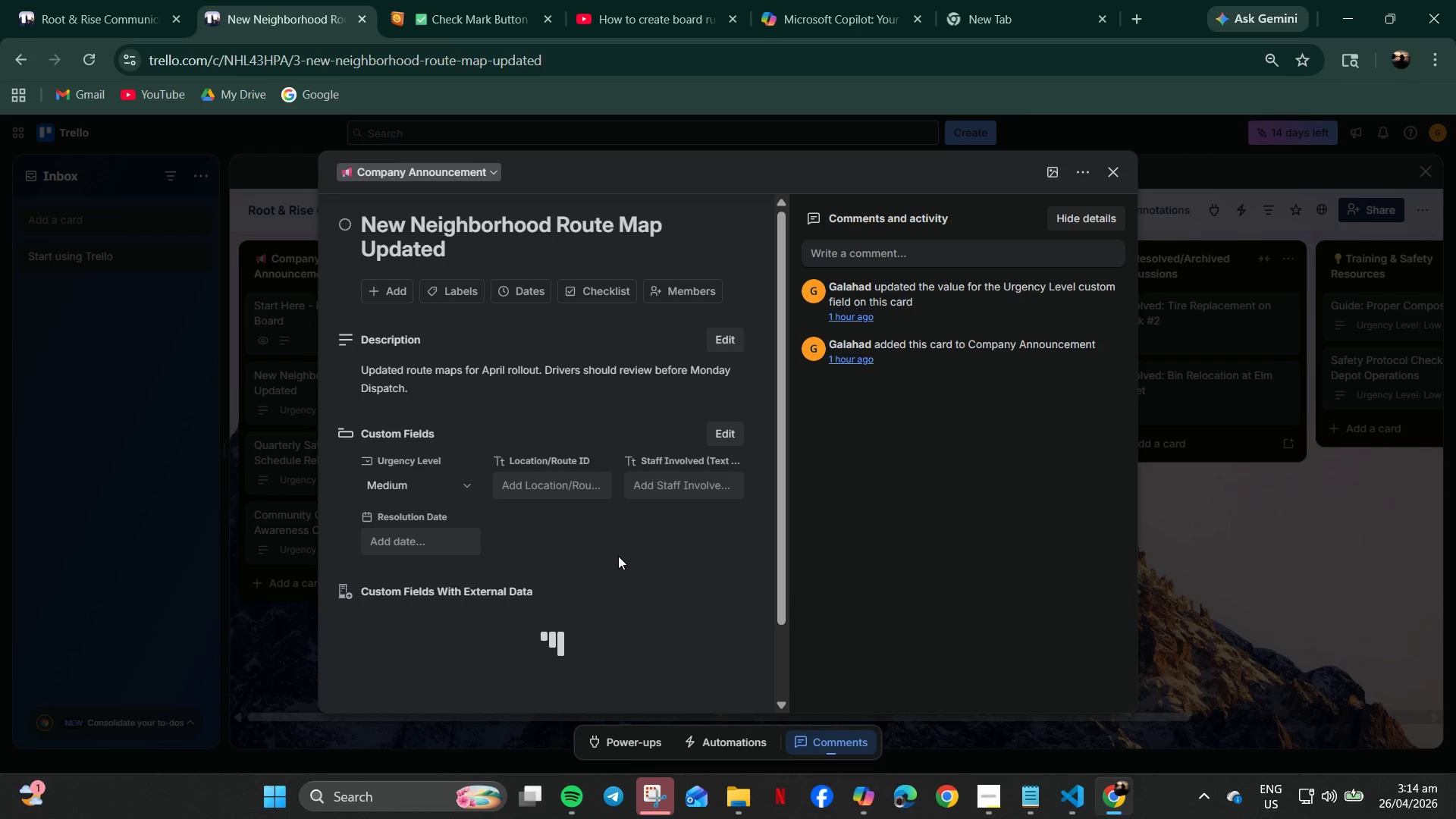 
left_click([266, 667])
 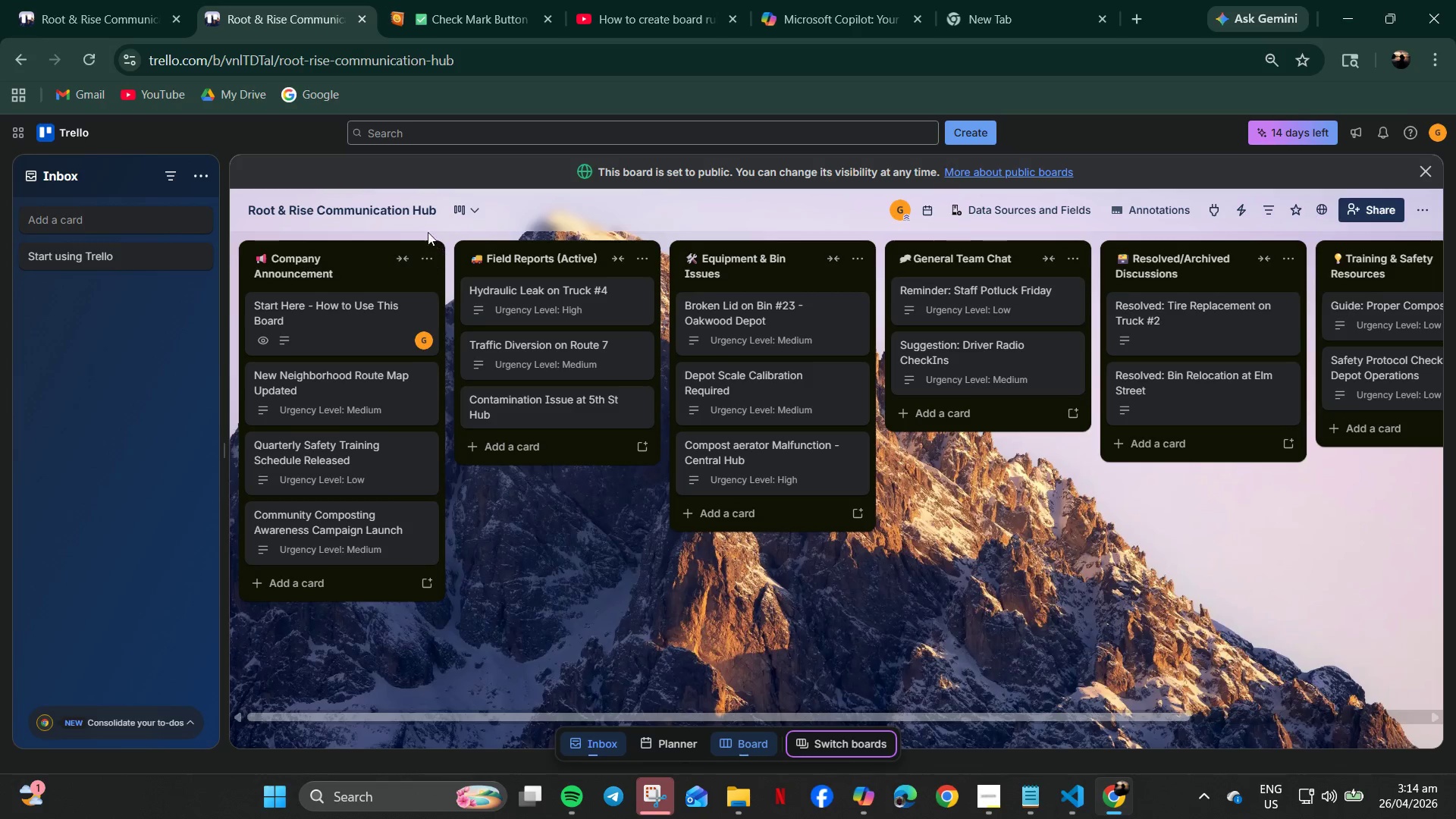 
left_click([465, 209])
 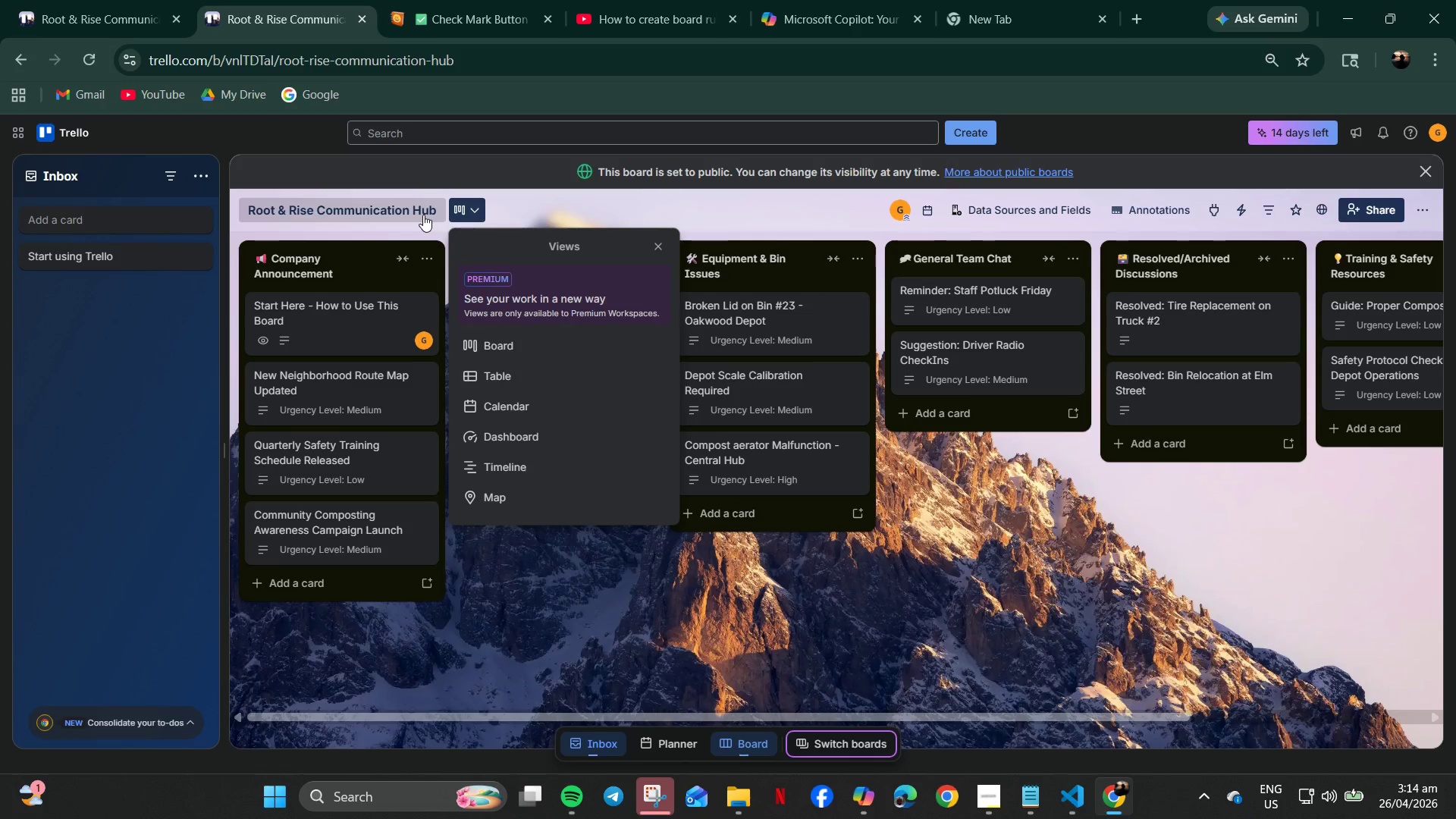 
left_click([423, 215])
 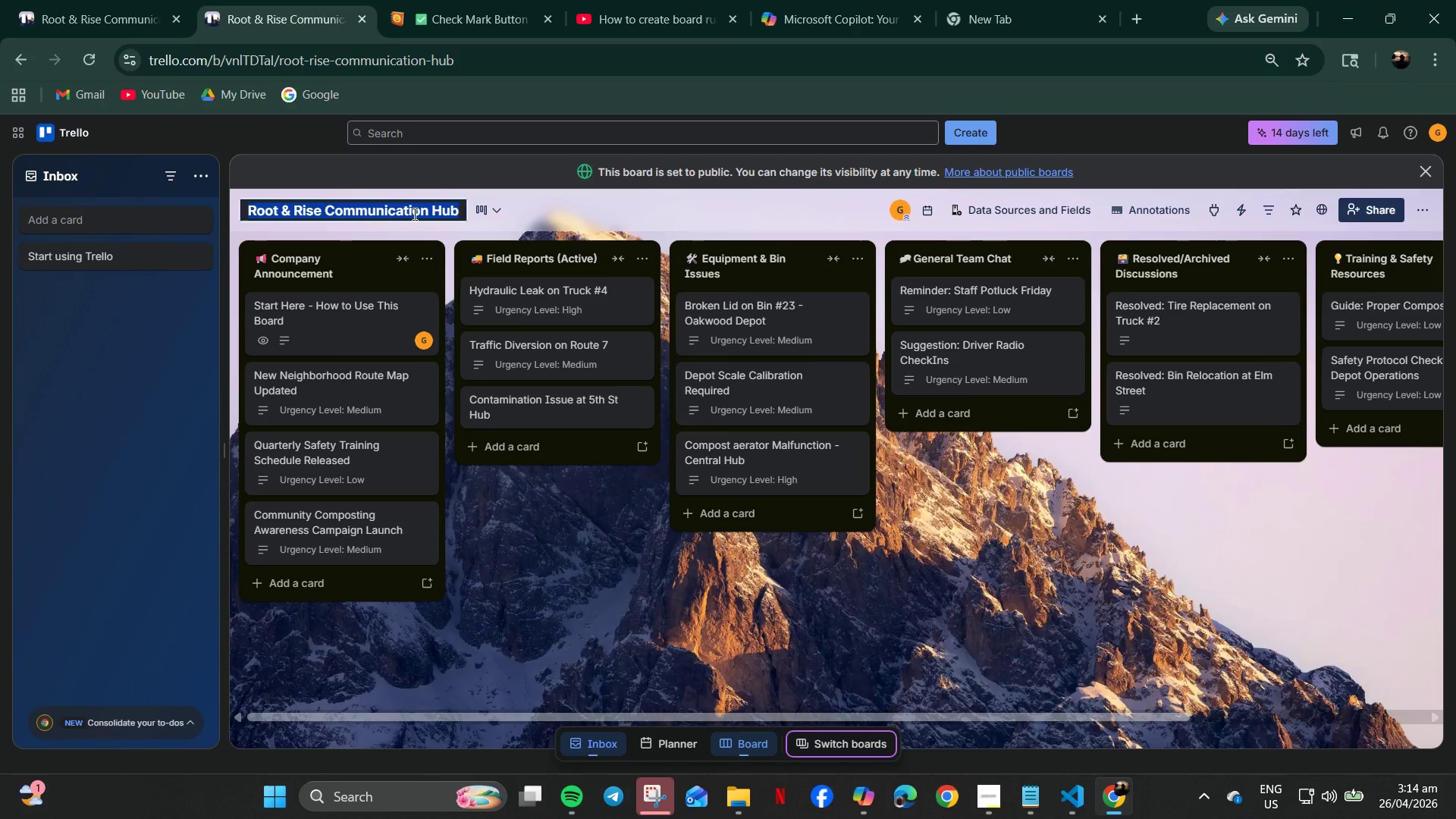 
wait(28.19)
 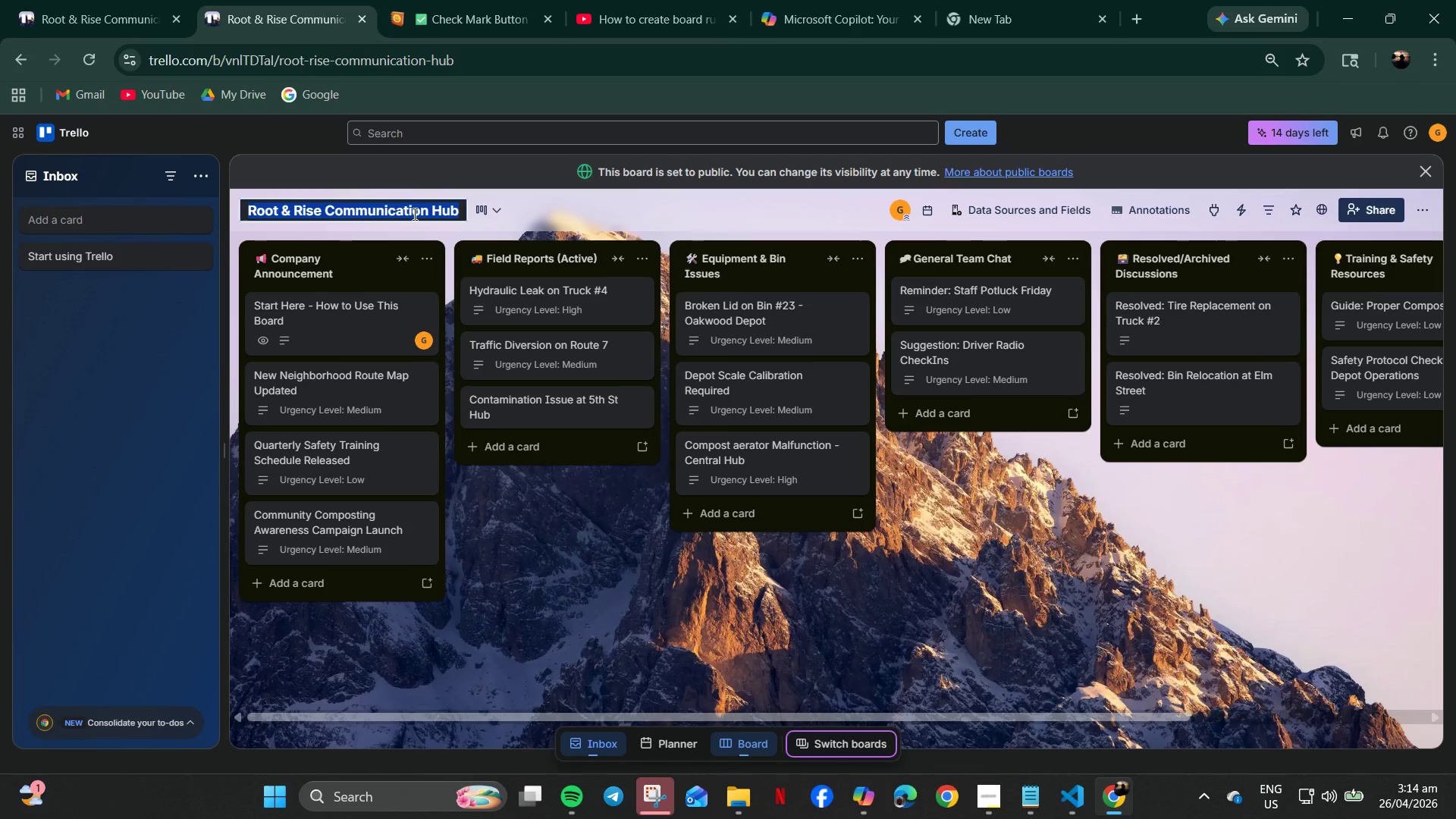 
left_click([378, 271])
 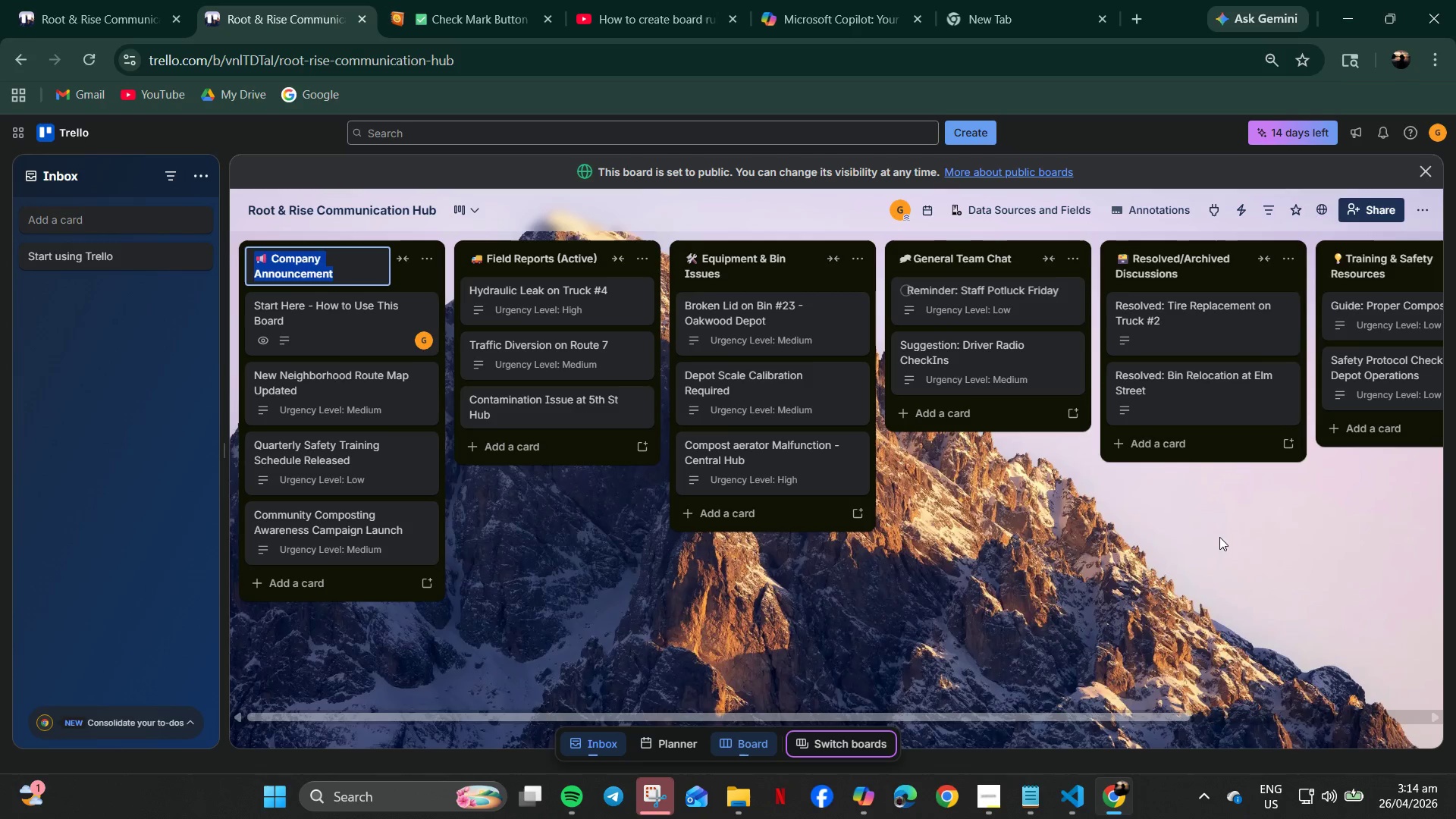 
wait(6.22)
 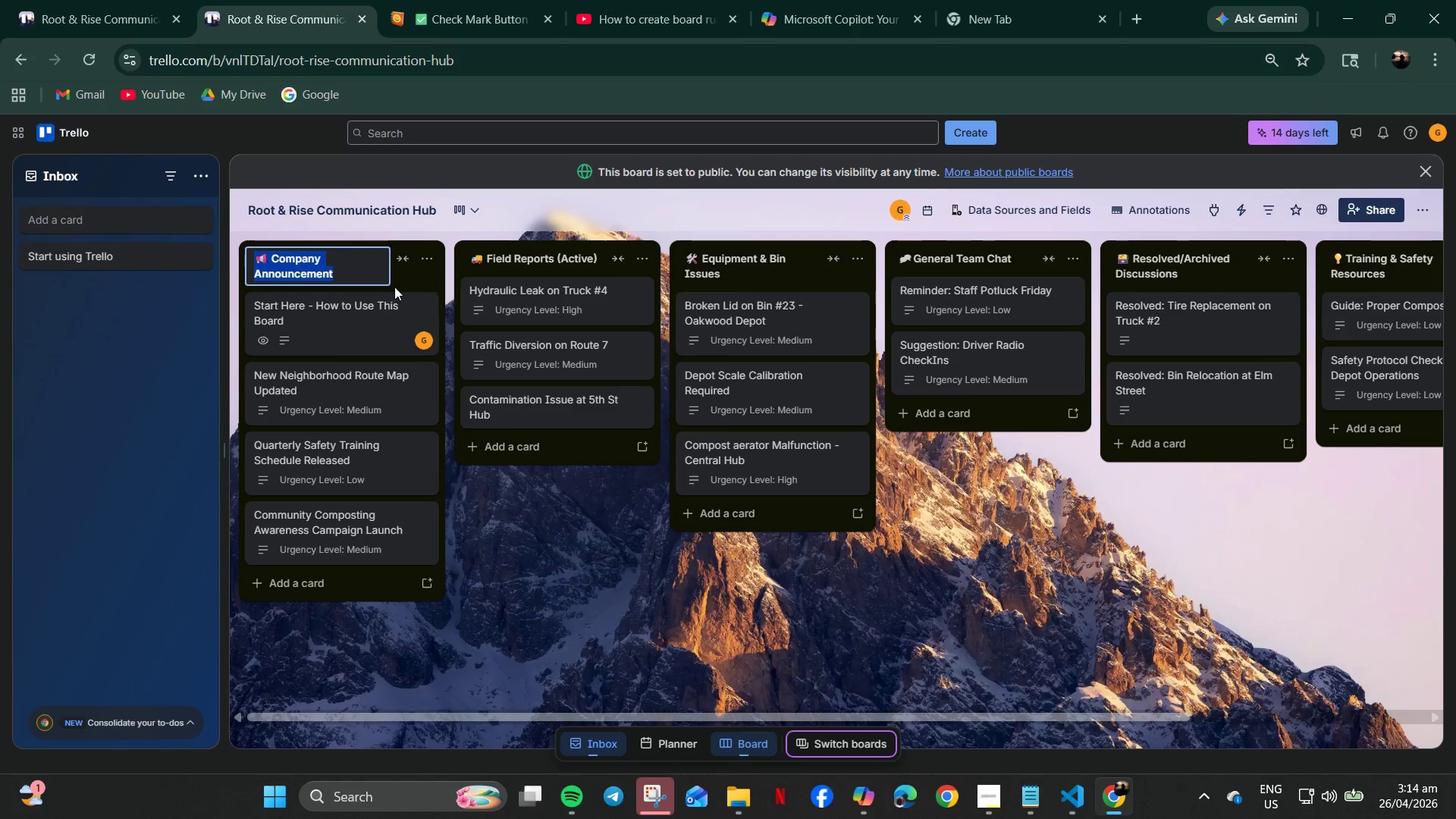 
left_click([96, 0])
 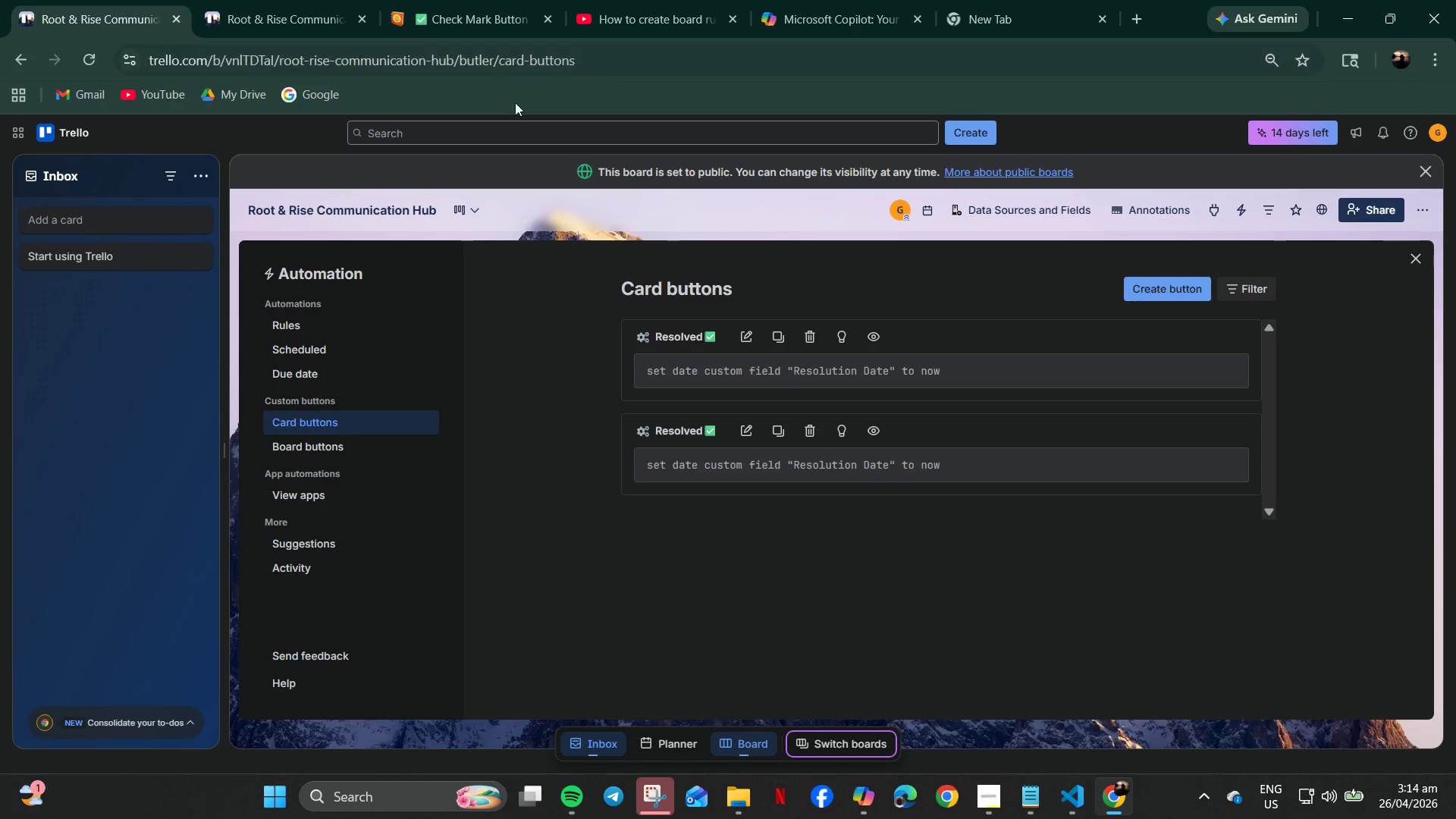 
left_click([629, 0])
 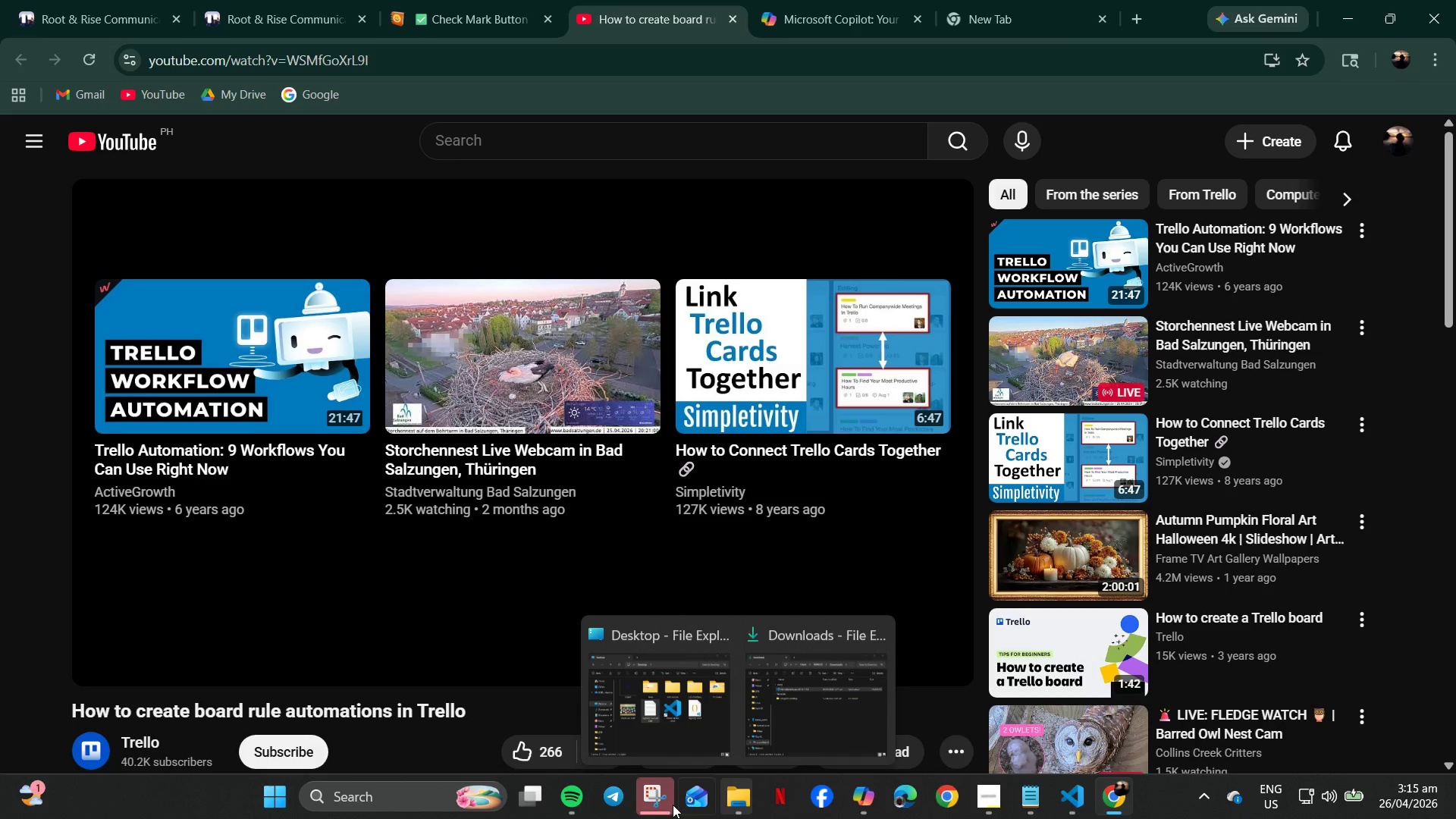 
left_click([563, 808])
 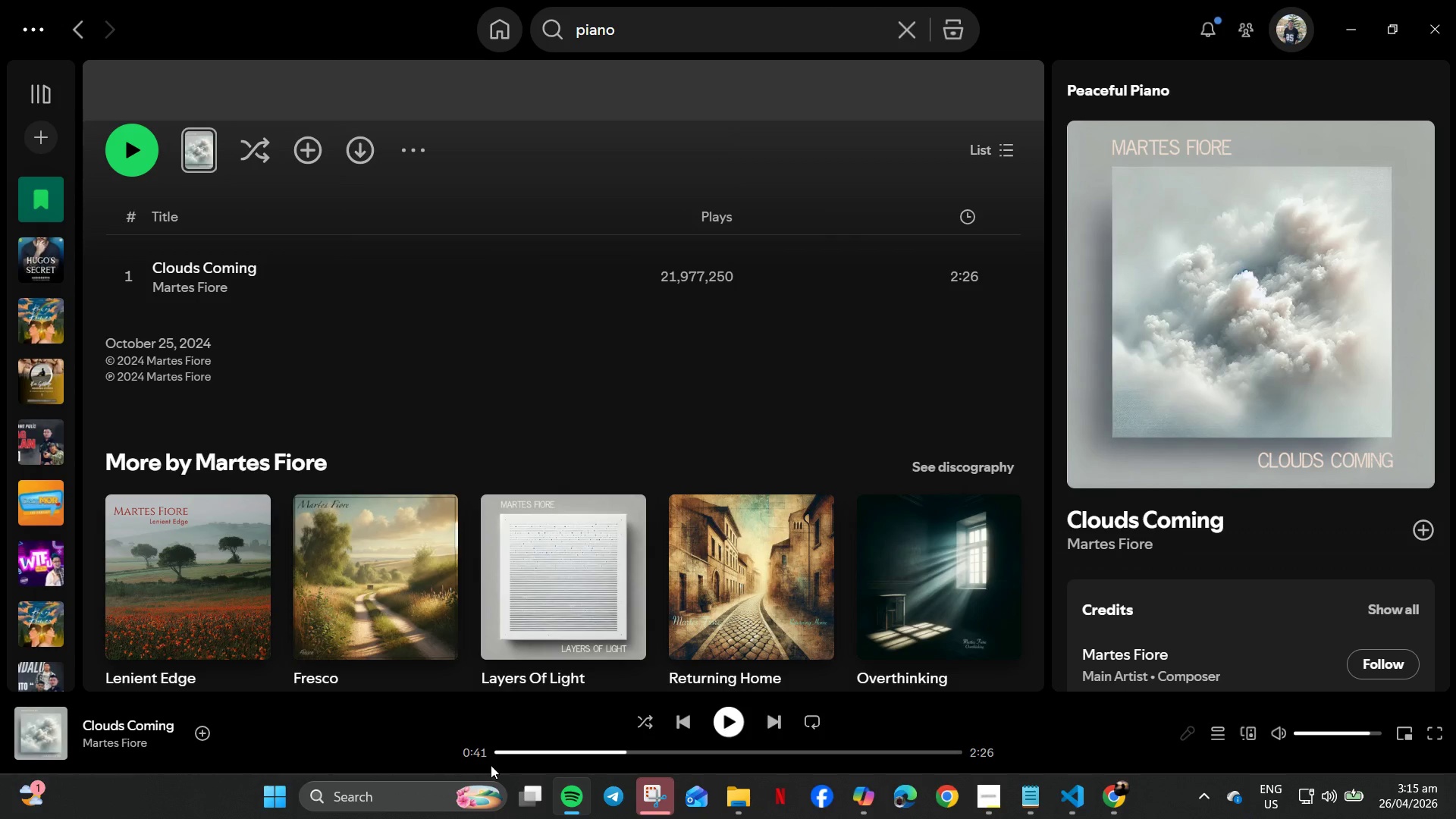 
left_click([1348, 20])
 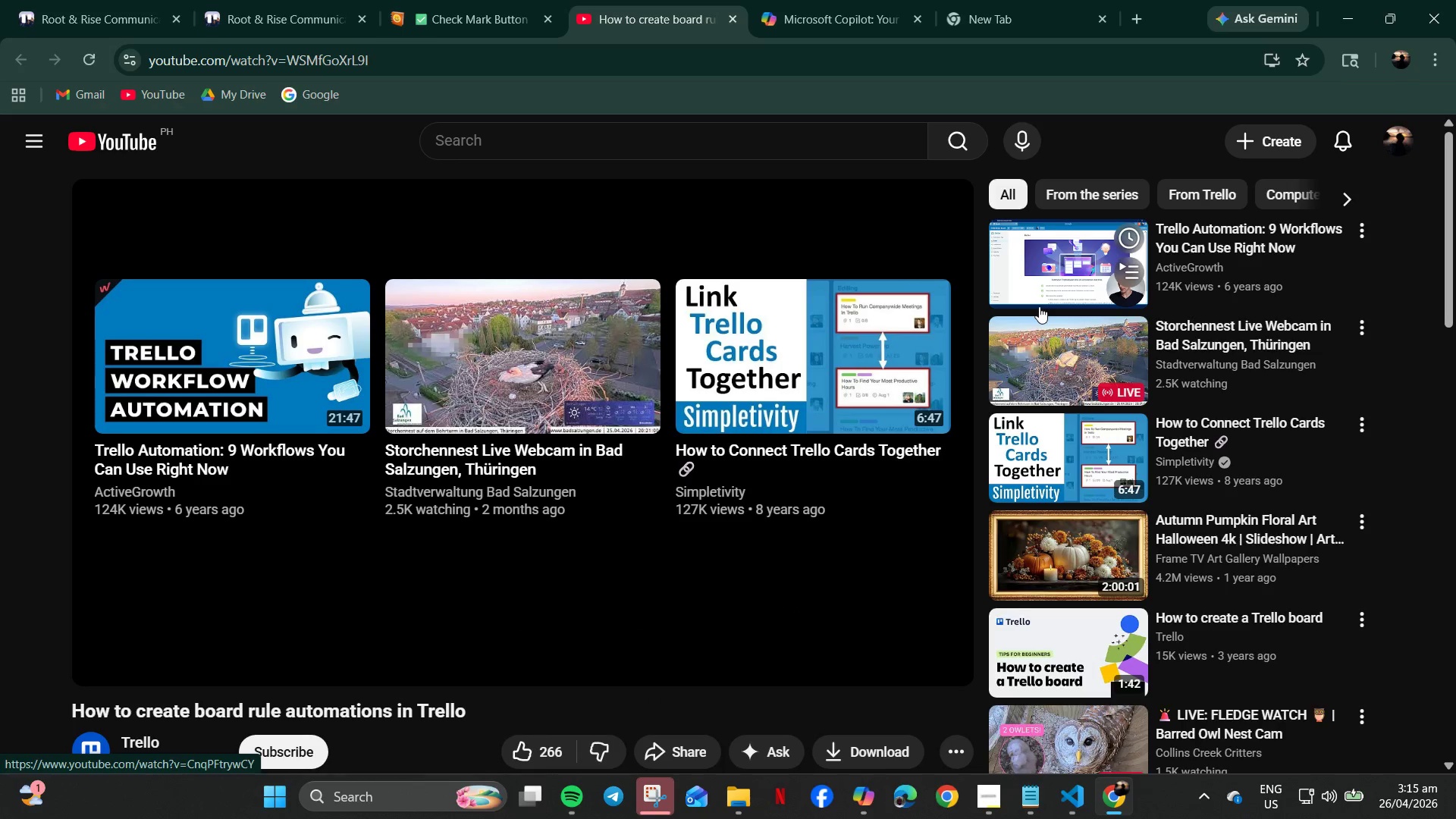 
mouse_move([1043, 306])
 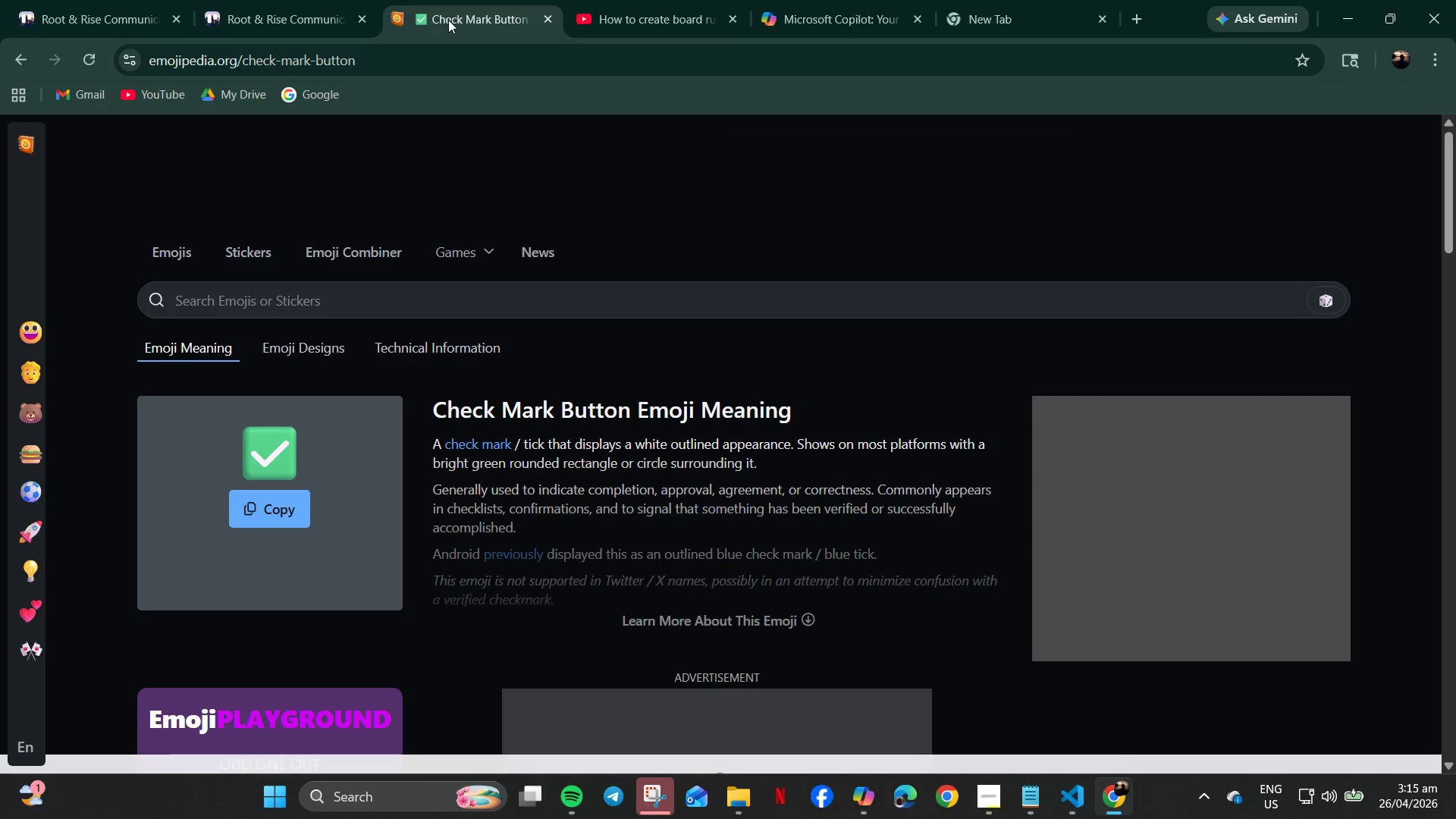 
wait(9.94)
 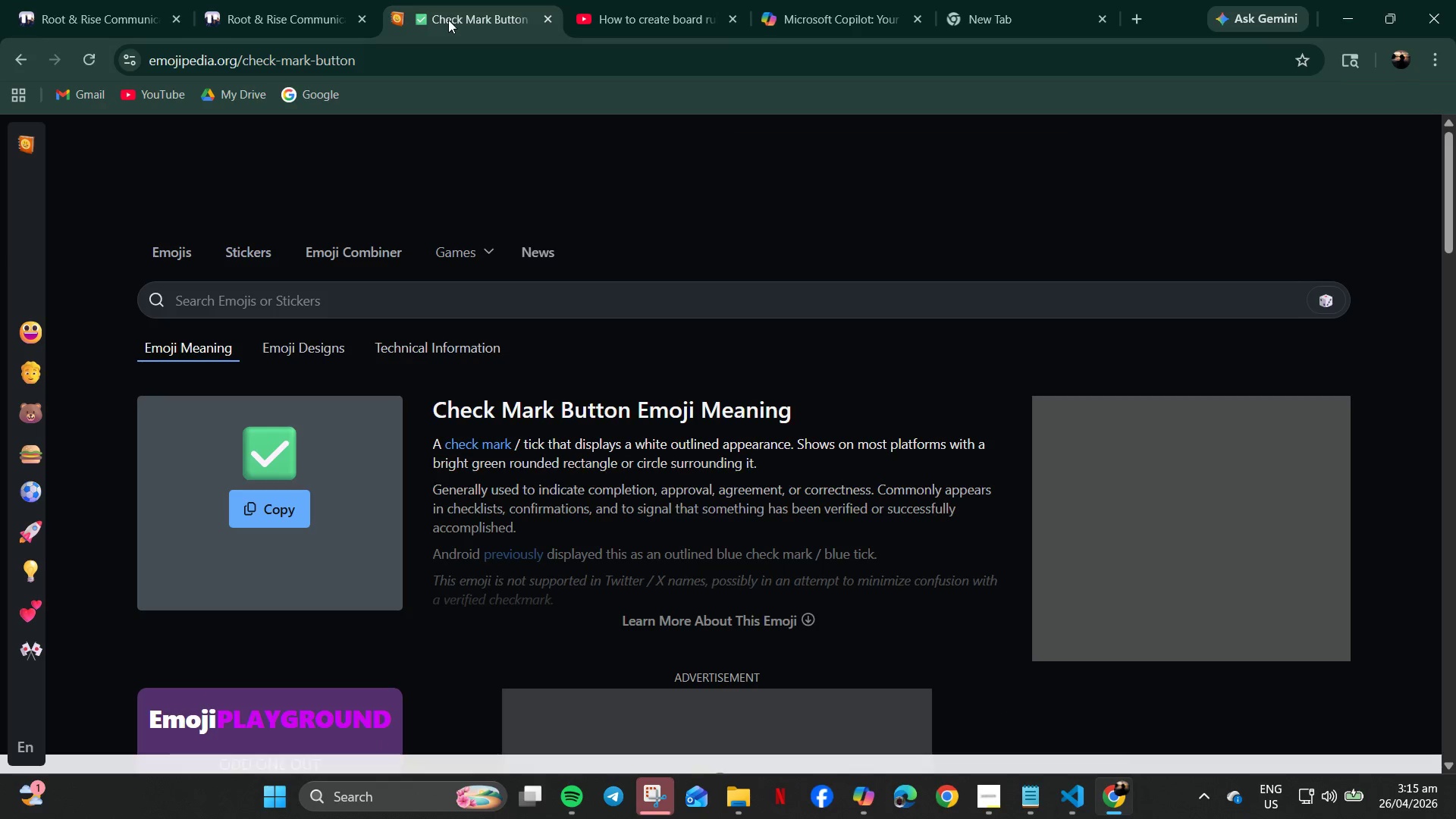 
left_click([661, 17])
 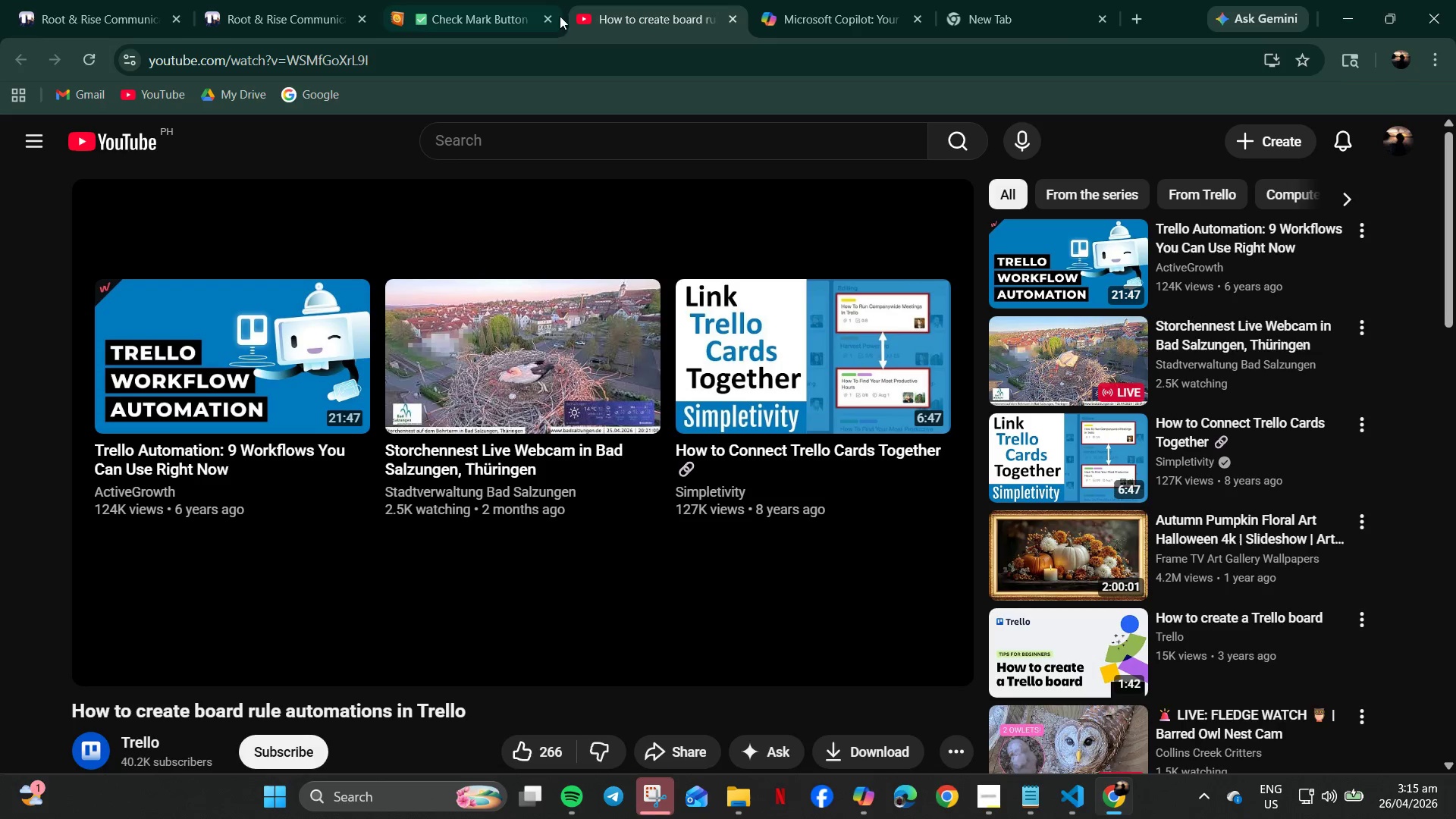 
left_click([546, 18])
 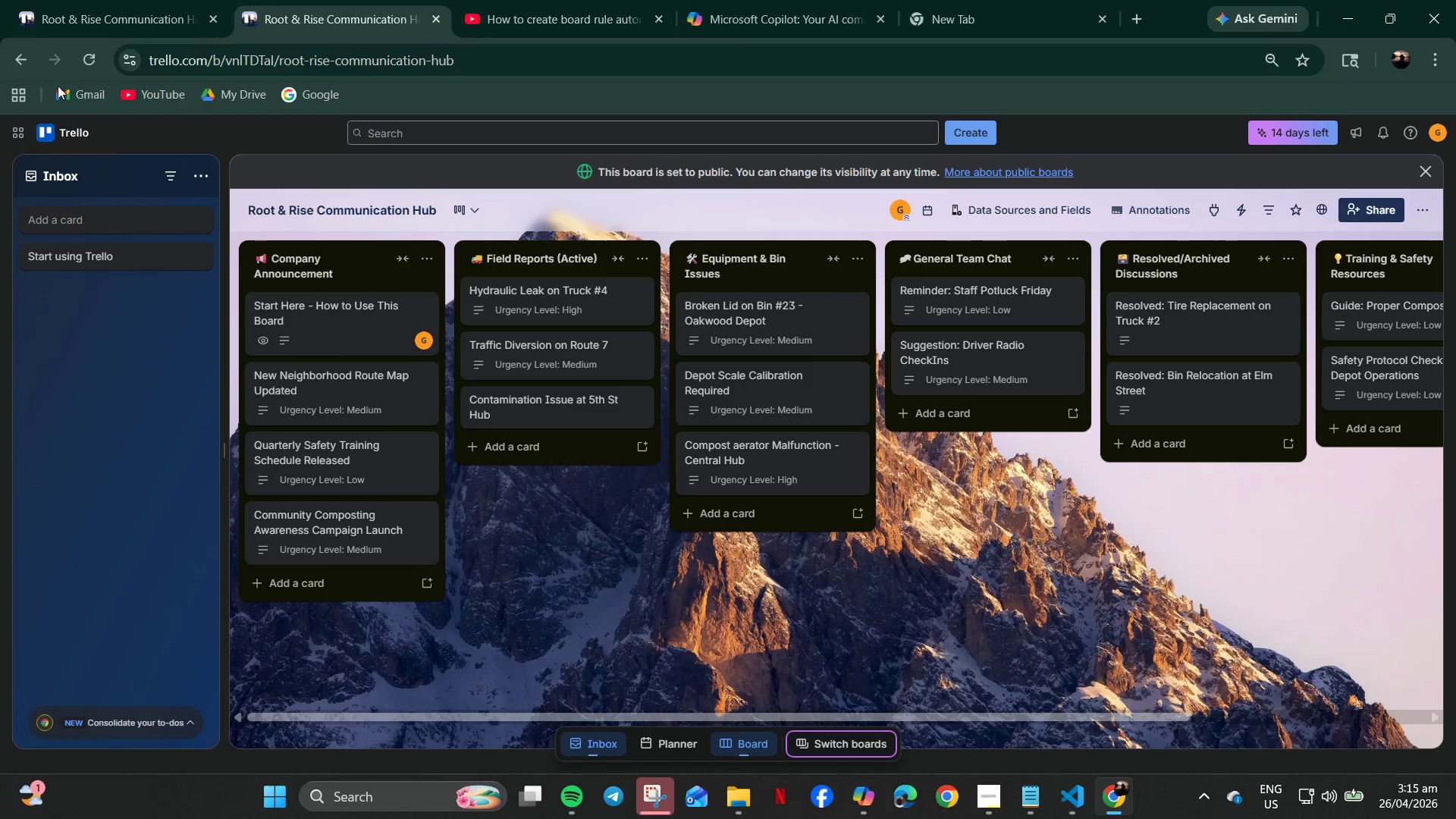 
left_click([113, 0])
 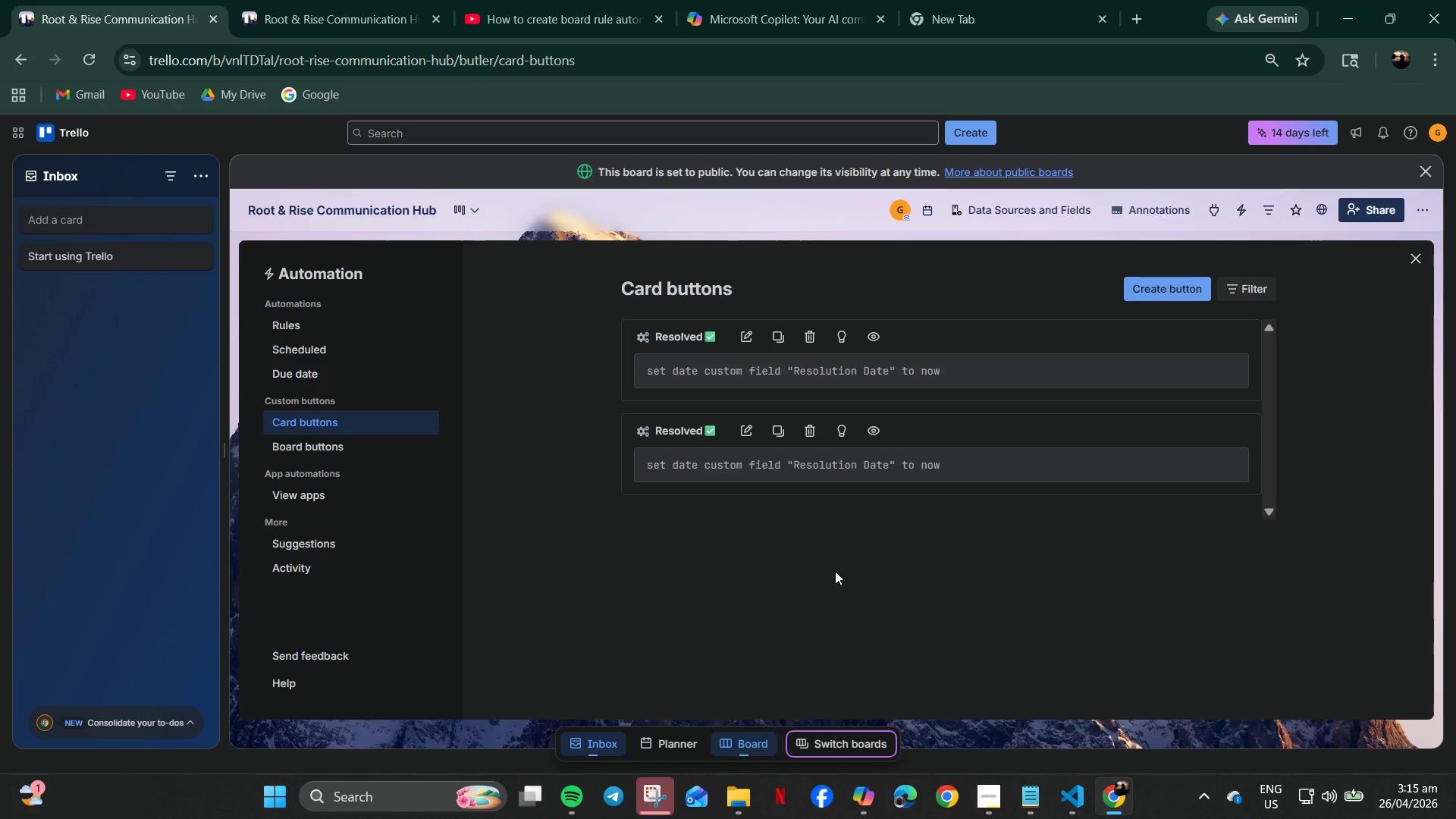 
wait(17.33)
 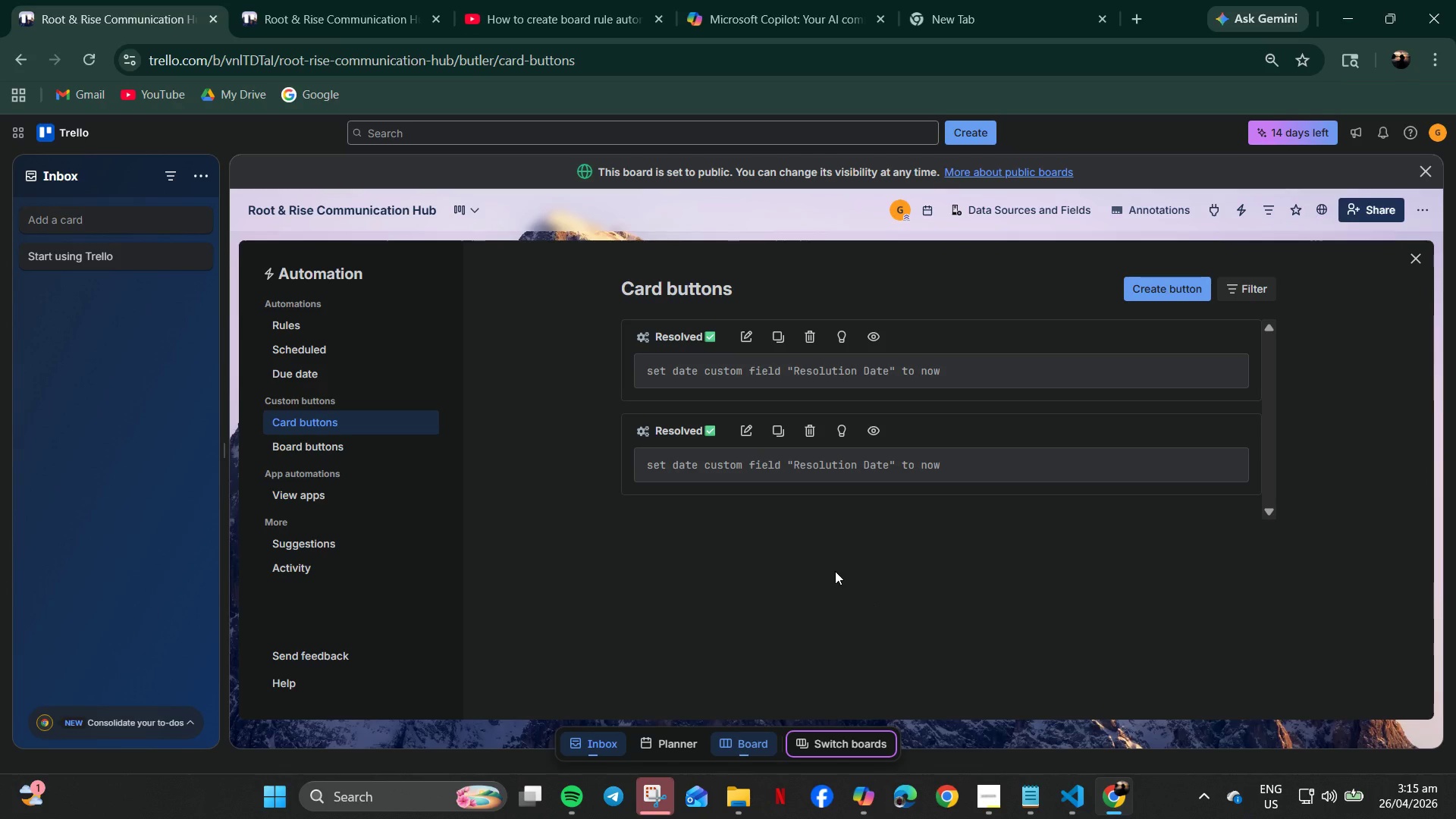 
left_click([1418, 256])
 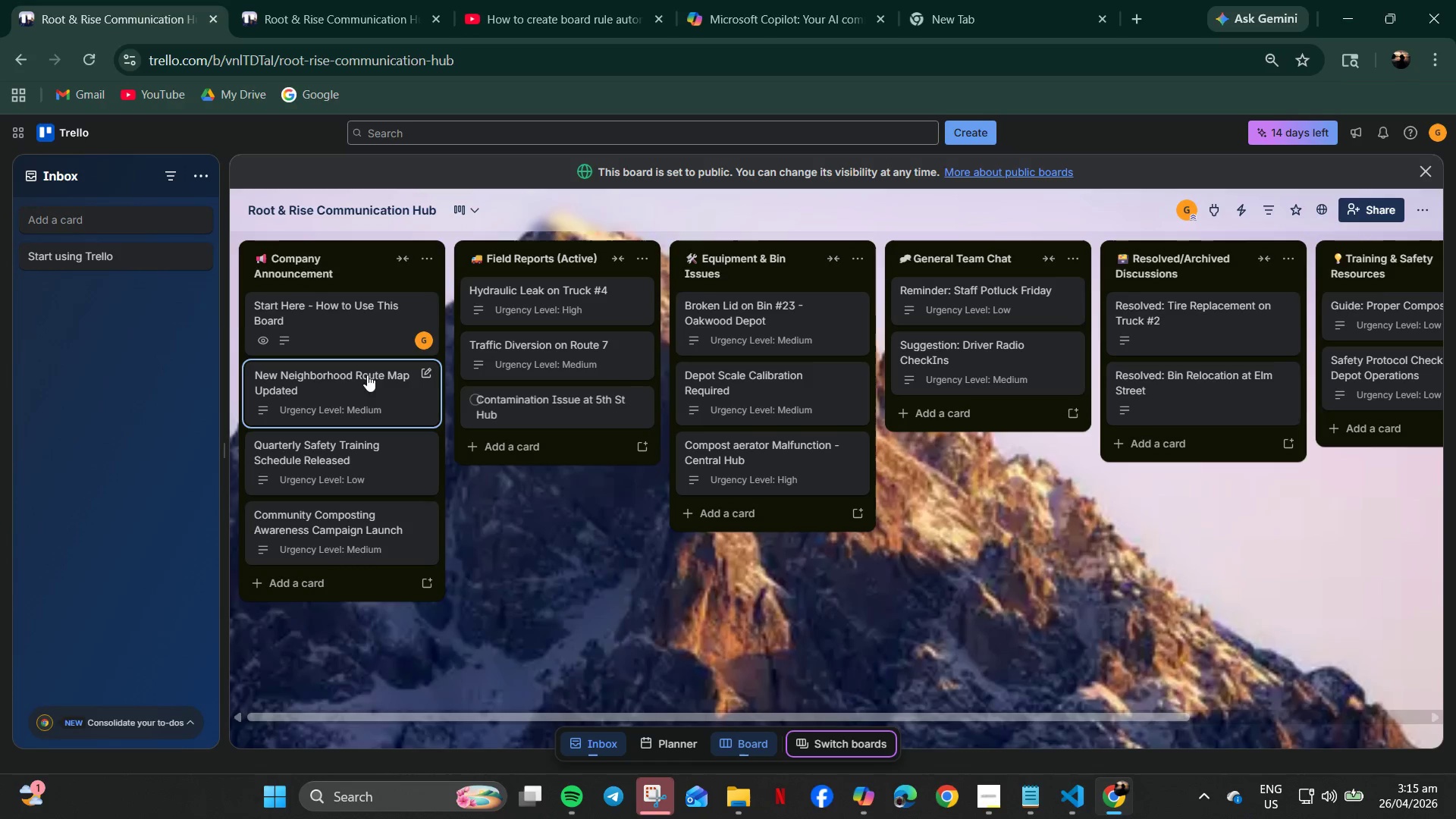 
left_click([357, 393])
 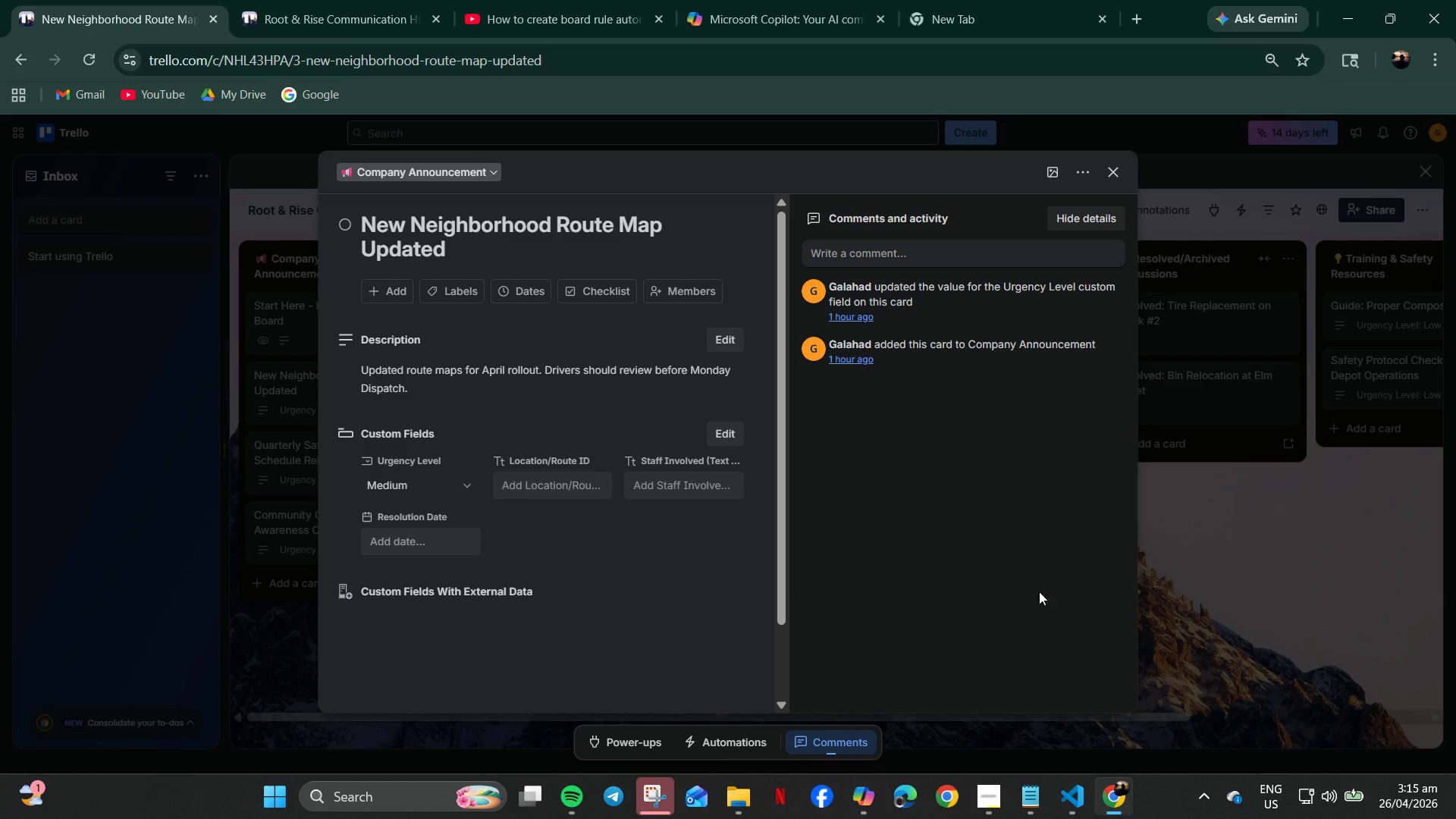 
left_click([1241, 548])
 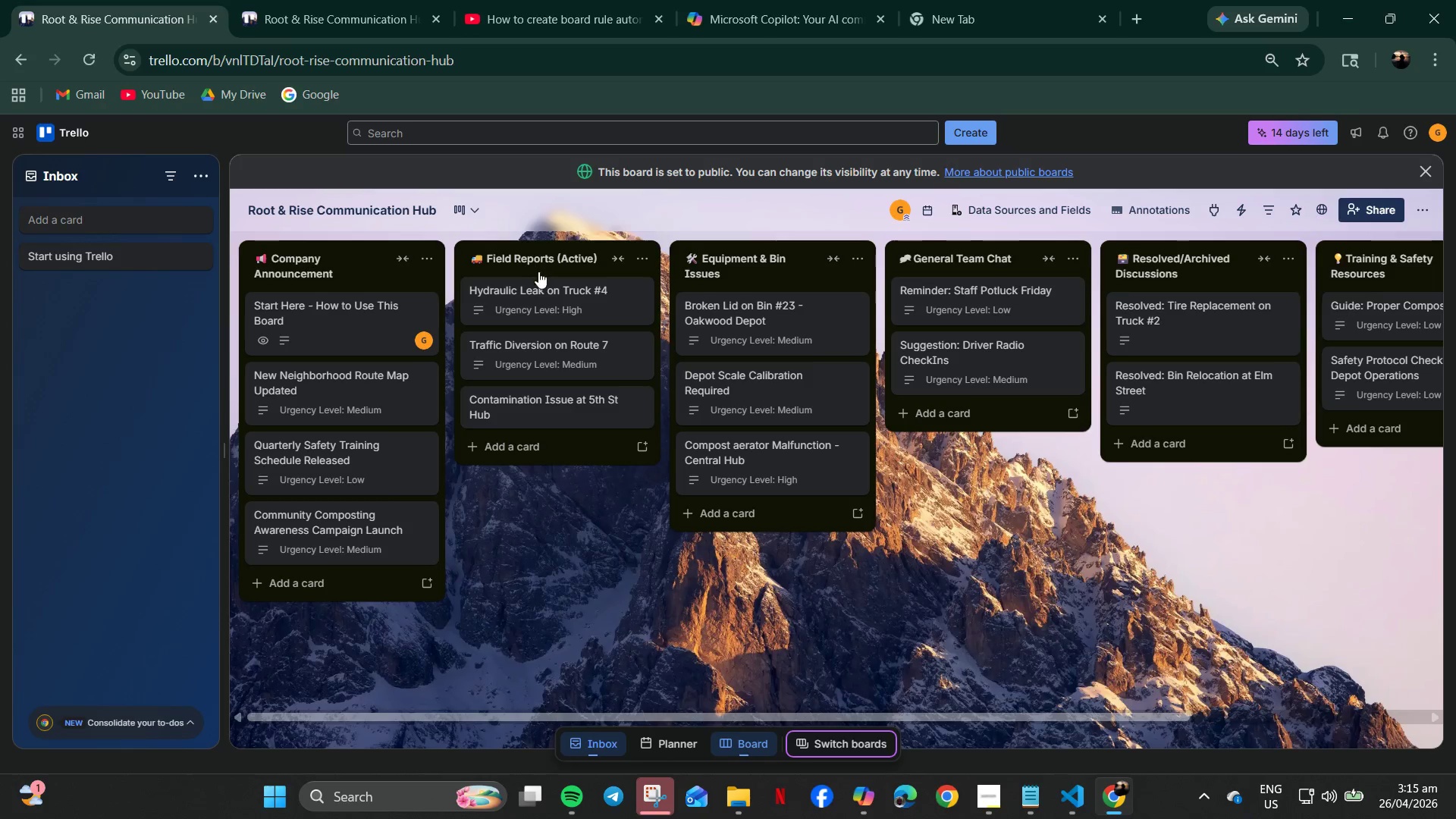 
left_click([548, 296])
 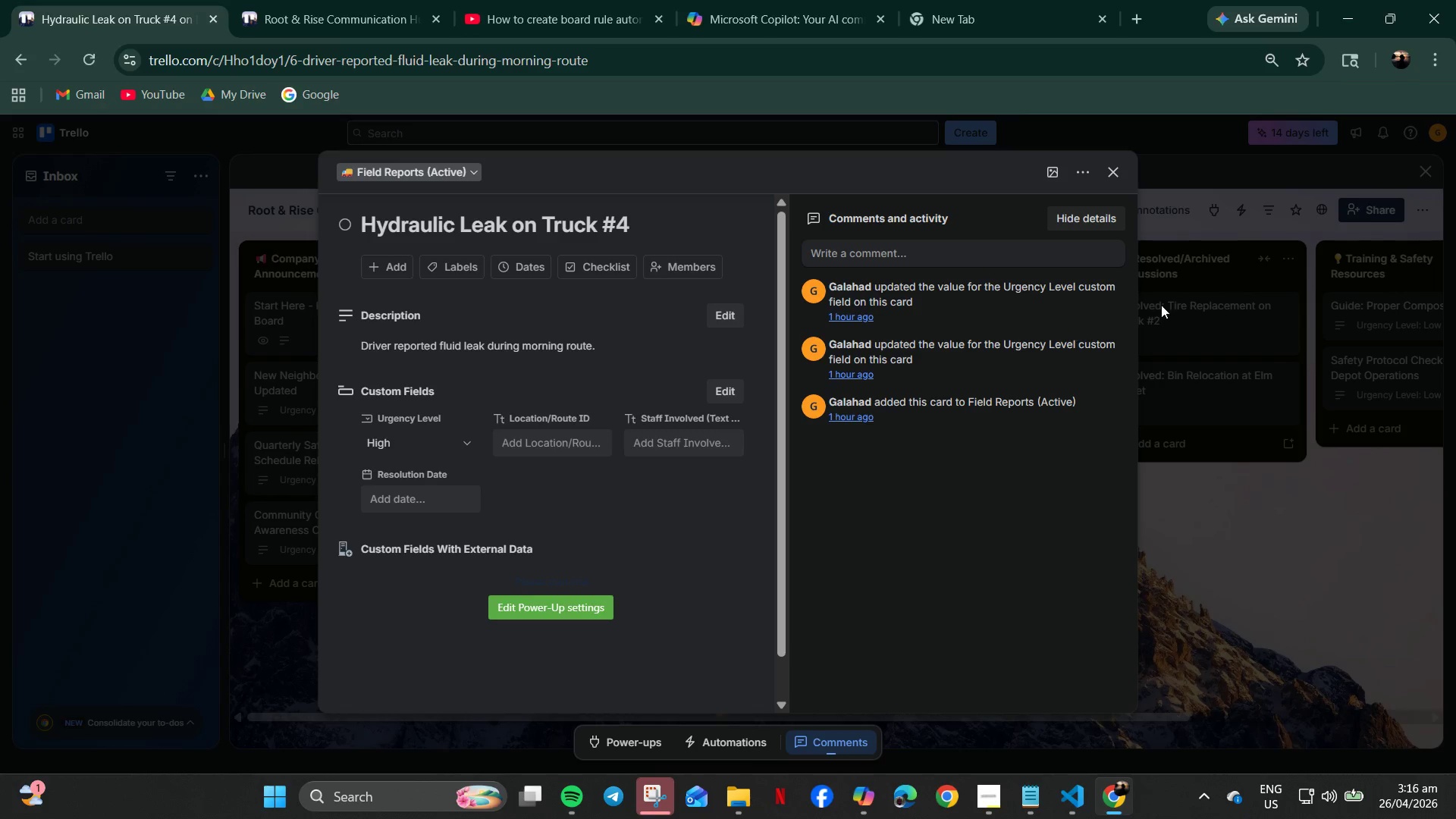 
wait(64.91)
 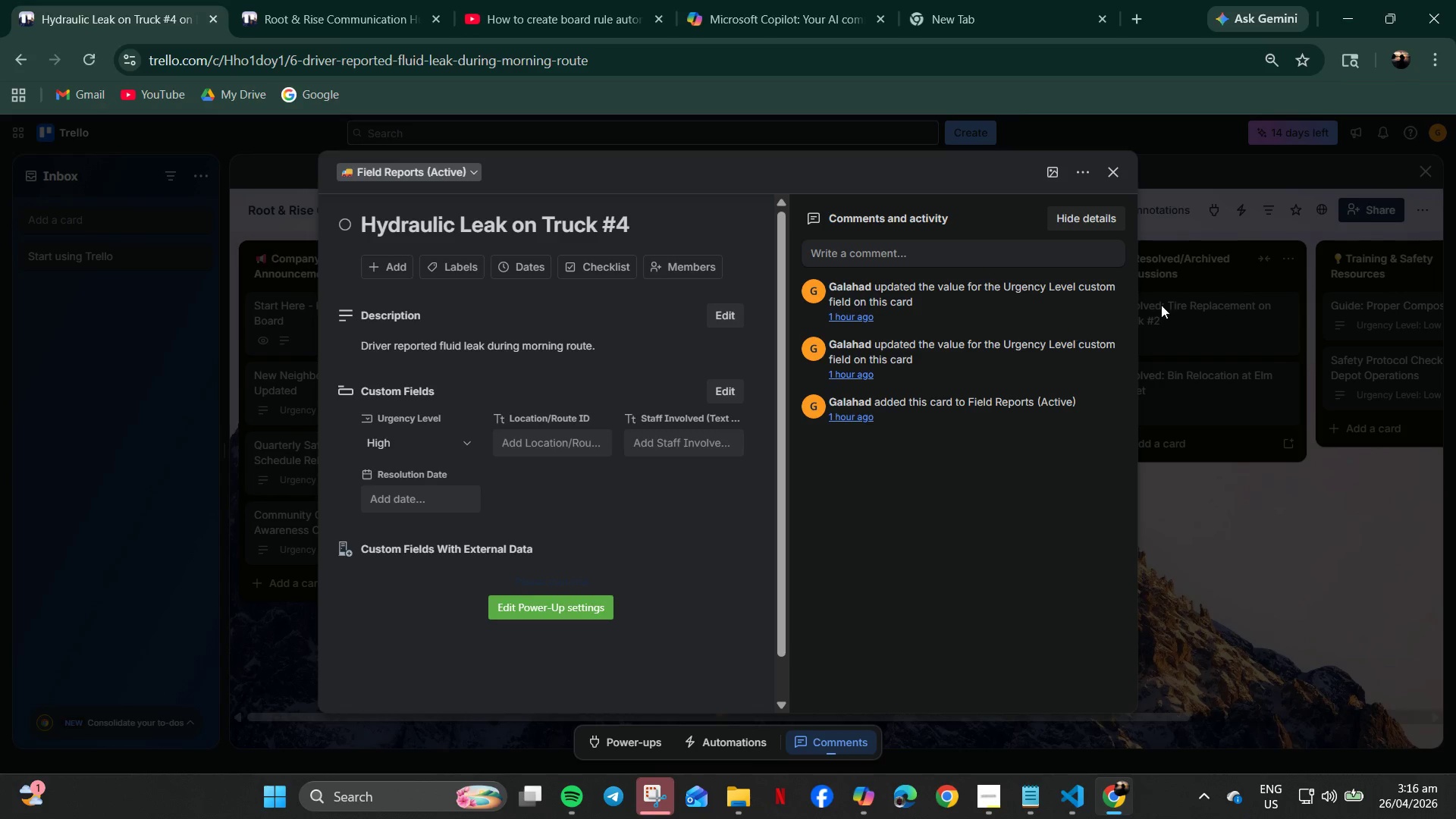 
left_click([1237, 206])
 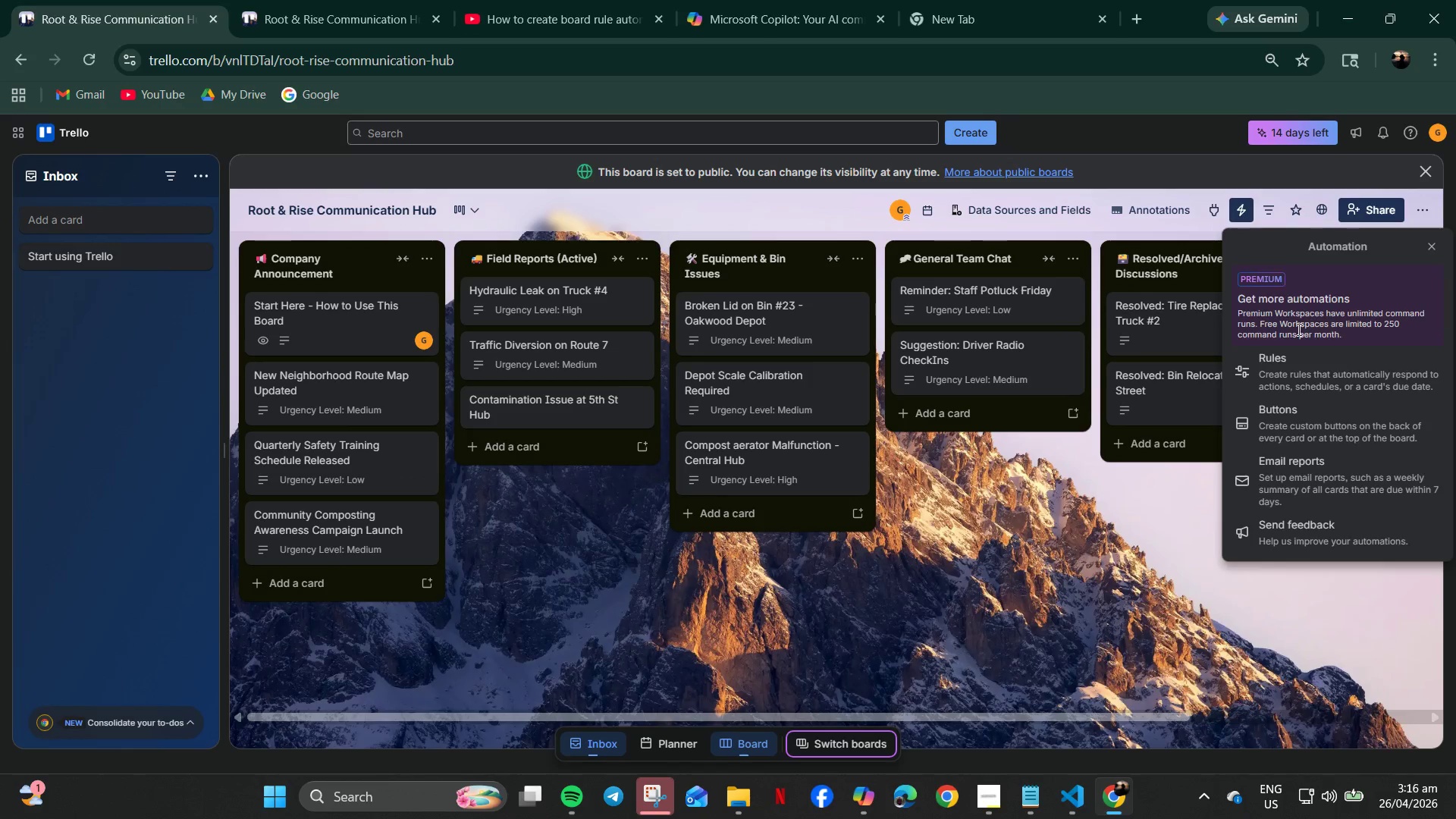 
left_click_drag(start_coordinate=[1311, 407], to_coordinate=[1305, 394])
 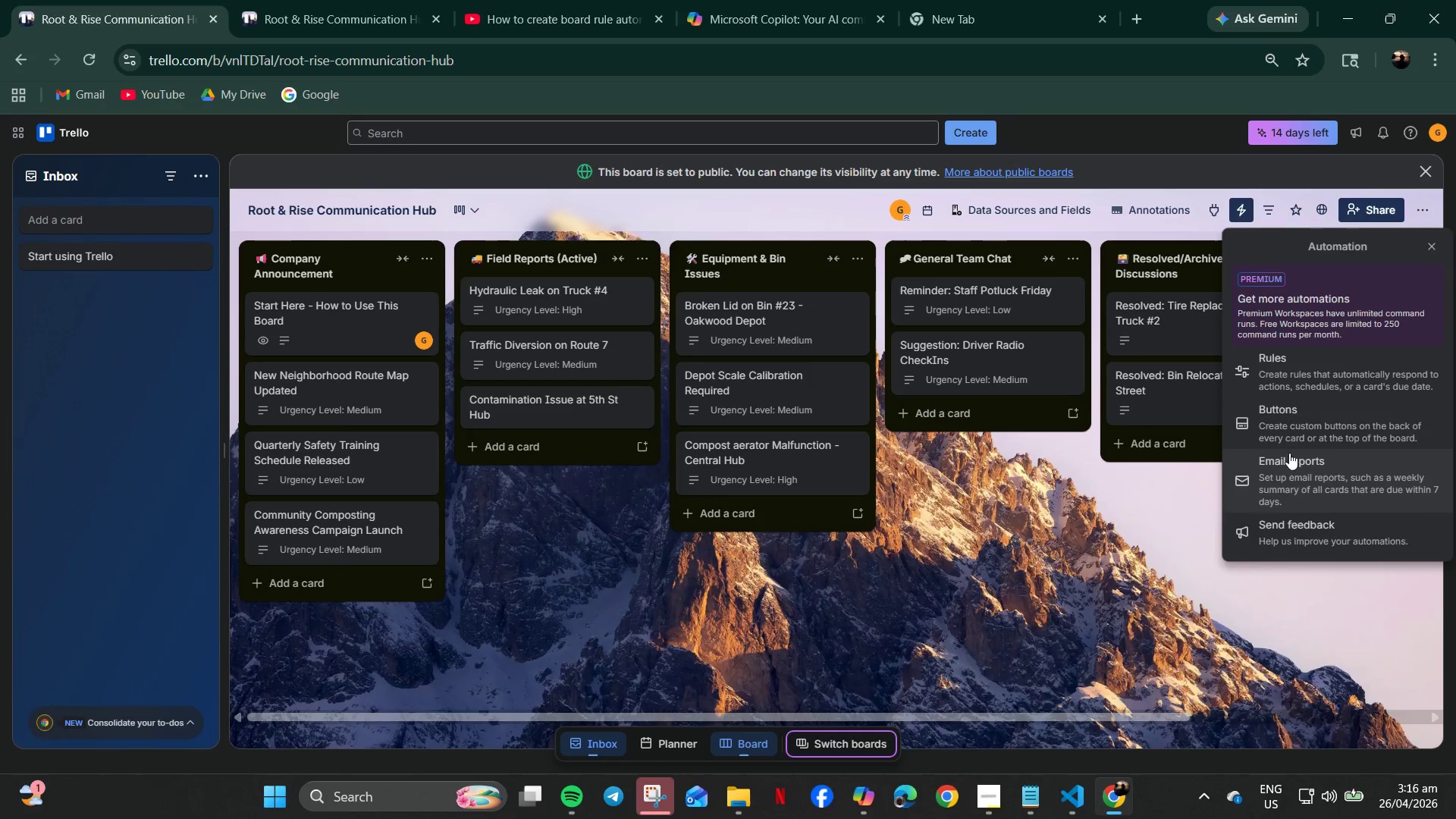 
left_click([1290, 432])
 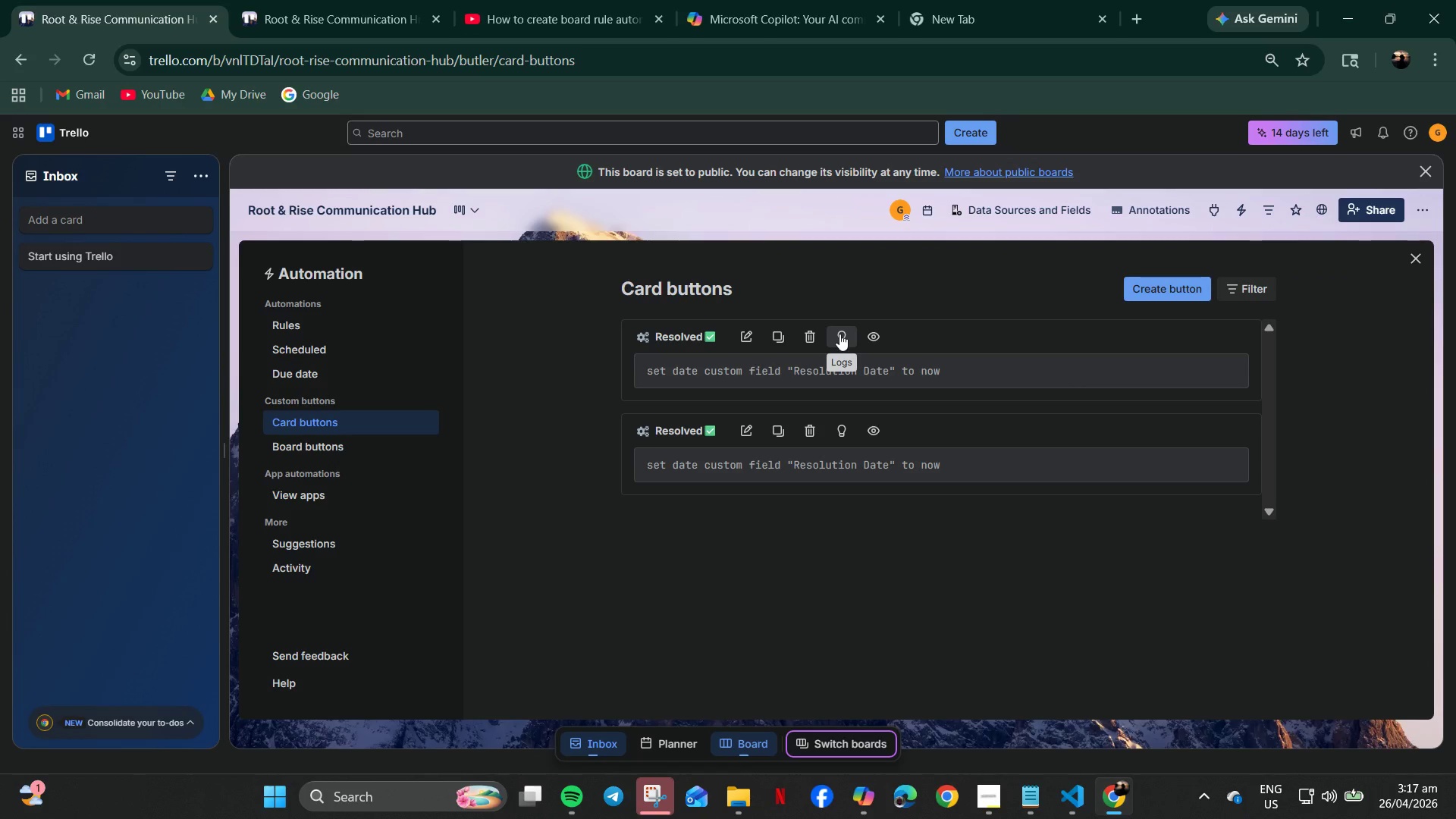 
wait(5.05)
 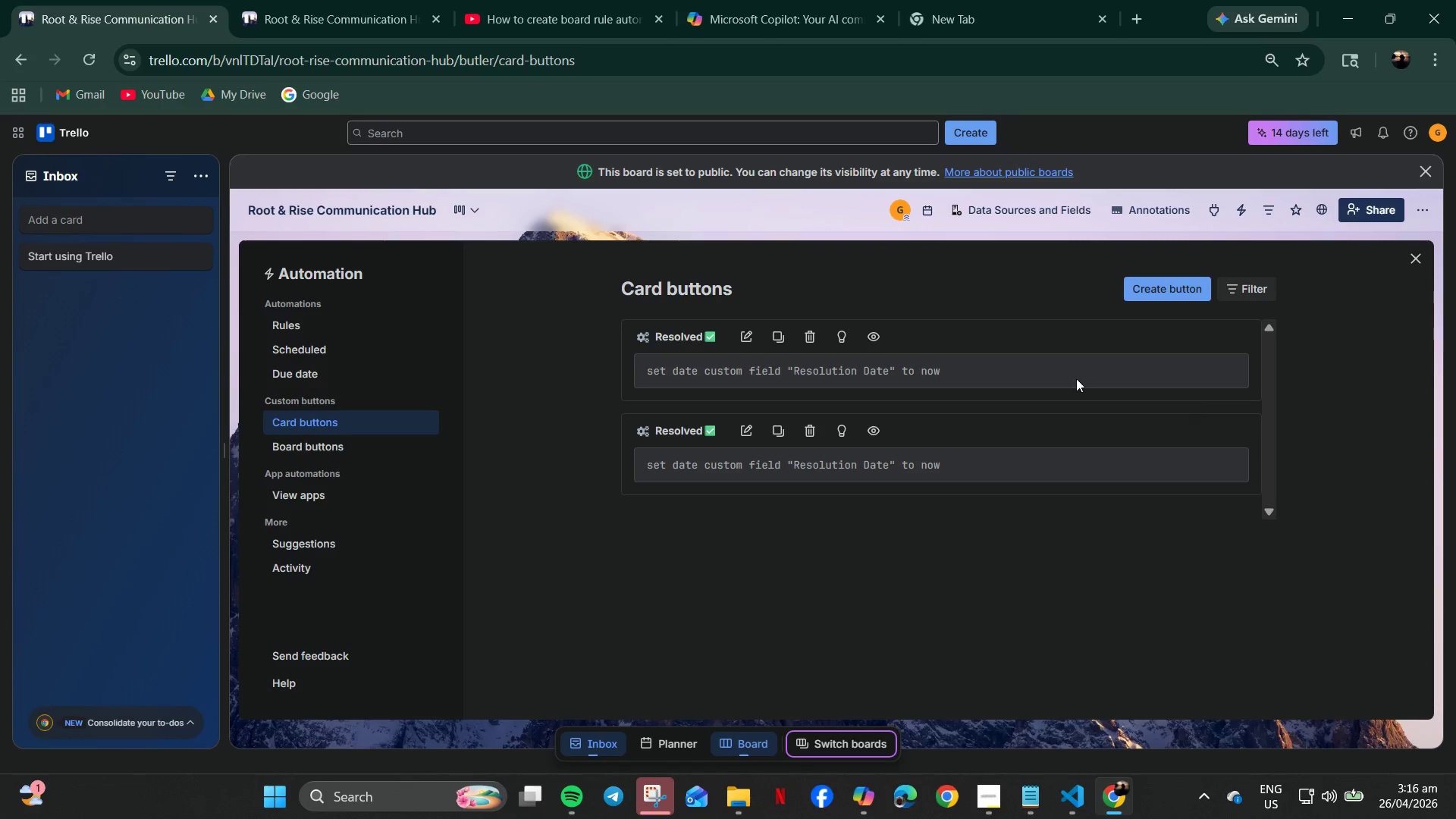 
left_click([840, 334])
 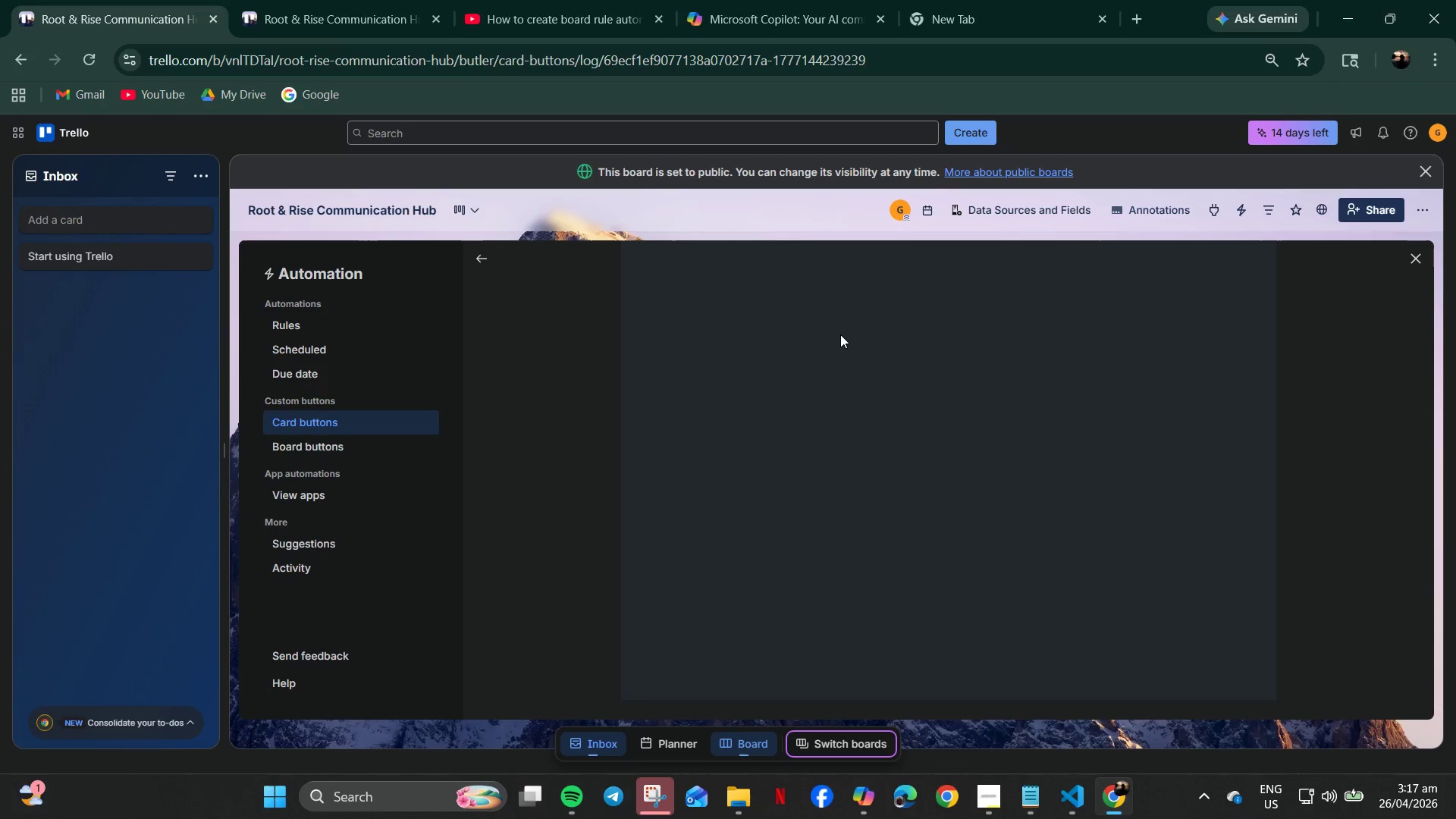 
mouse_move([837, 317])
 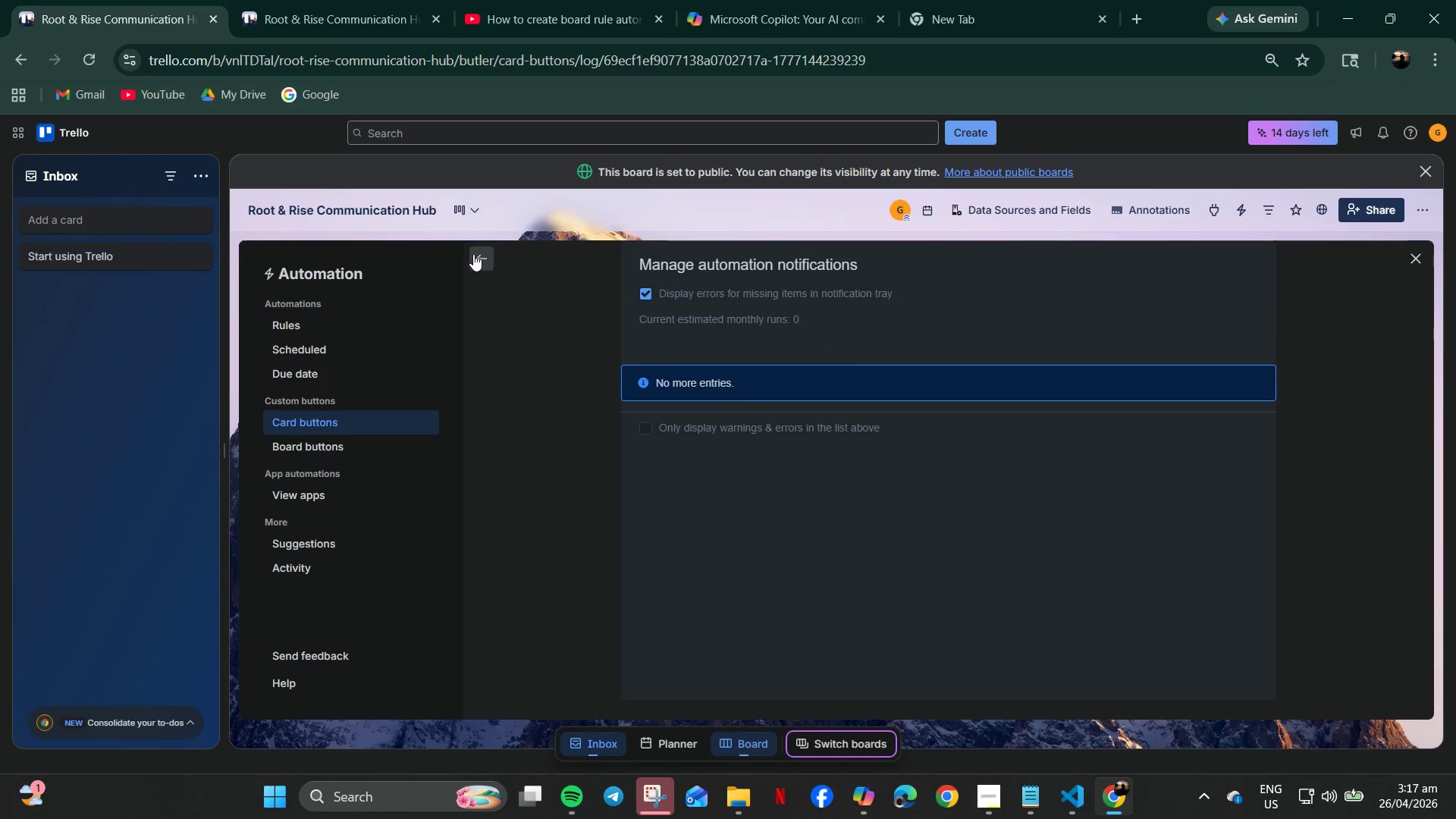 
left_click([473, 254])
 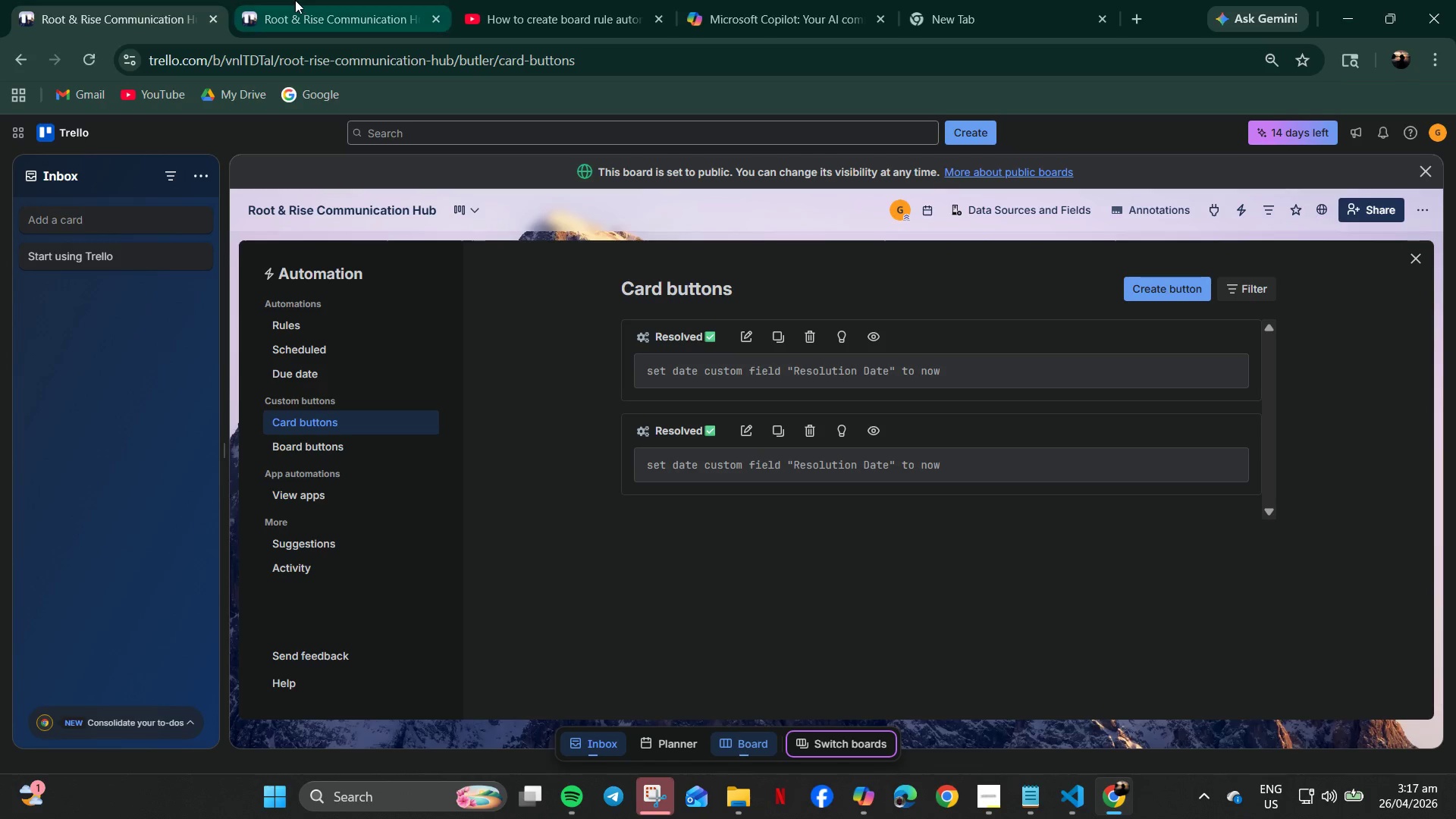 
wait(7.47)
 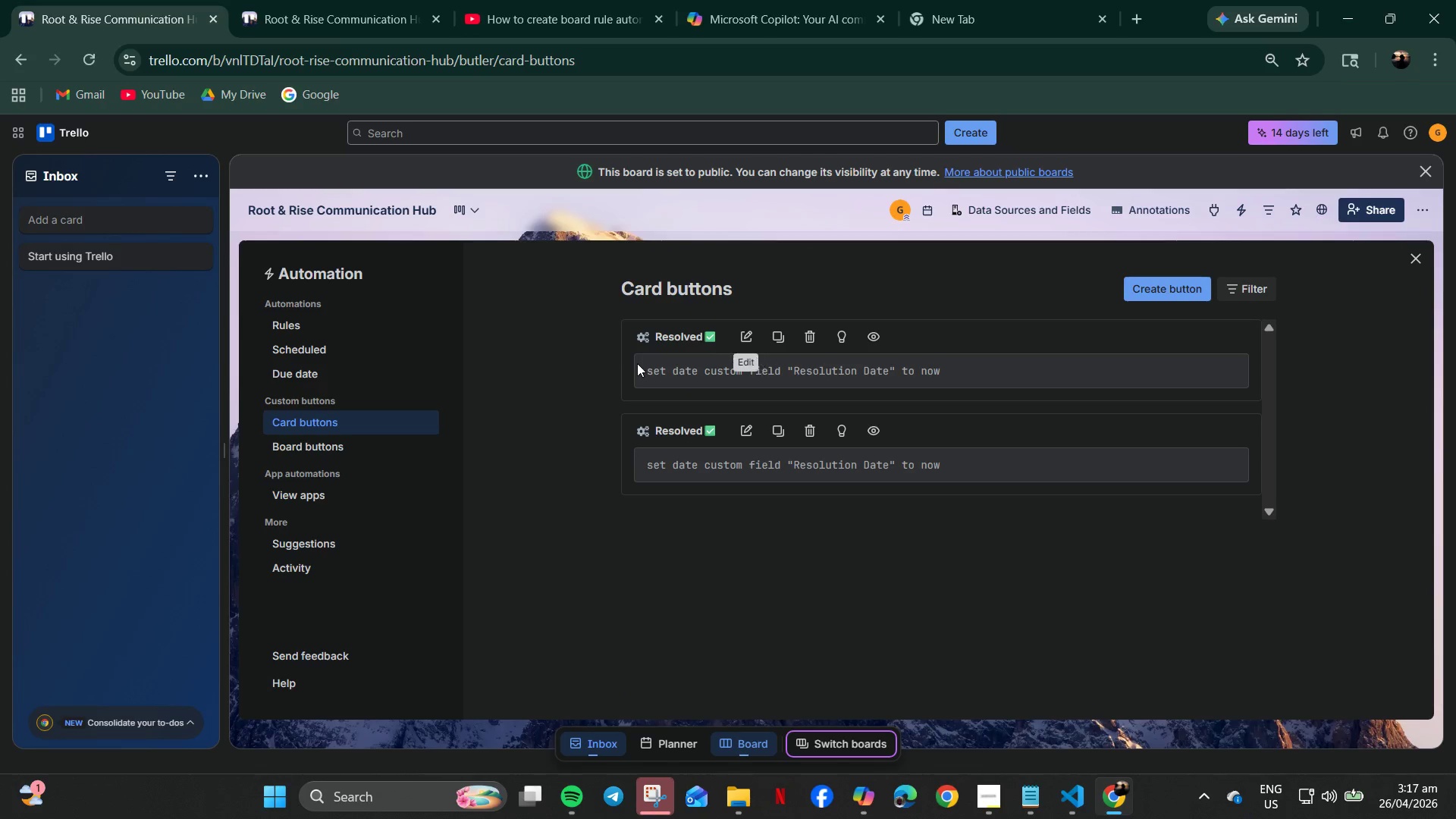 
left_click([331, 444])
 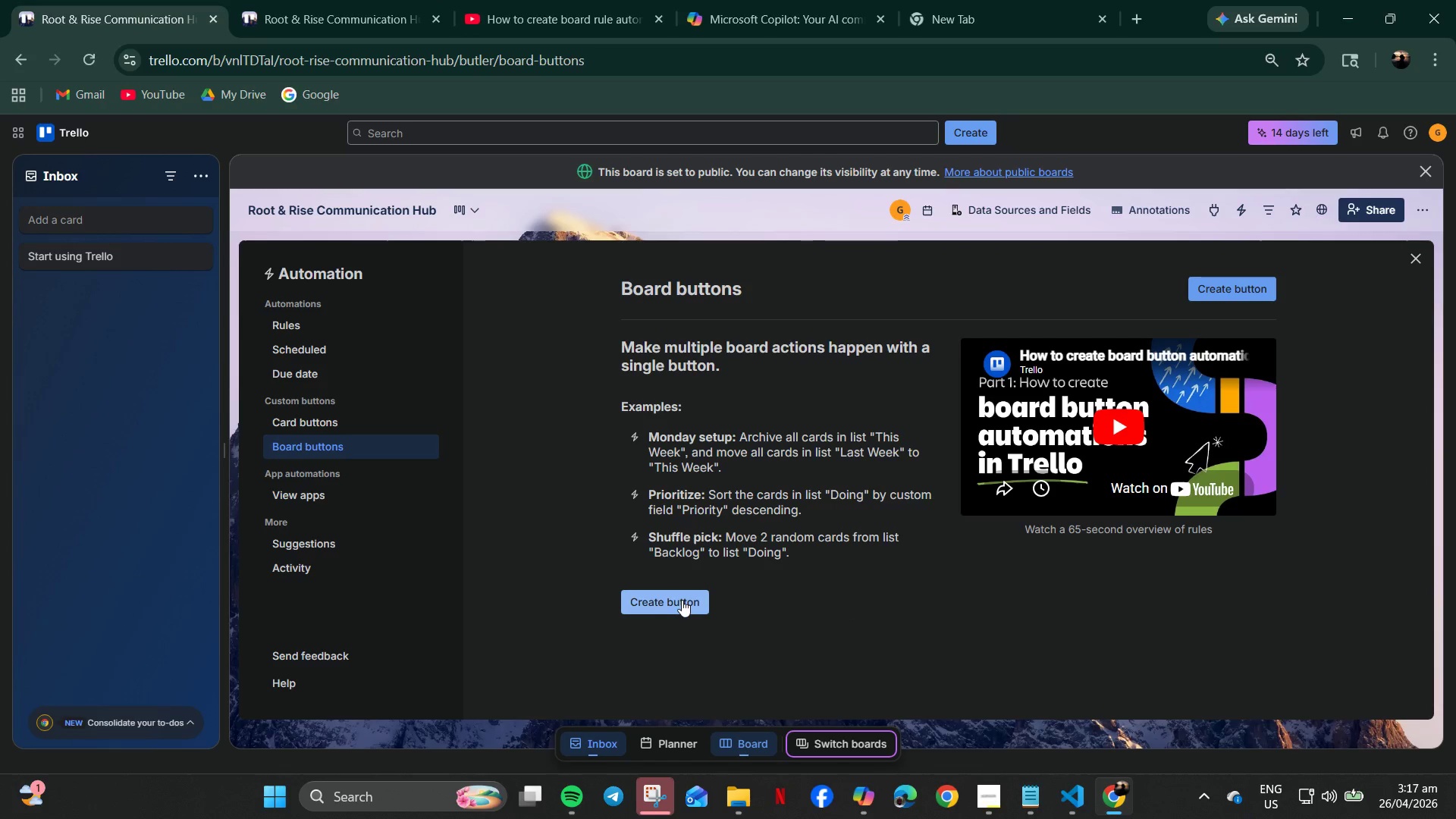 
left_click([325, 424])
 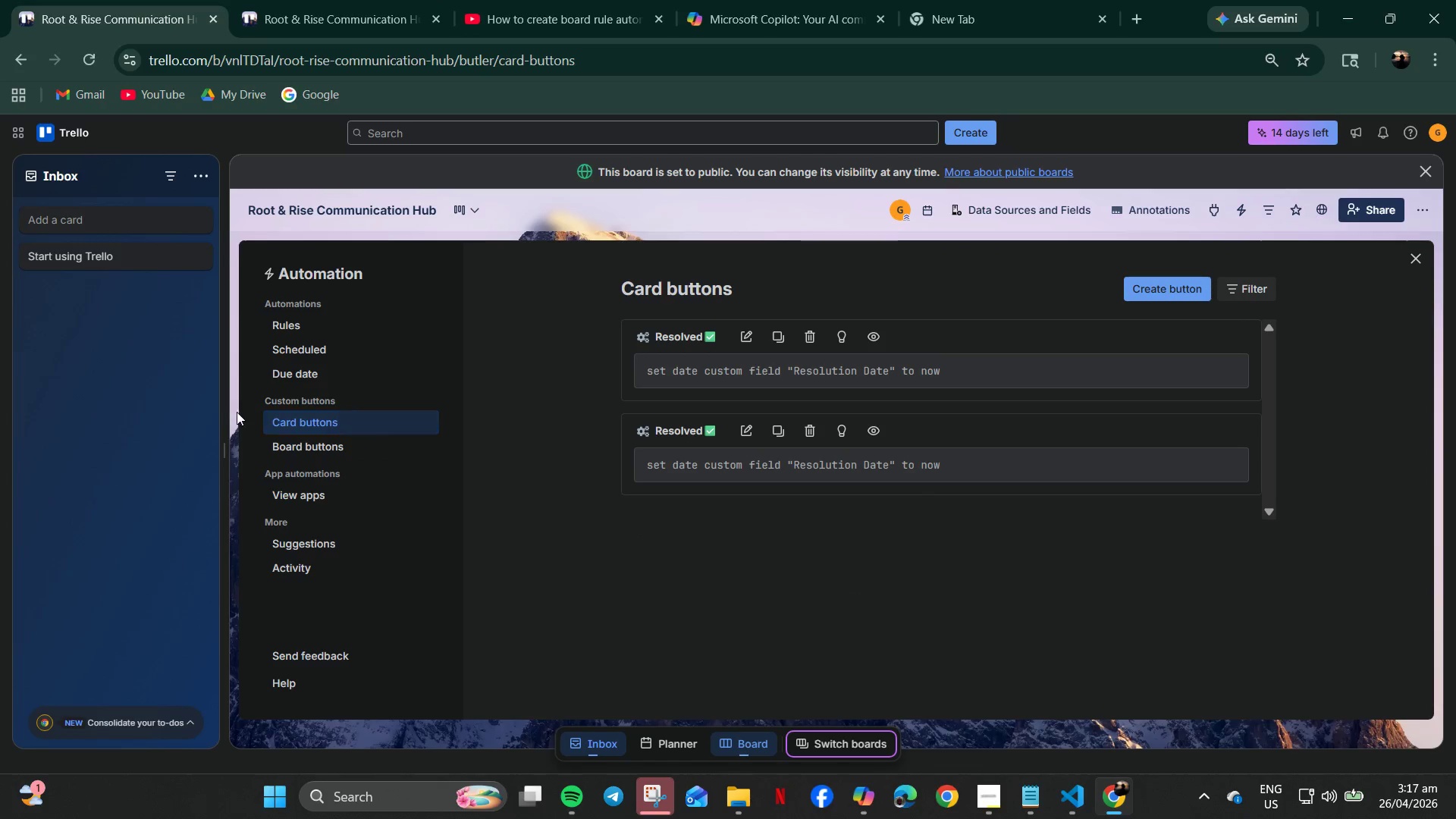 
left_click([308, 447])
 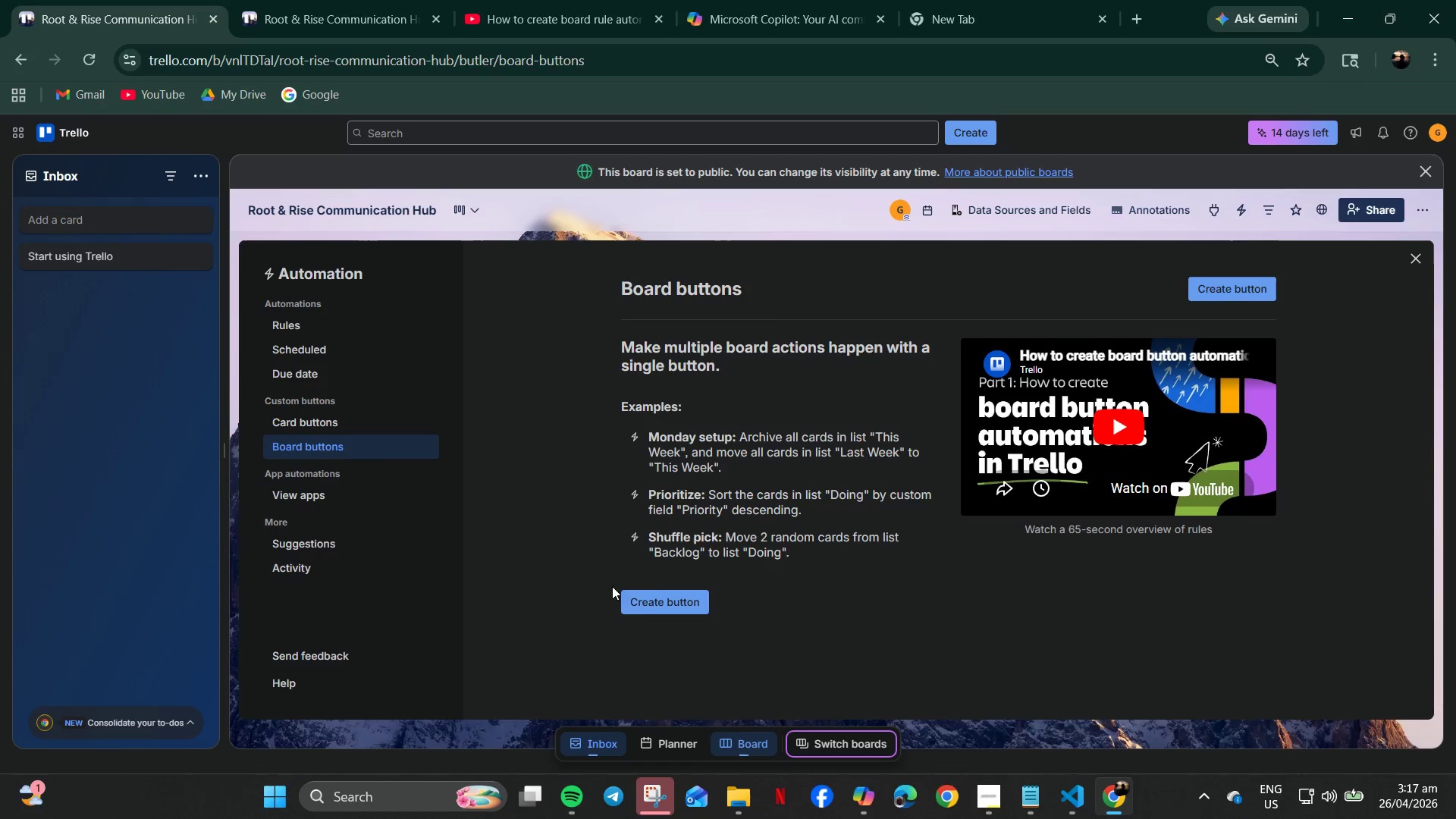 
left_click([672, 607])
 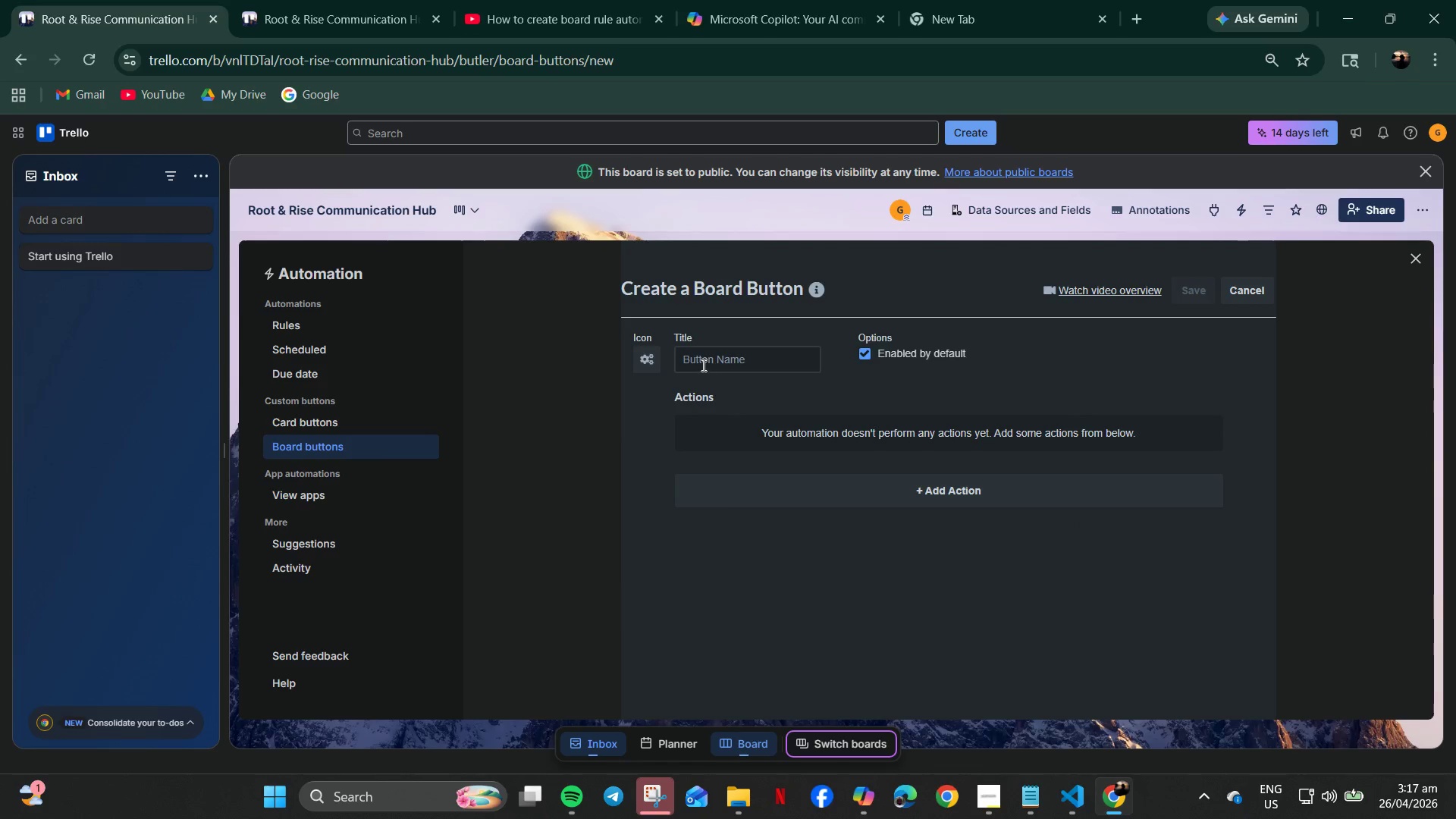 
left_click([634, 352])
 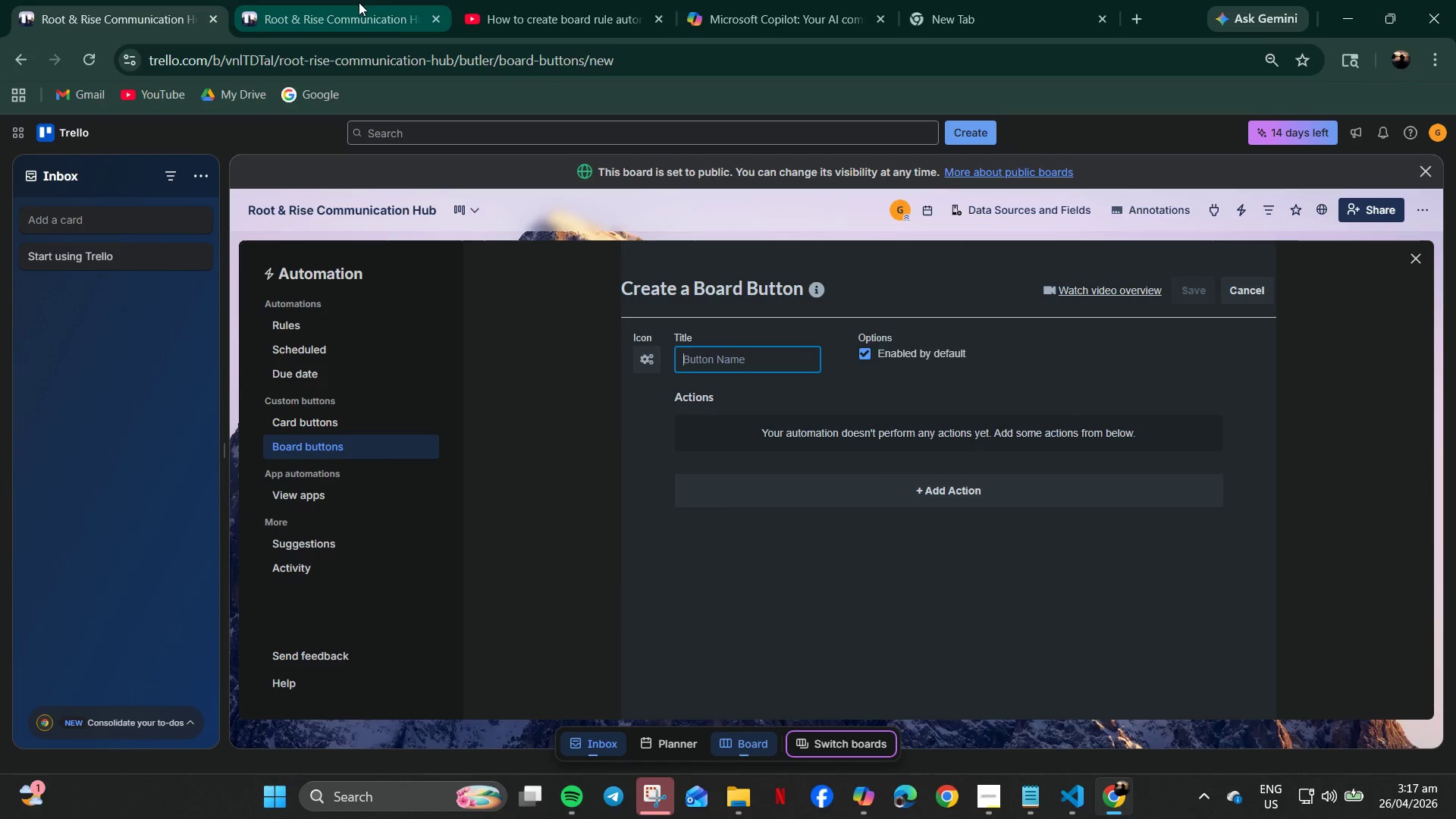 
left_click([368, 0])
 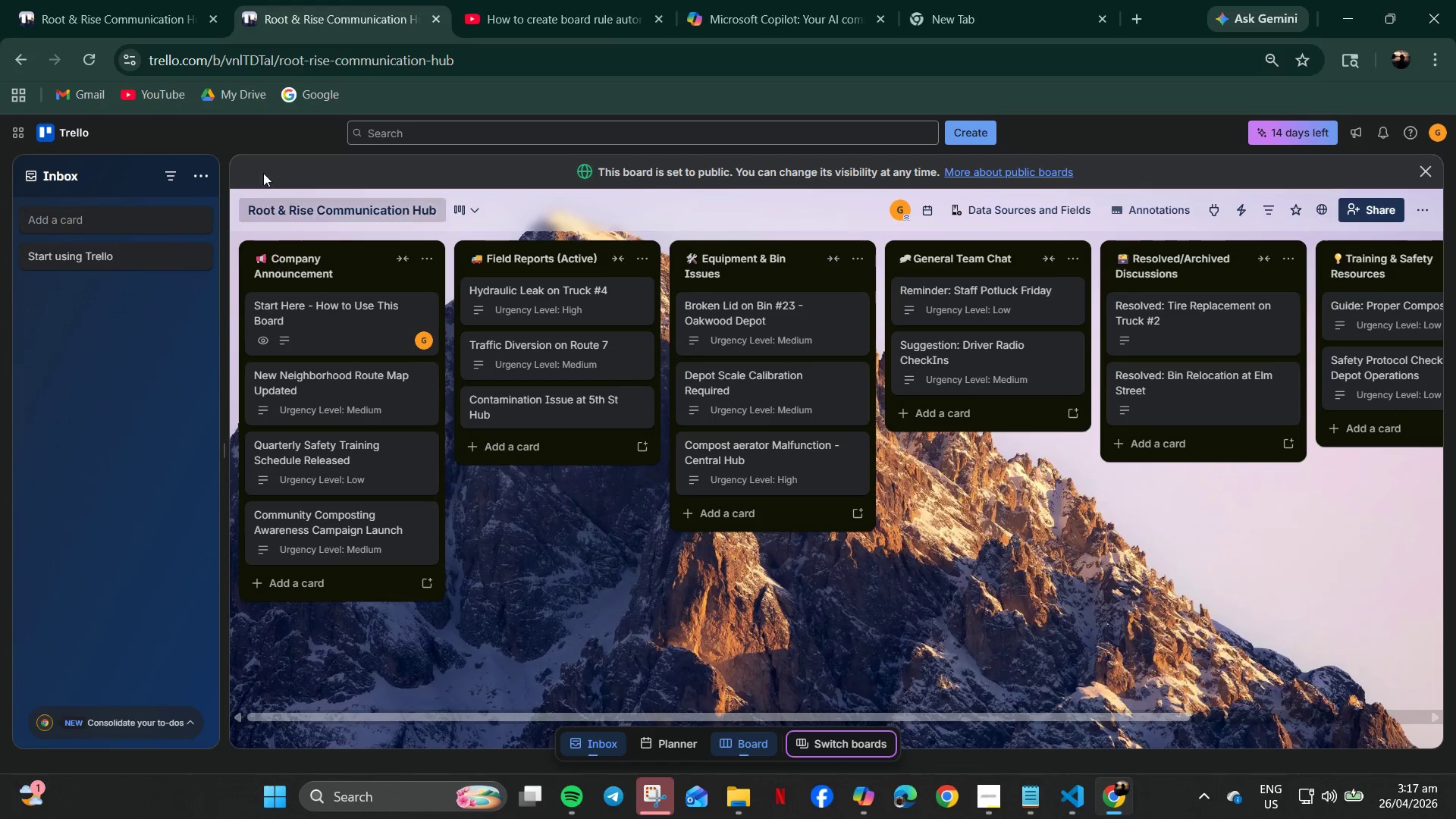 
left_click([22, 0])
 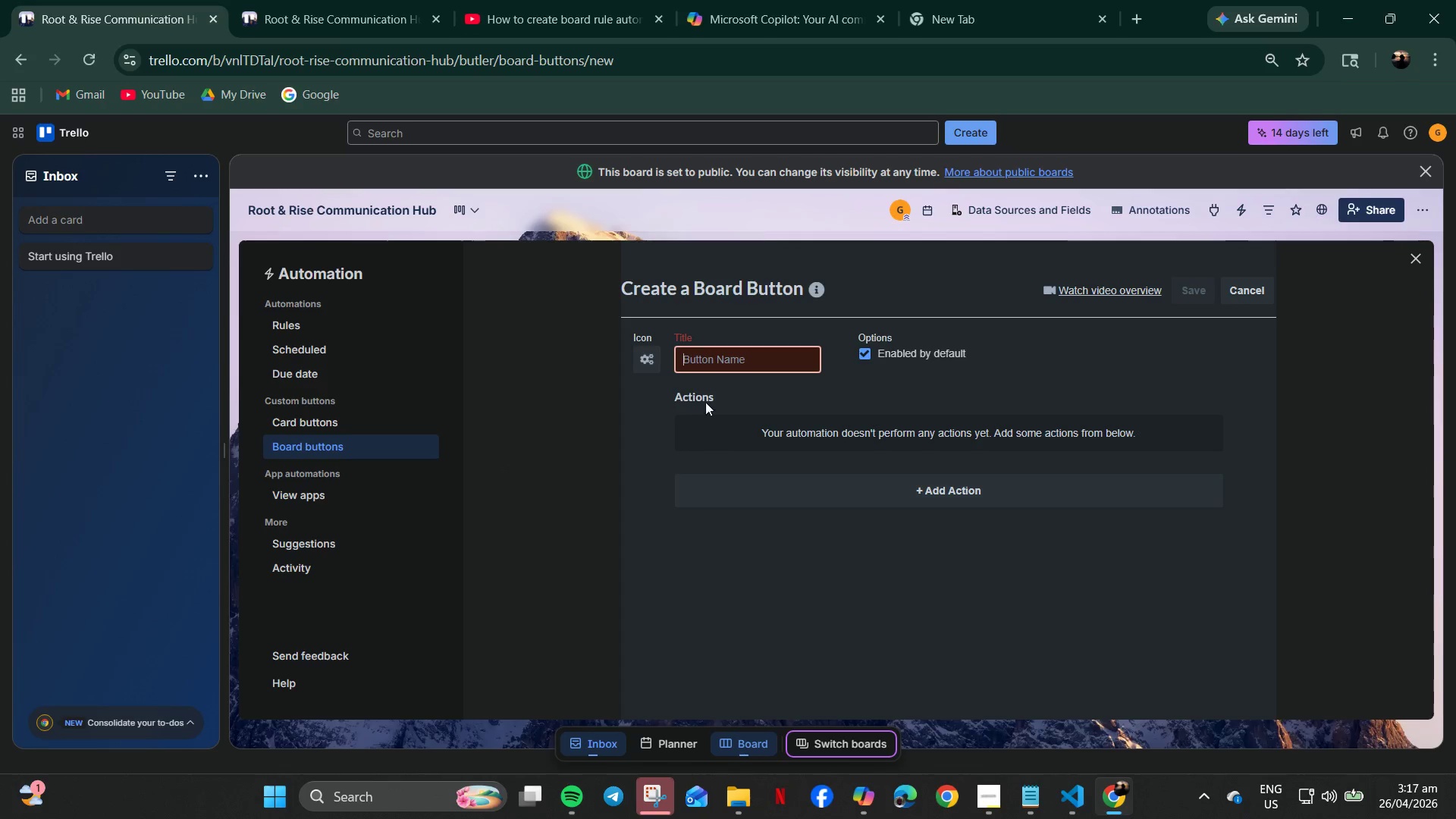 
left_click([704, 356])
 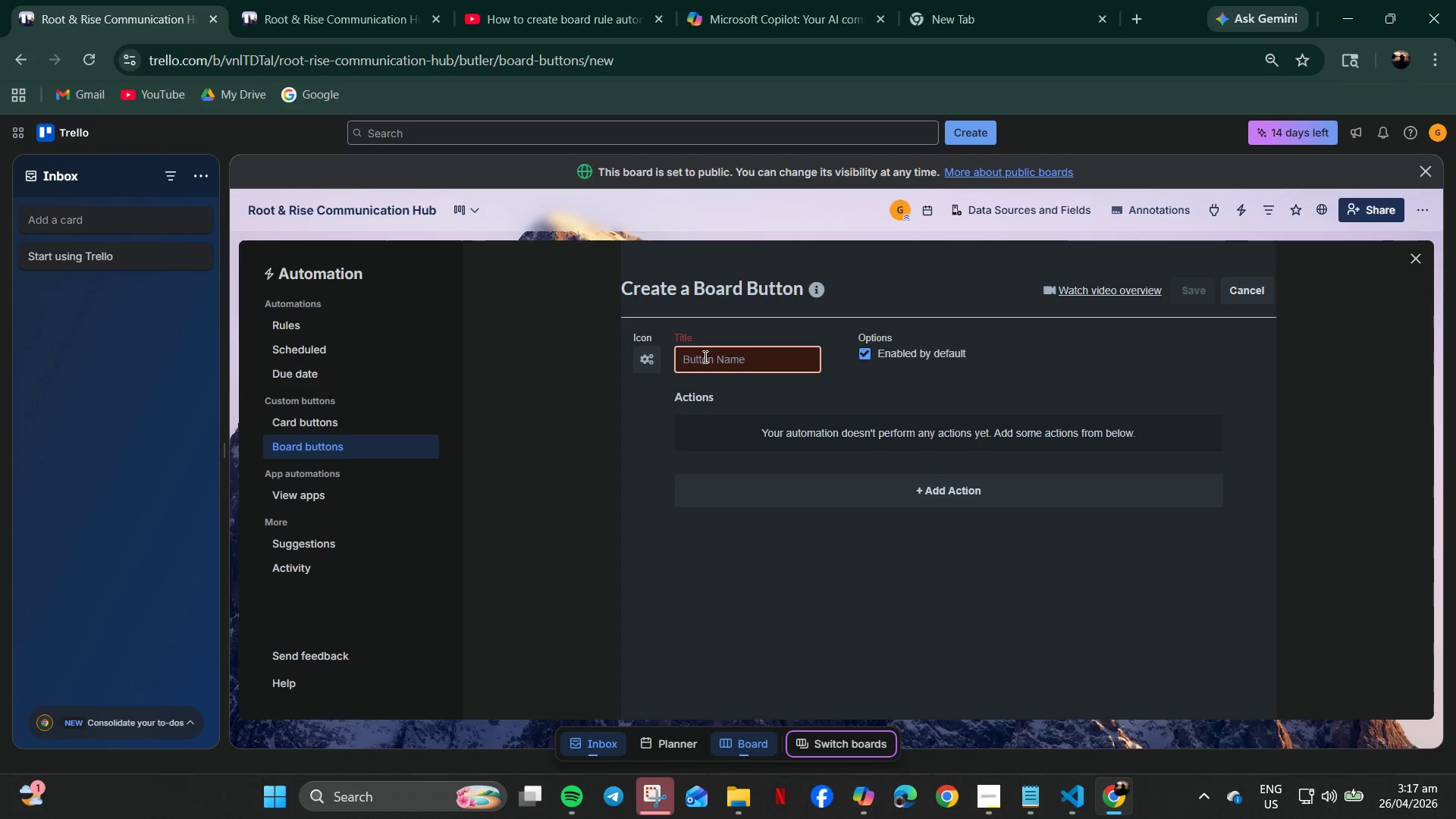 
key(Control+V)
 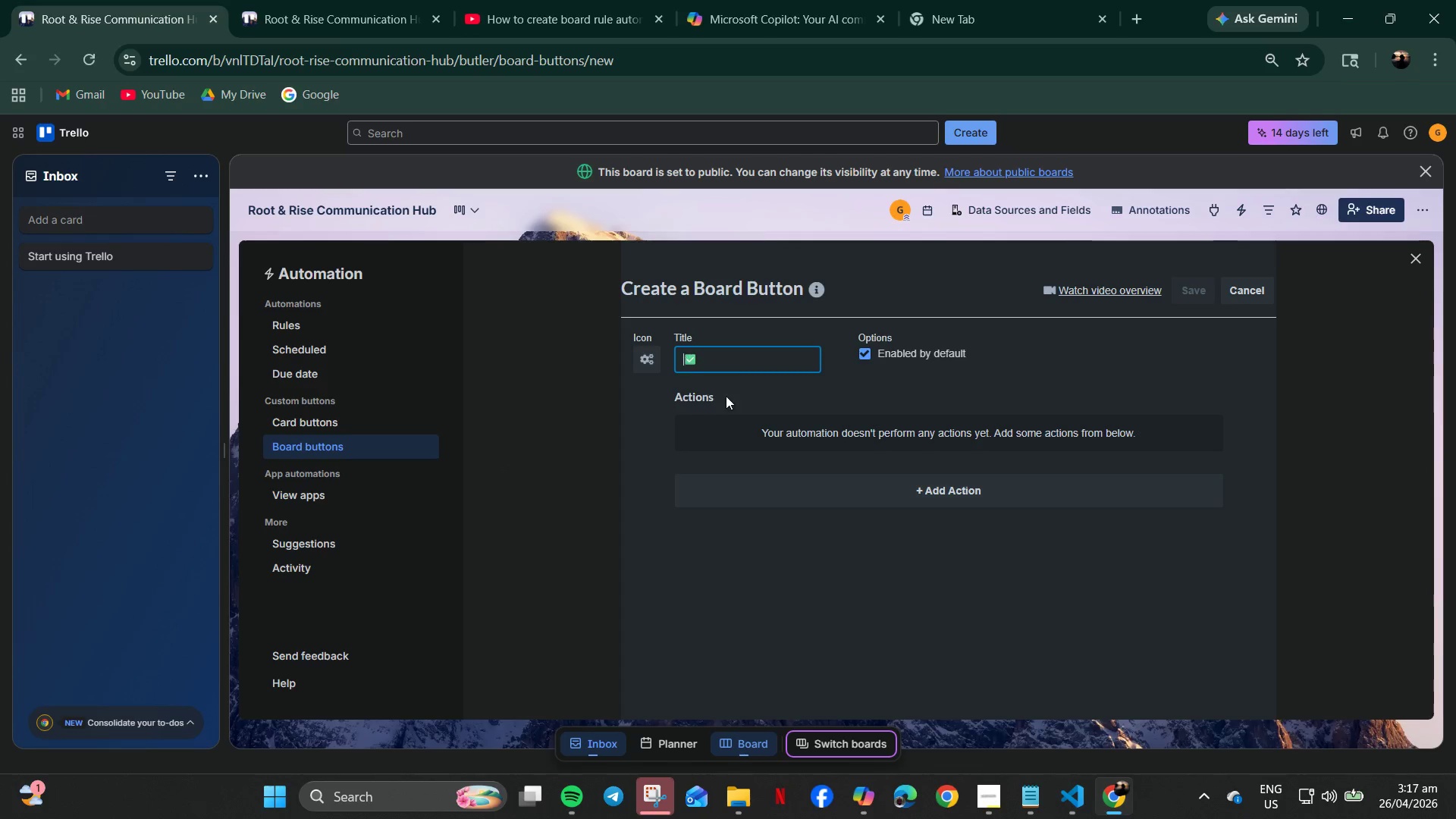 
type(Reso)
 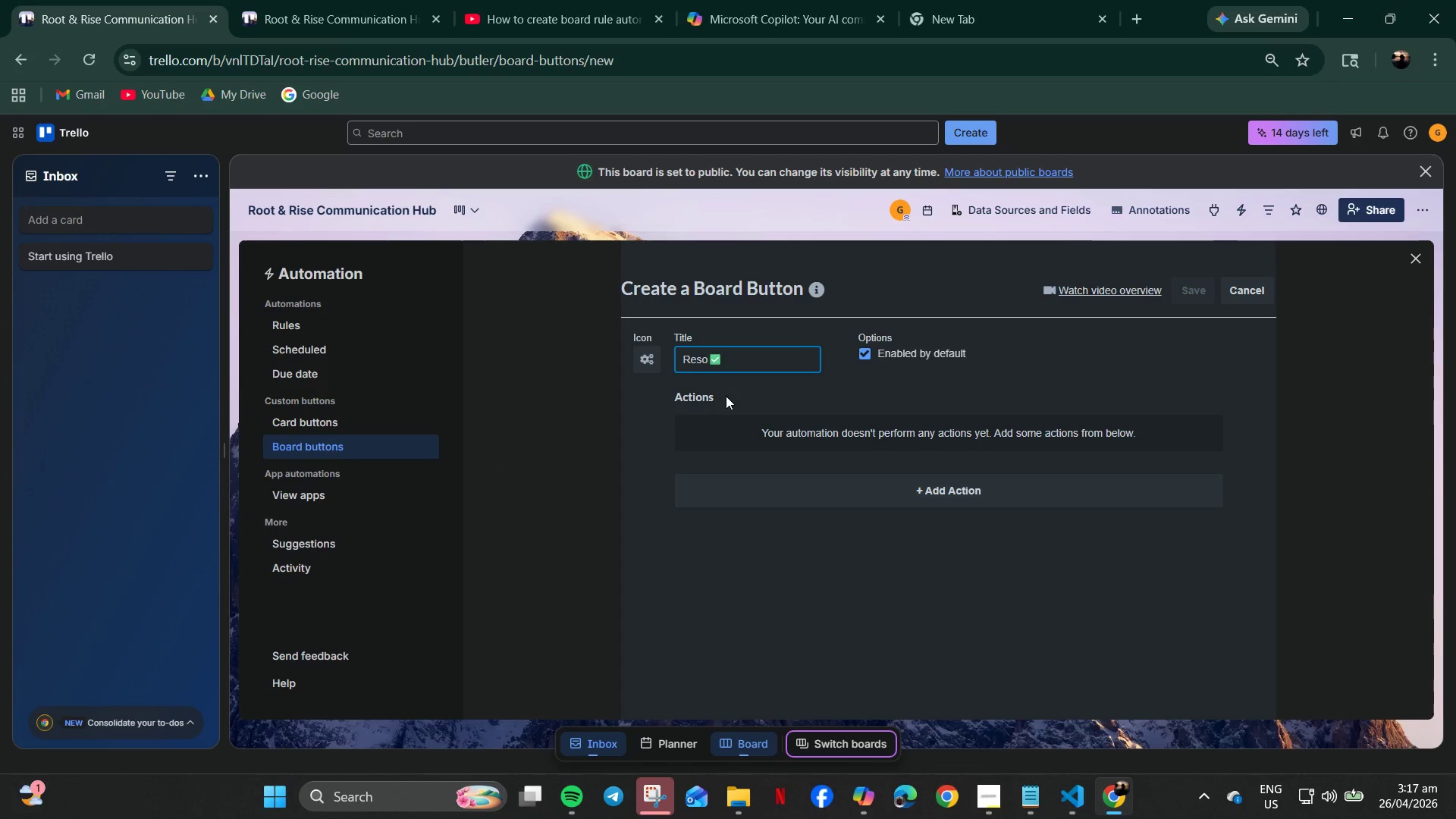 
key(L)
 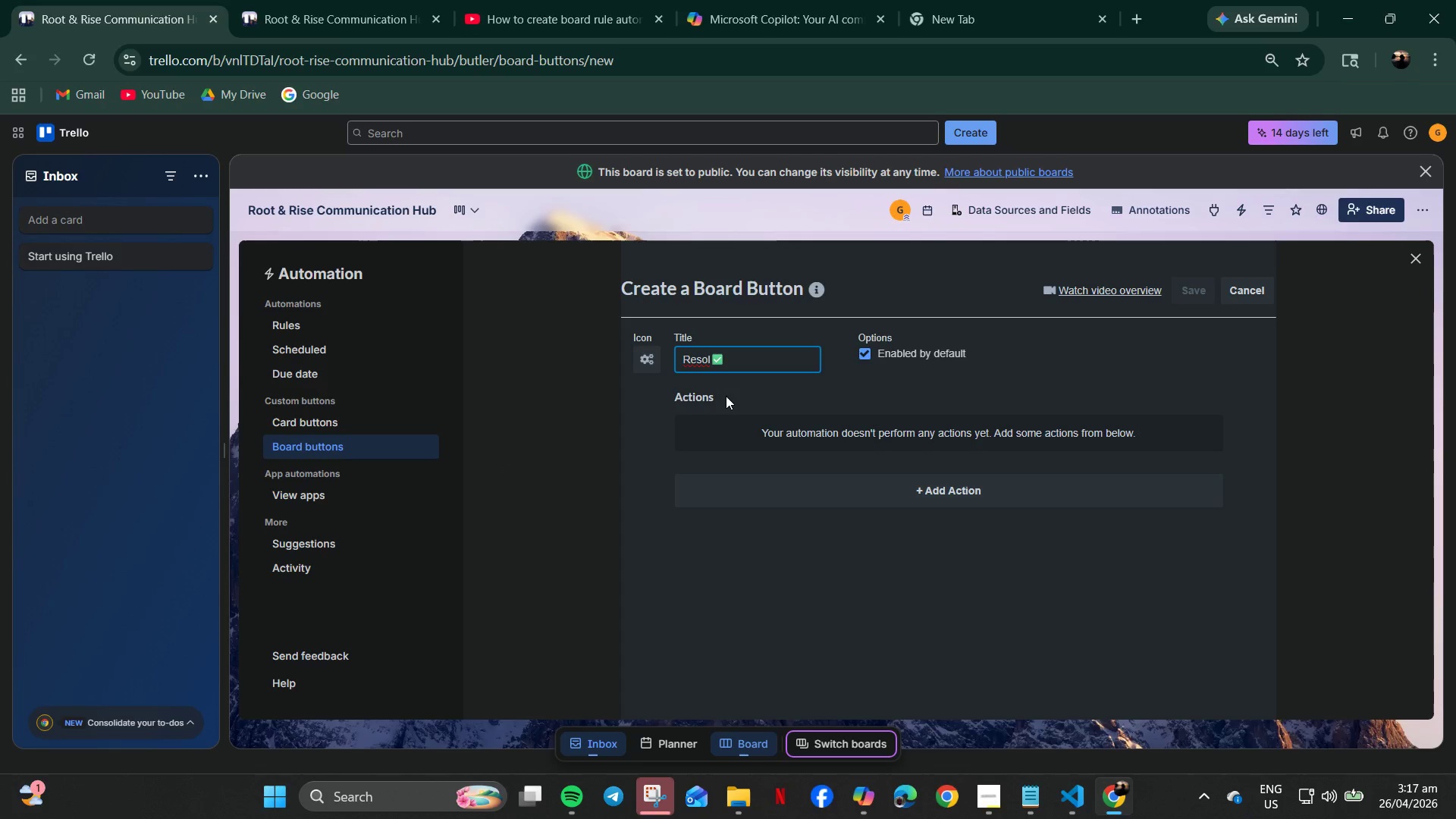 
type(ved )
 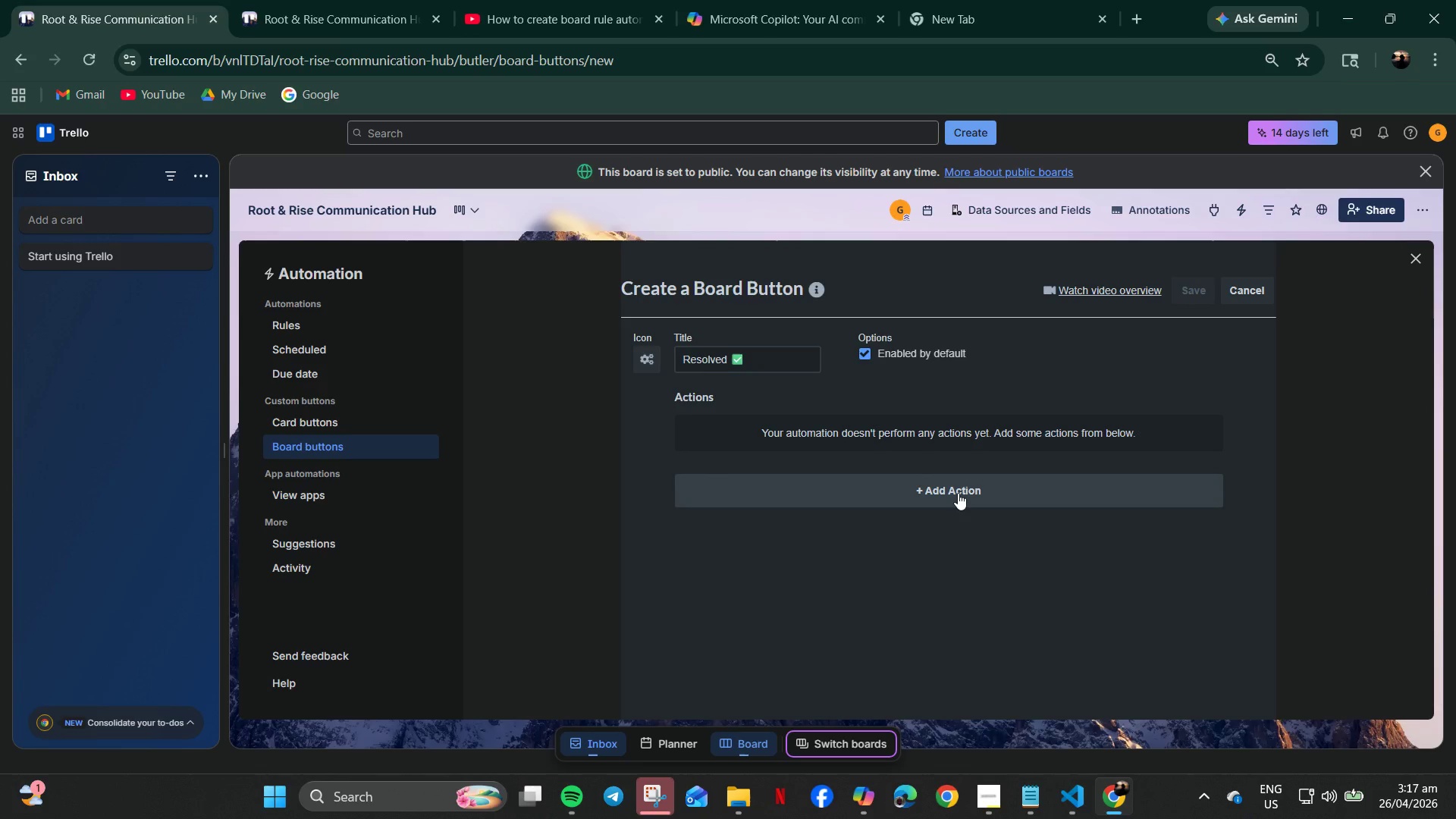 
left_click([958, 493])
 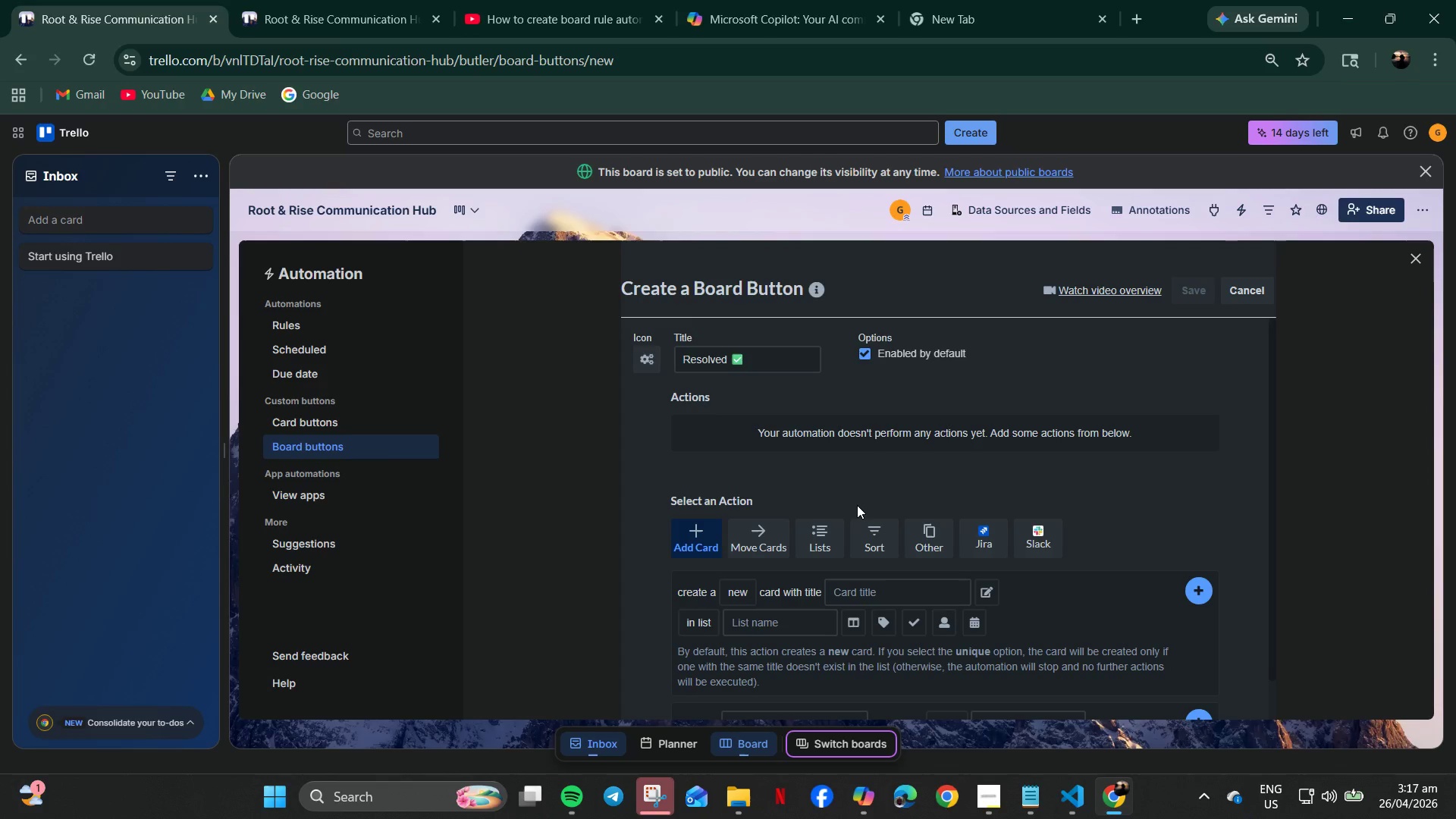 
mouse_move([853, 504])
 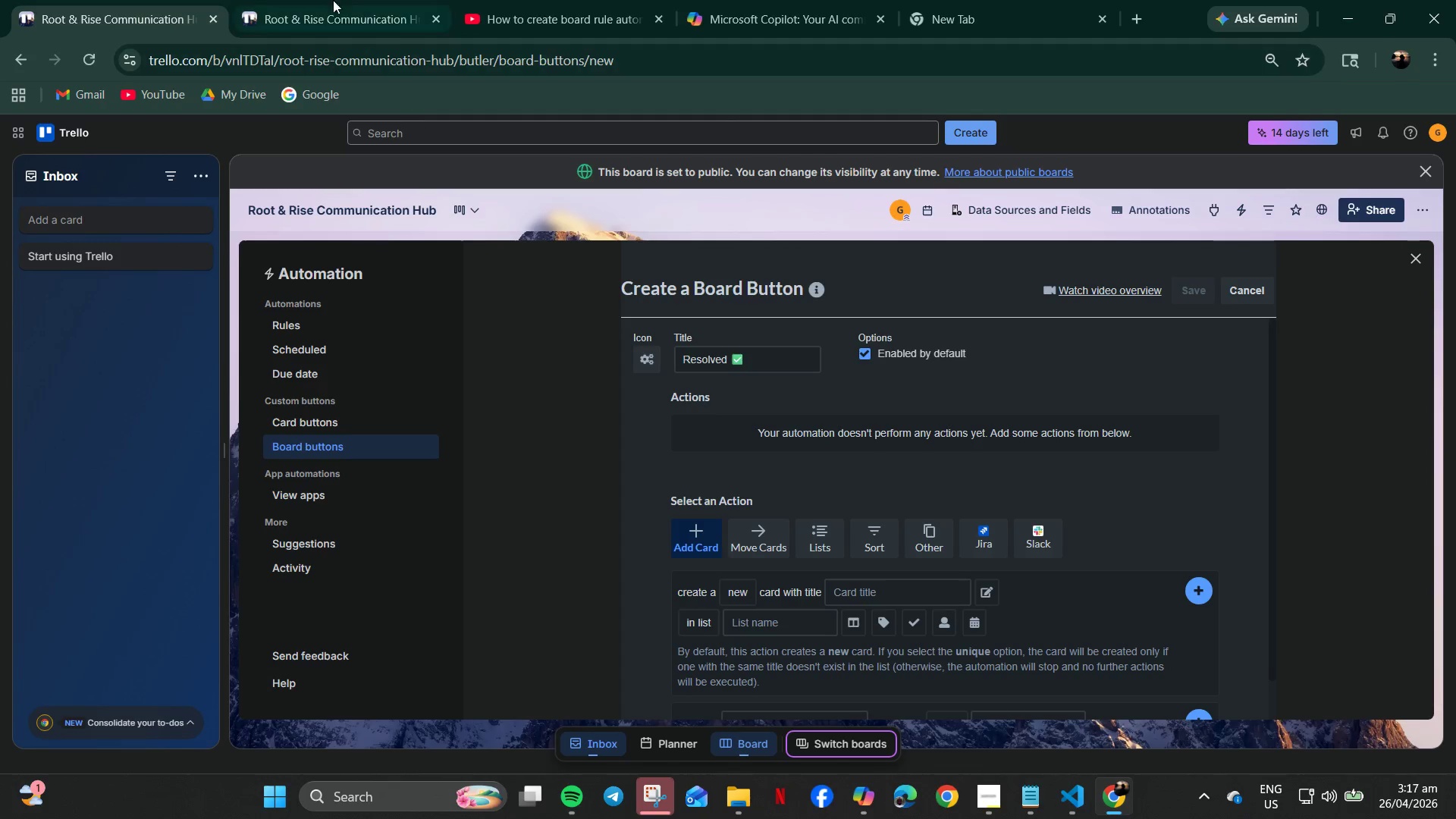 
left_click([322, 0])
 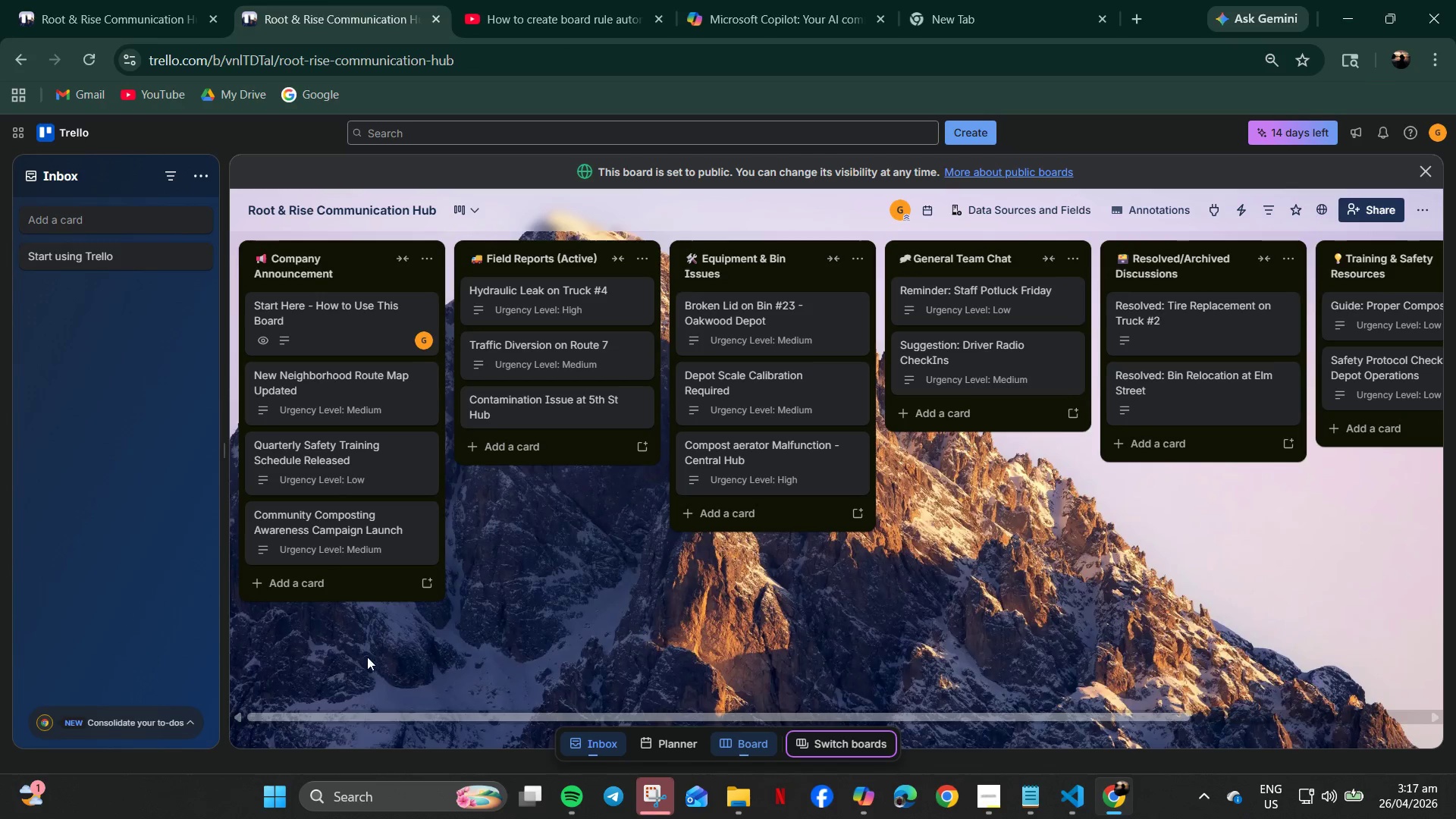 
left_click([303, 576])
 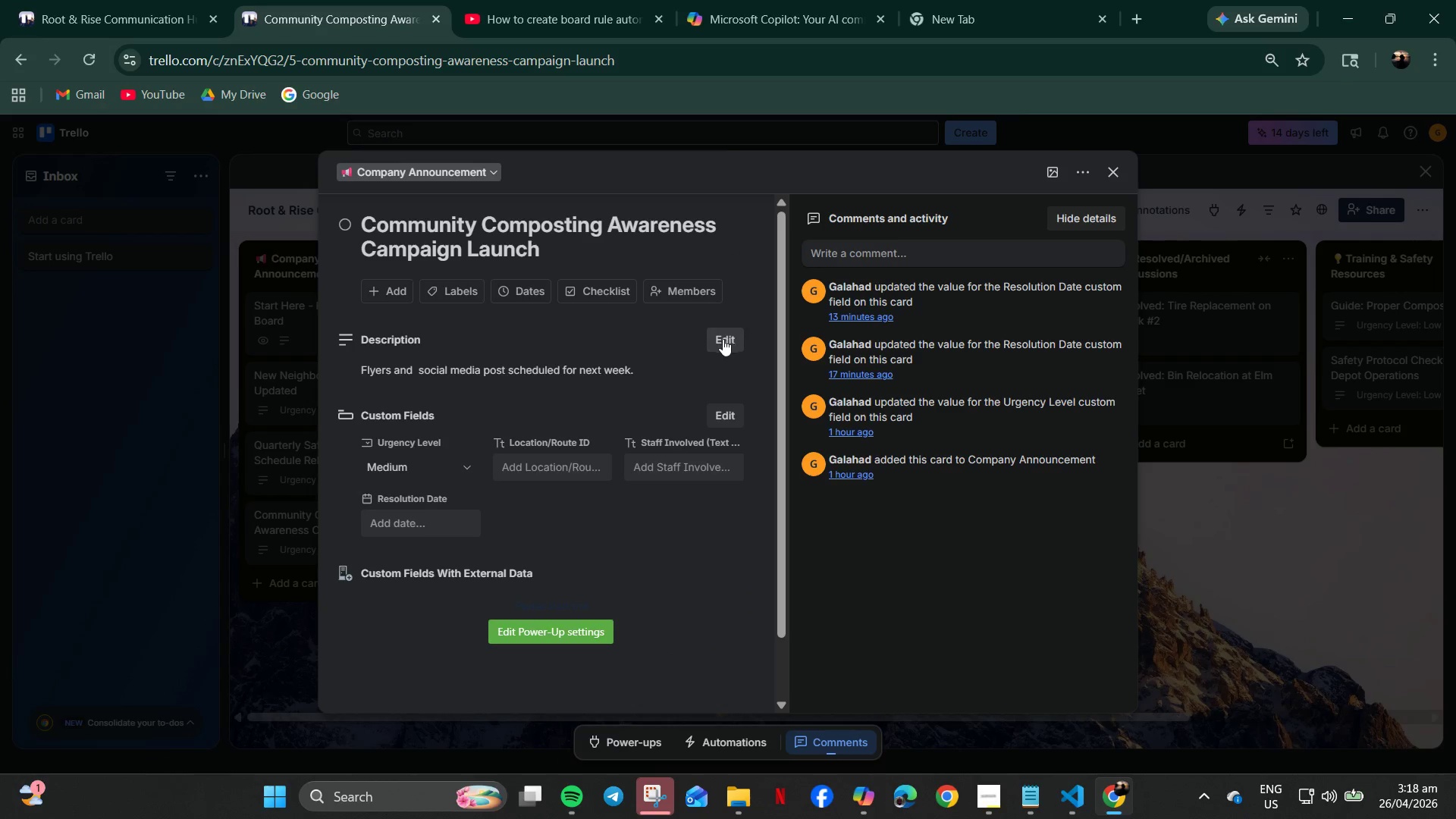 
wait(6.56)
 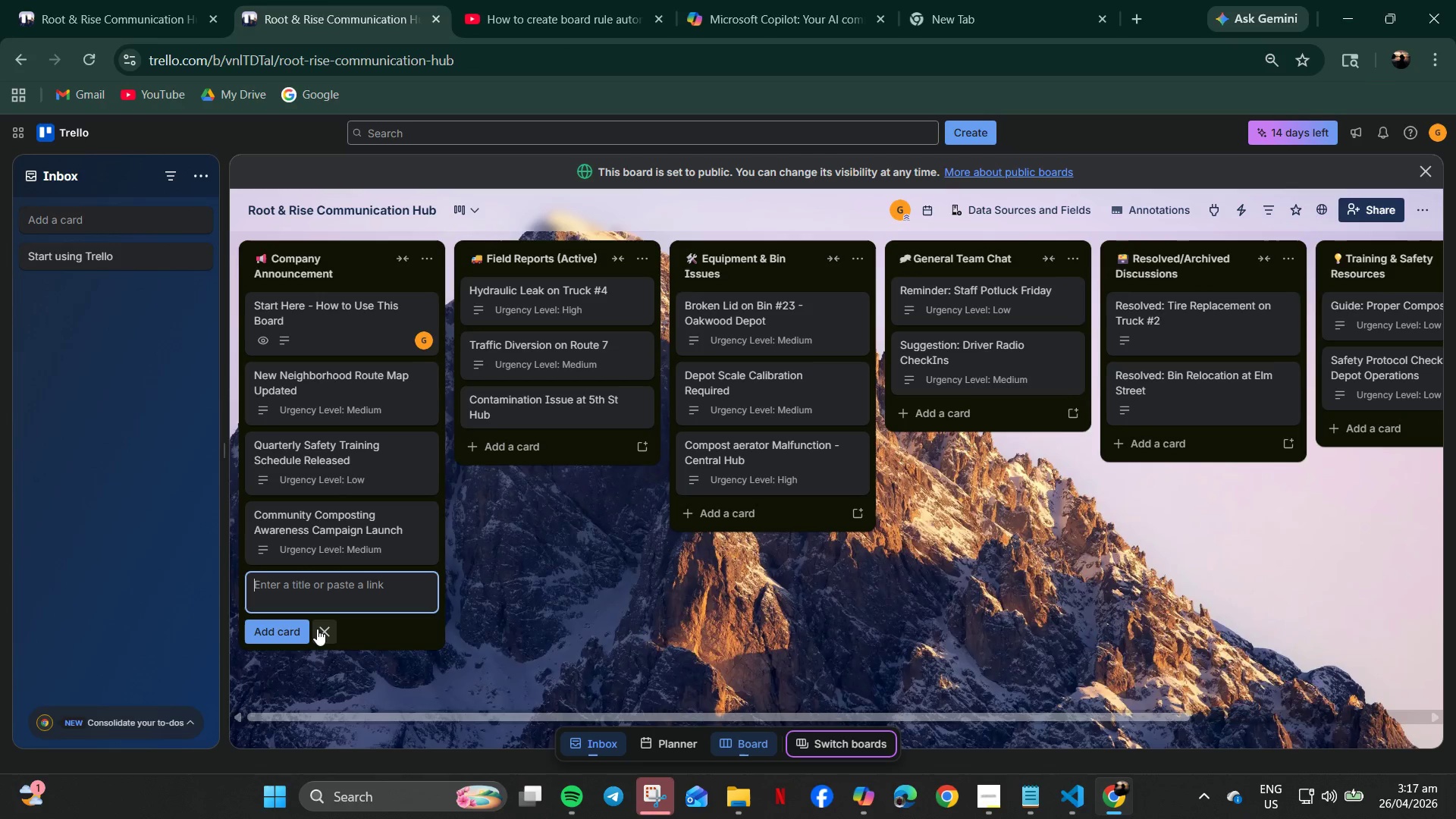 
left_click([720, 415])
 